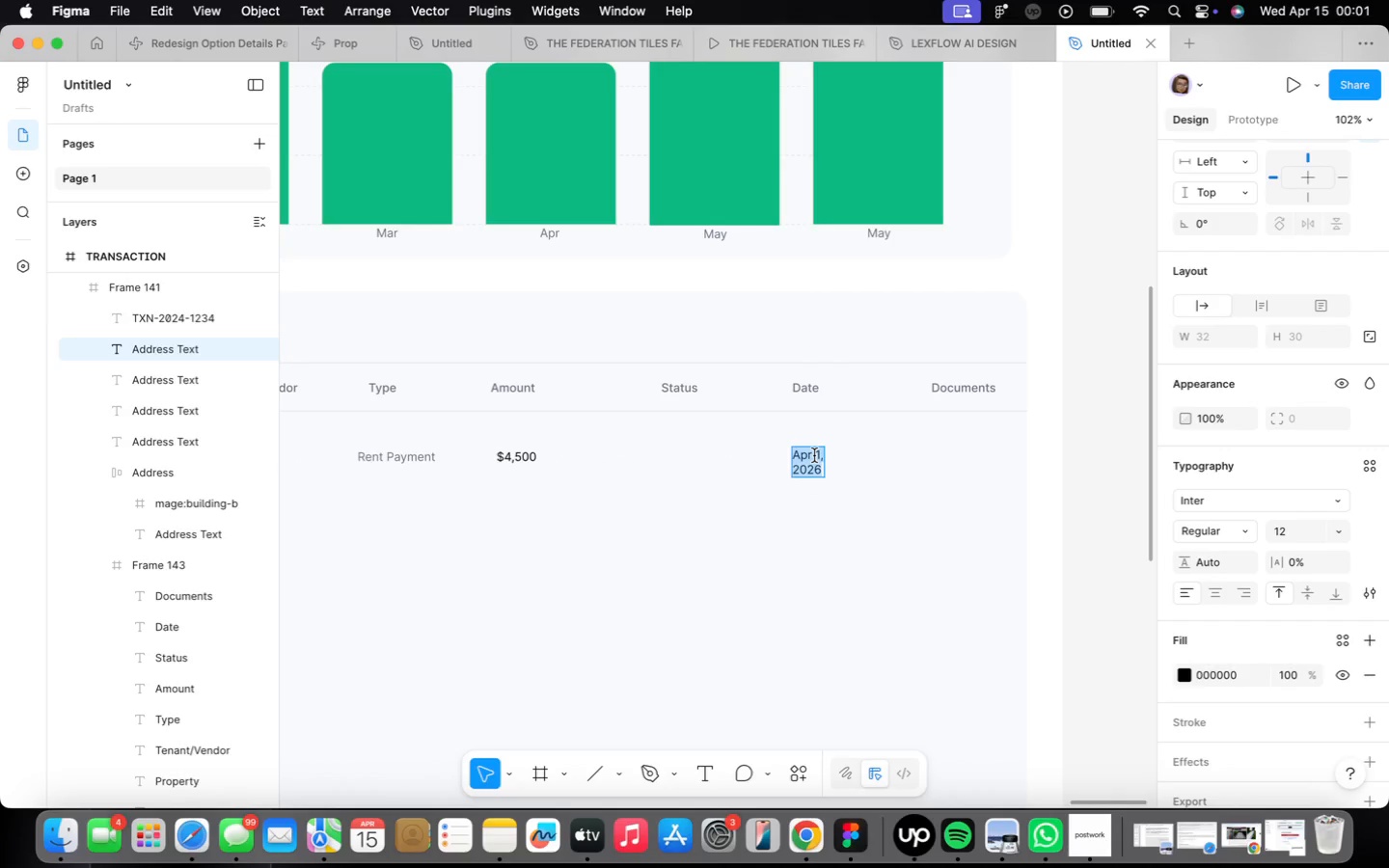 
scroll: coordinate [818, 458], scroll_direction: up, amount: 14.0
 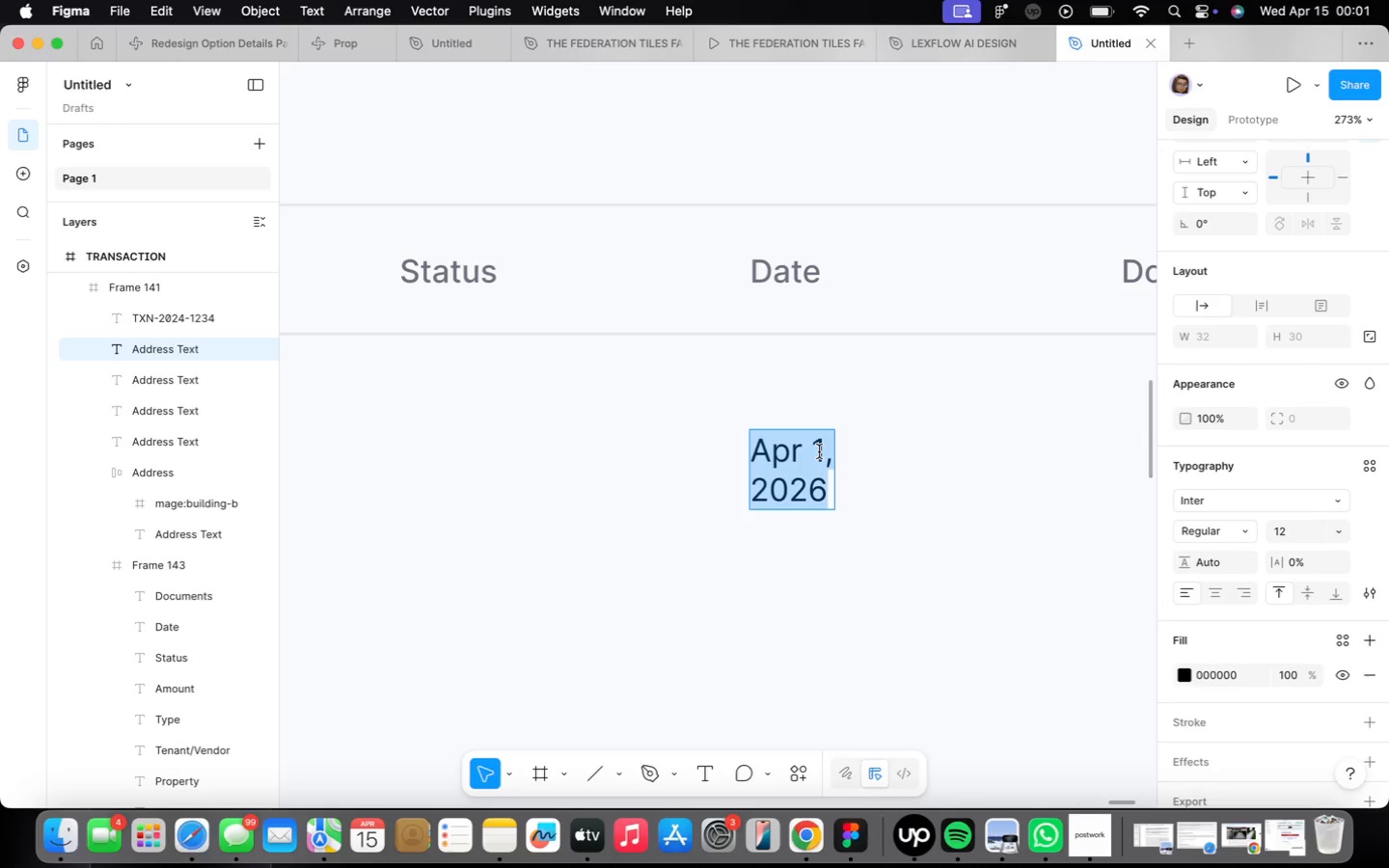 
wait(8.56)
 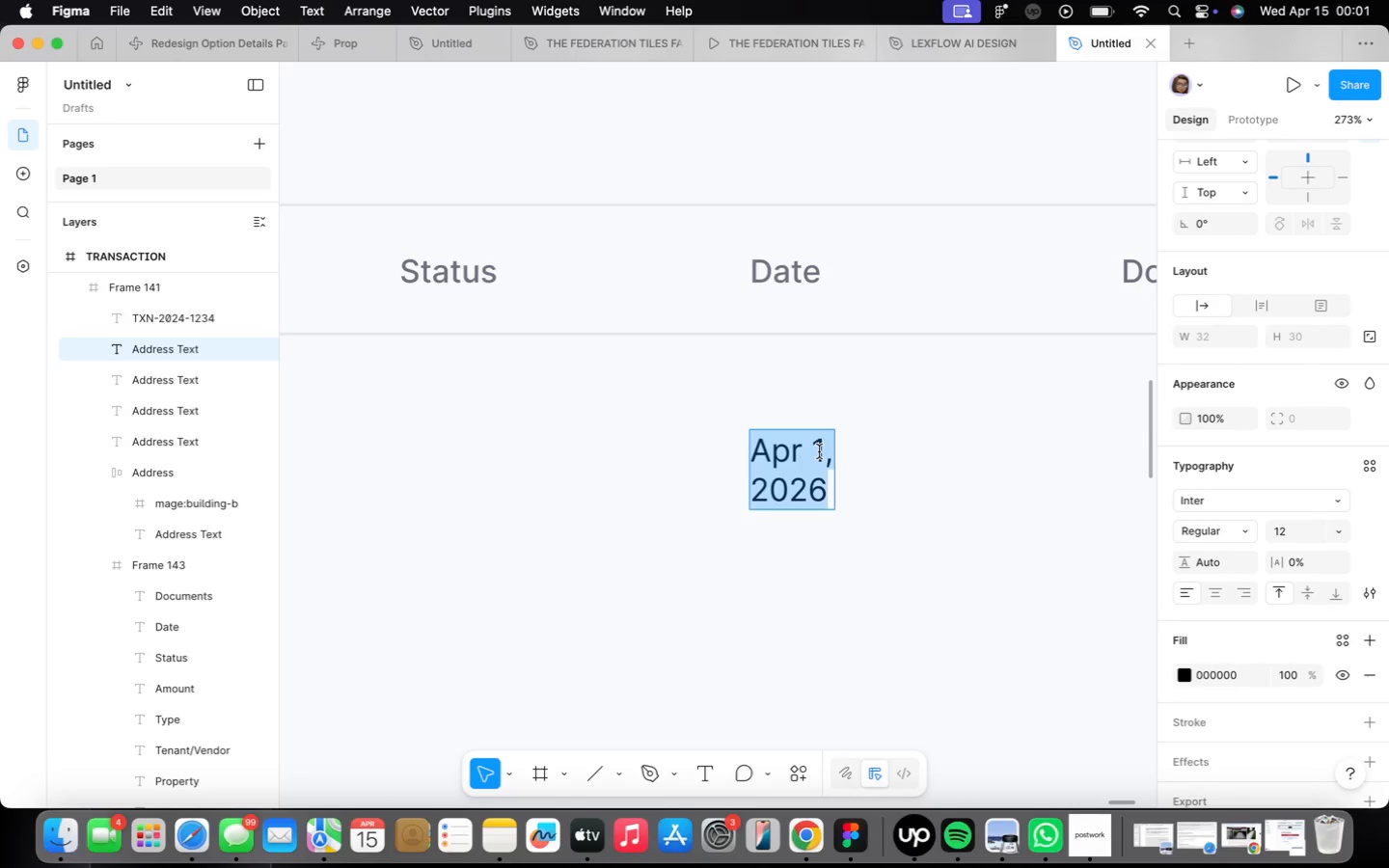 
scroll: coordinate [826, 496], scroll_direction: down, amount: 5.0
 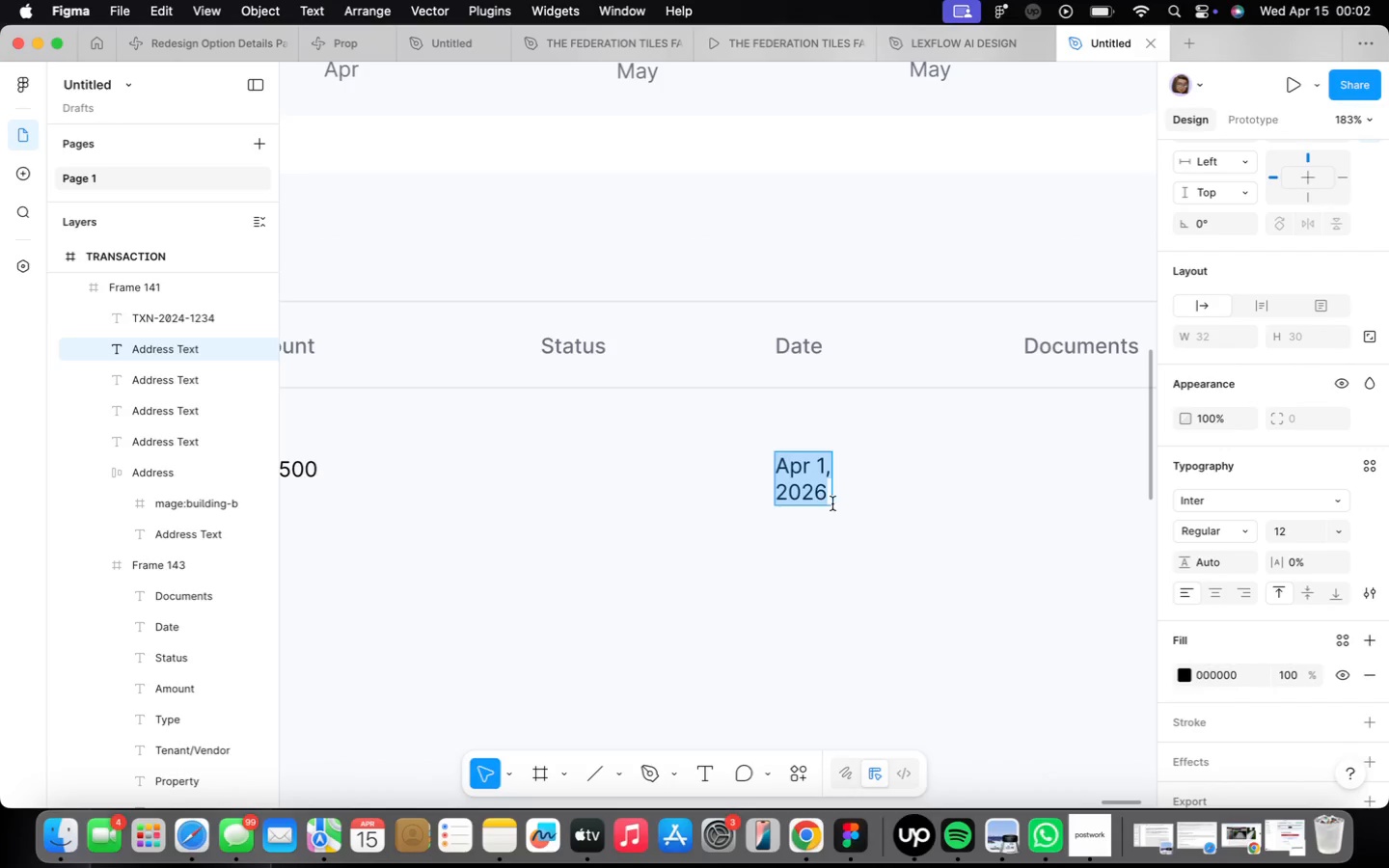 
left_click([929, 536])
 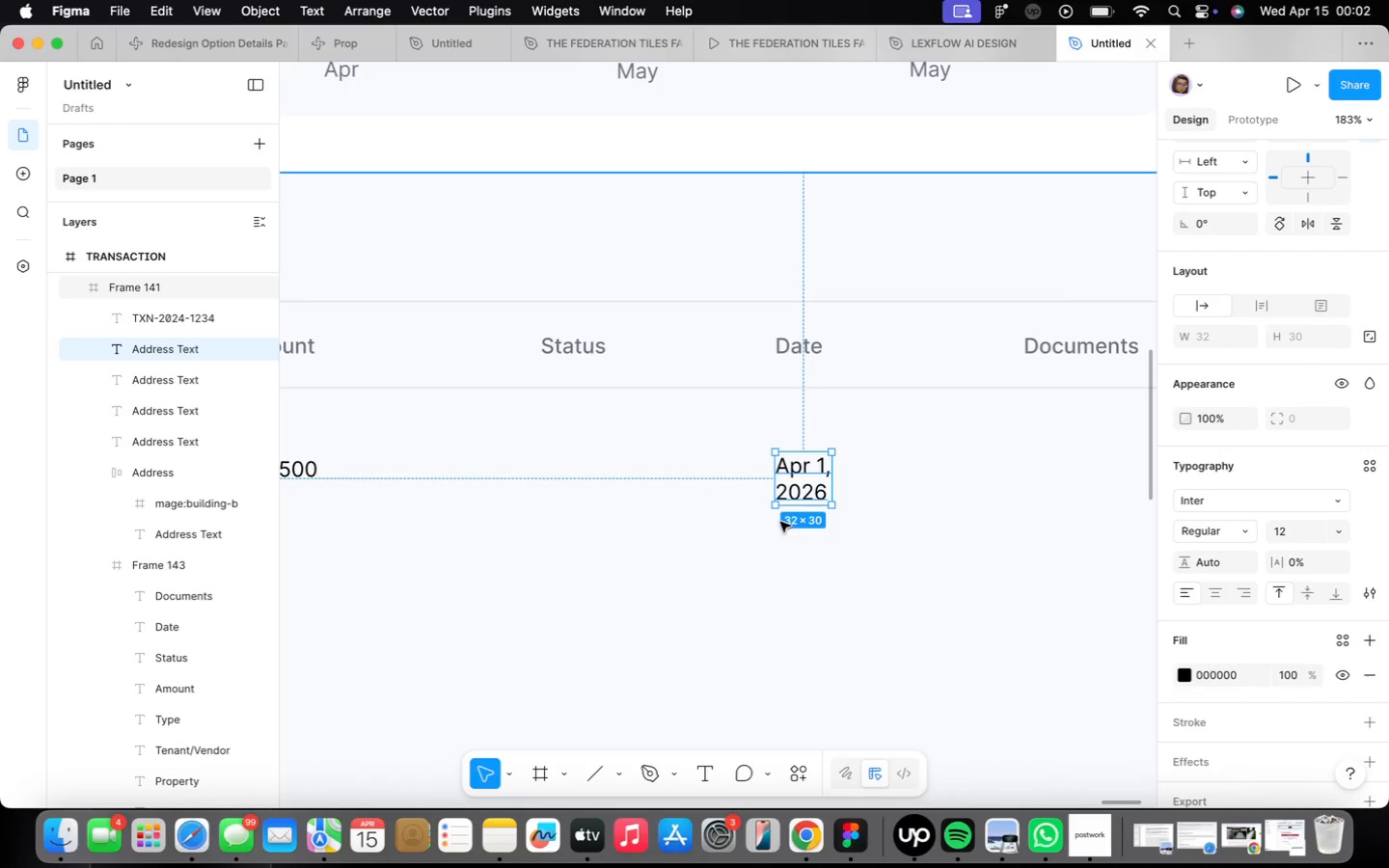 
scroll: coordinate [782, 516], scroll_direction: down, amount: 2.0
 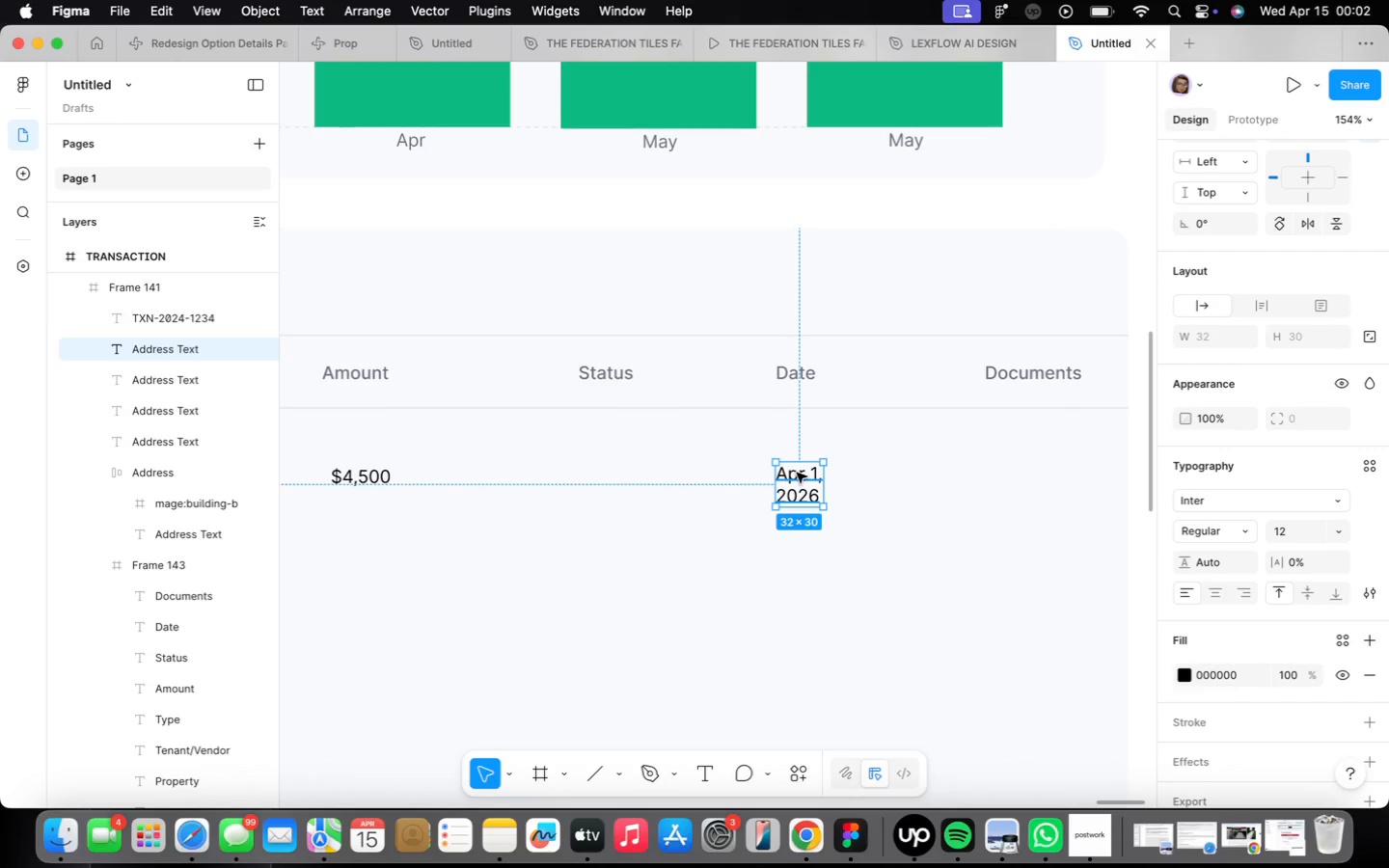 
double_click([797, 473])
 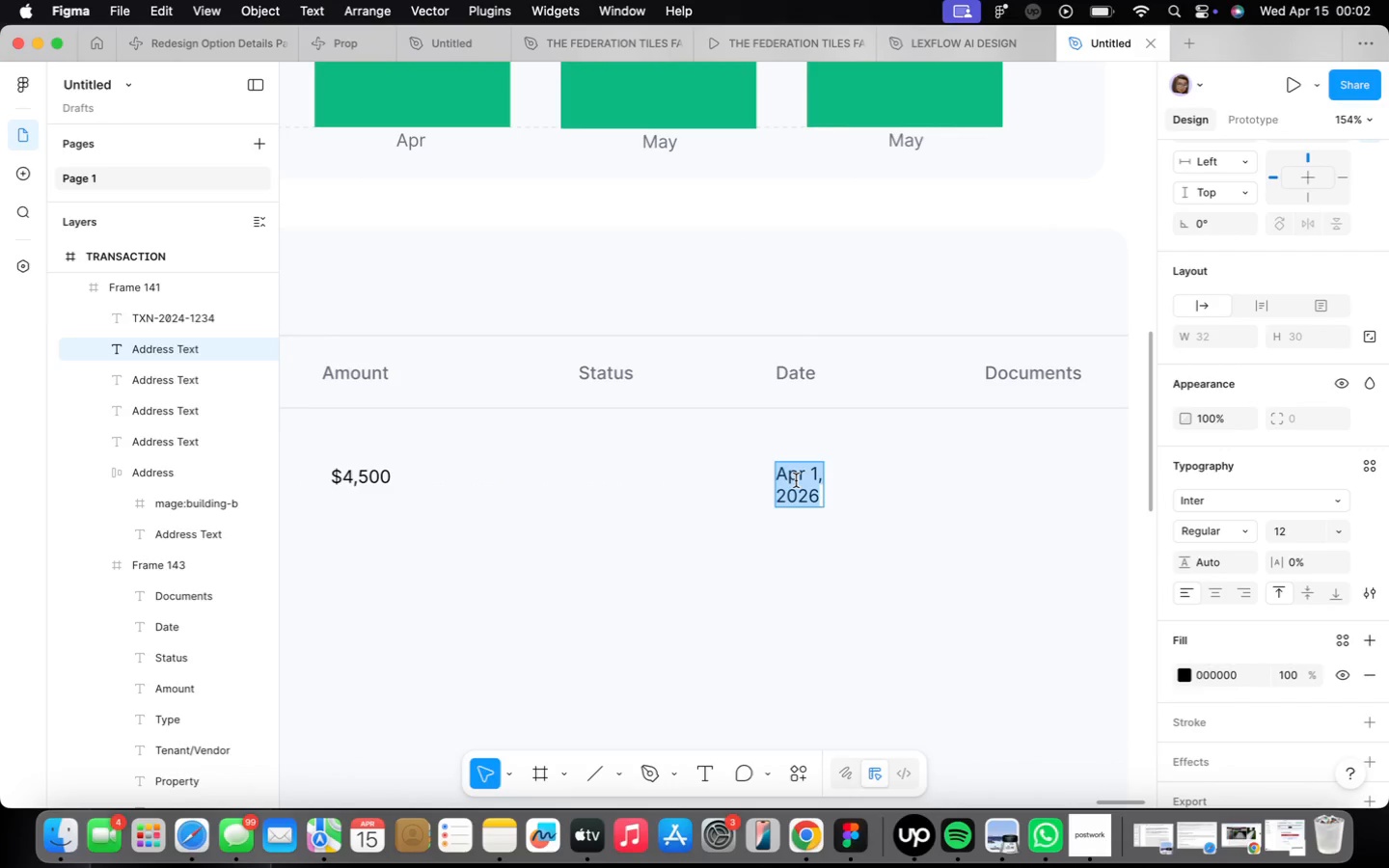 
scroll: coordinate [799, 481], scroll_direction: up, amount: 8.0
 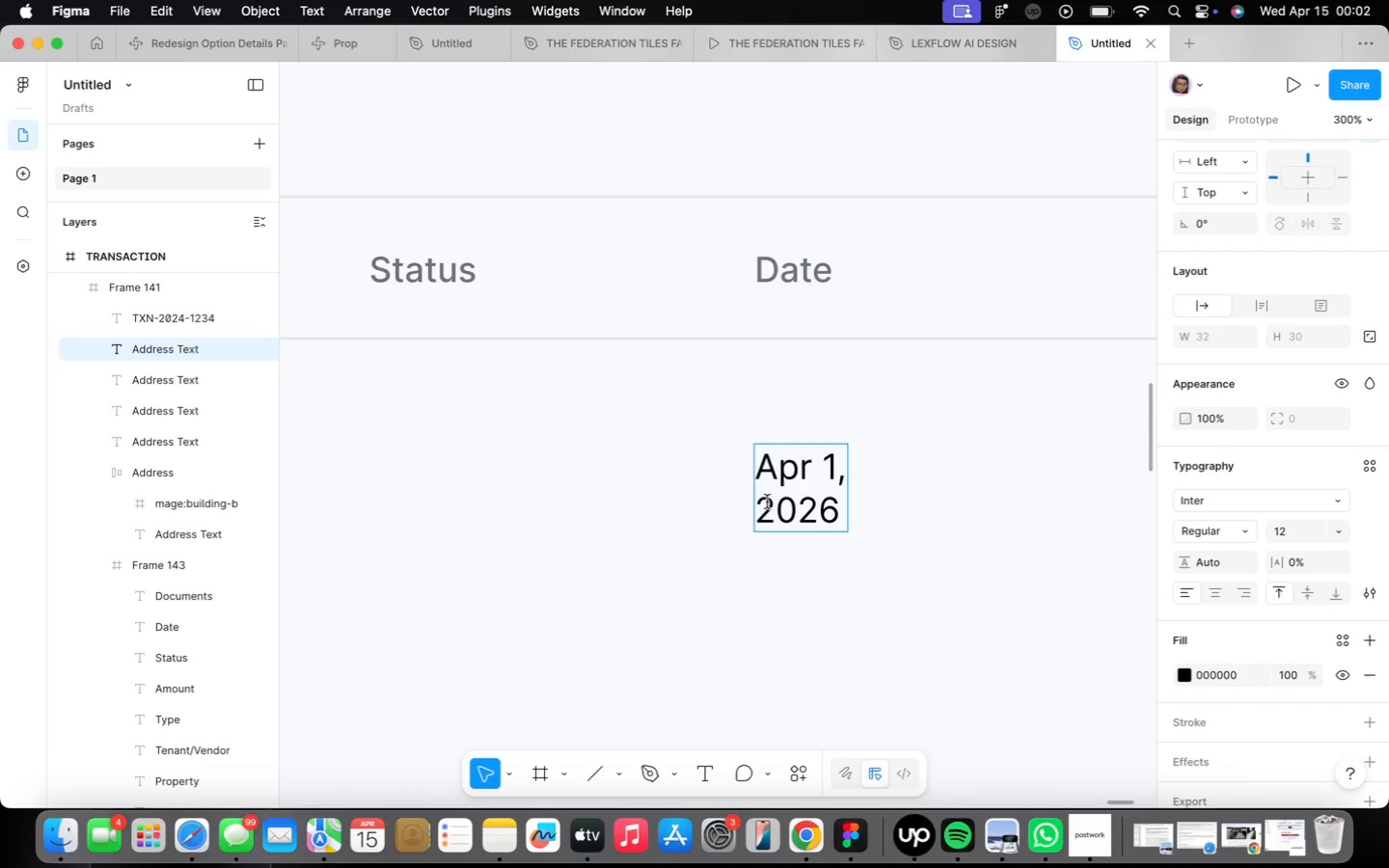 
key(Backspace)
 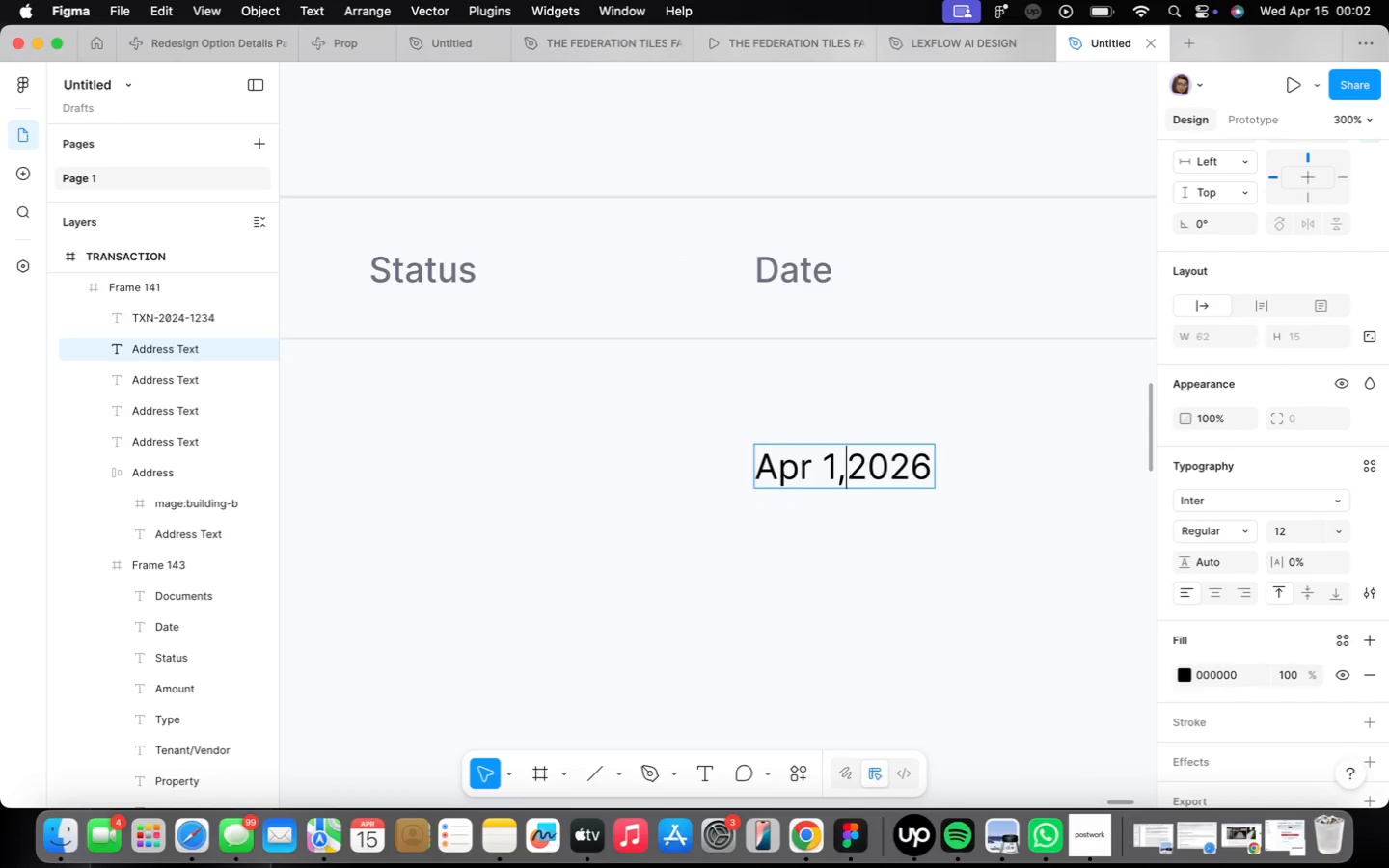 
key(Enter)
 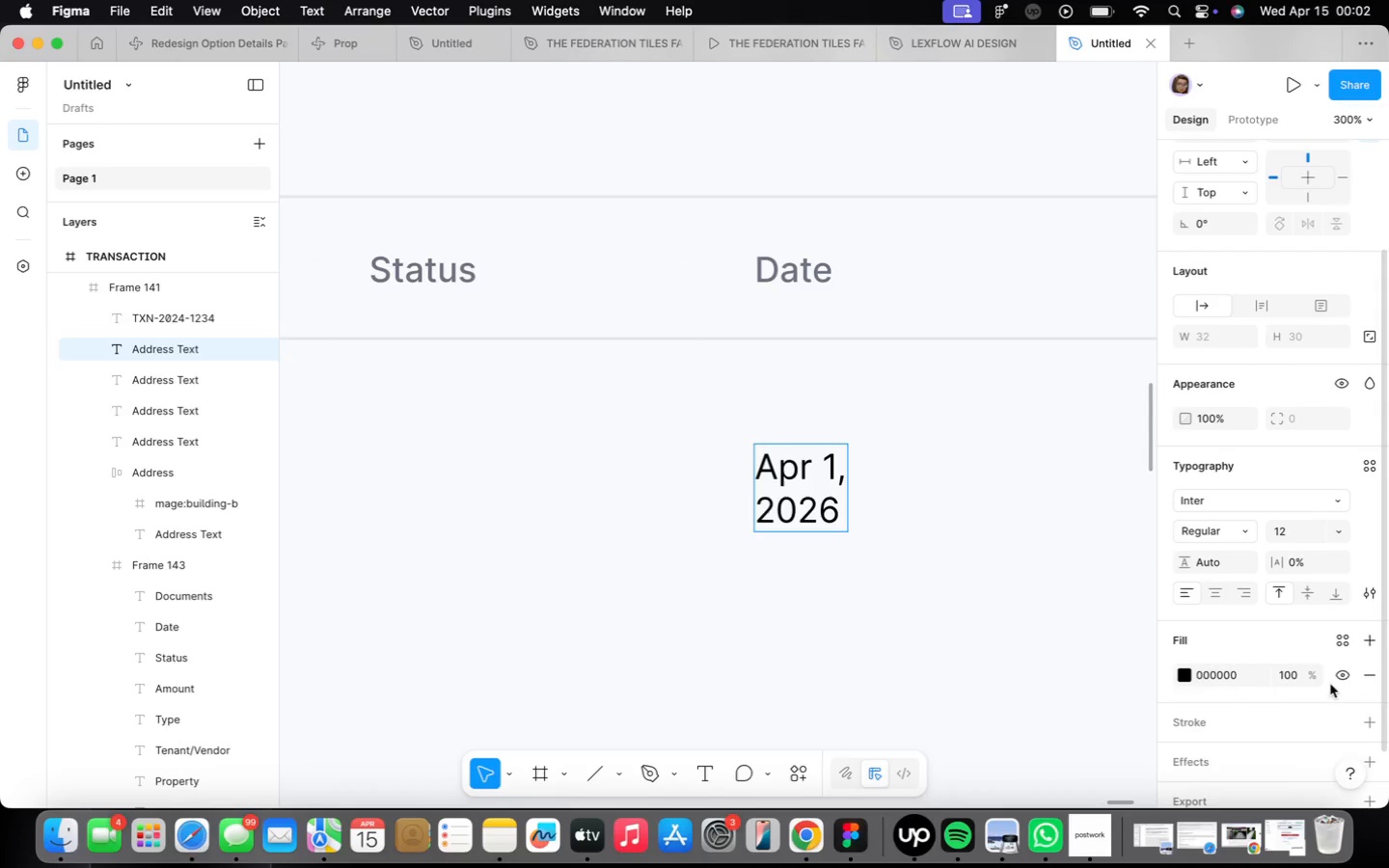 
left_click([1361, 601])
 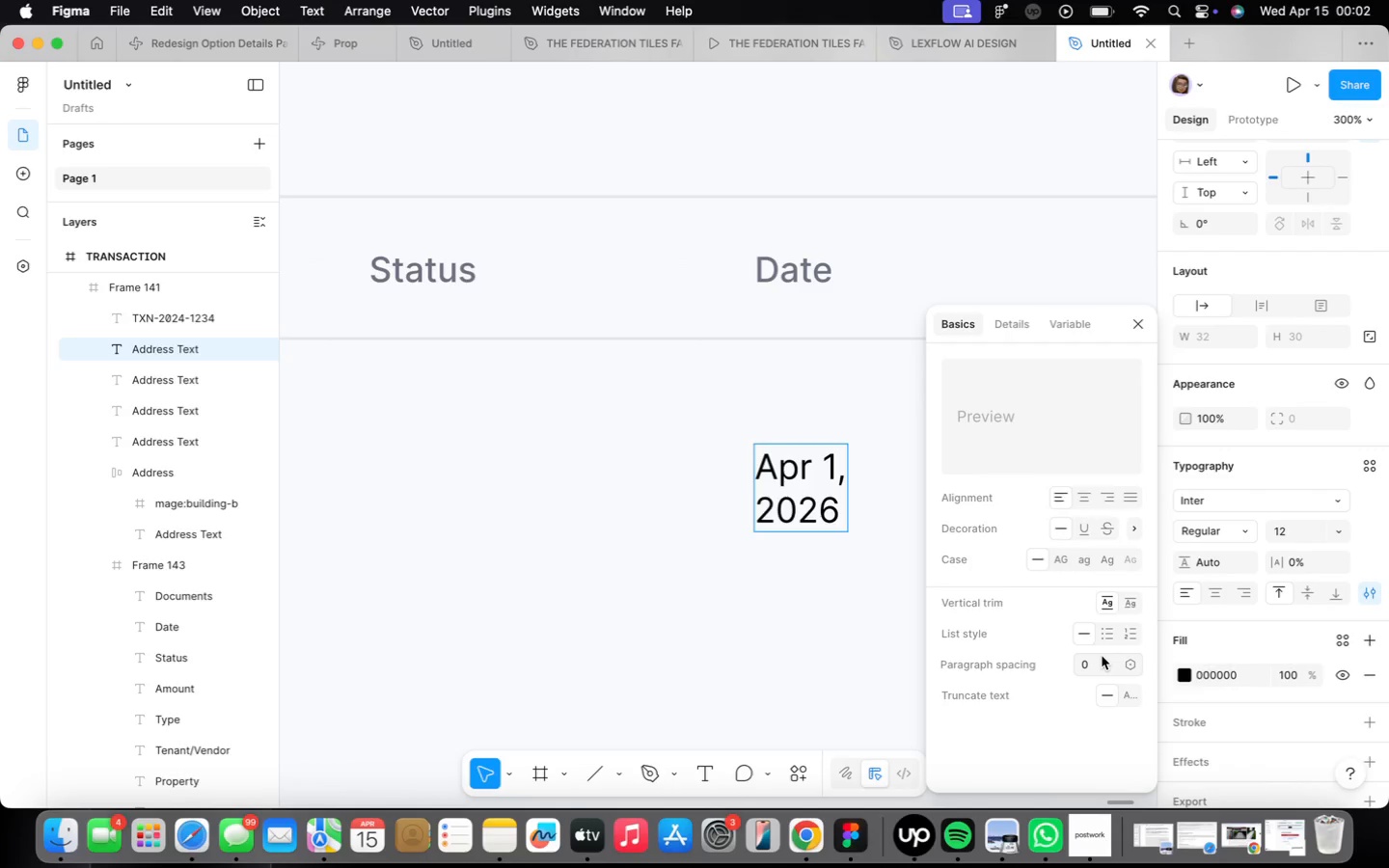 
left_click([1098, 665])
 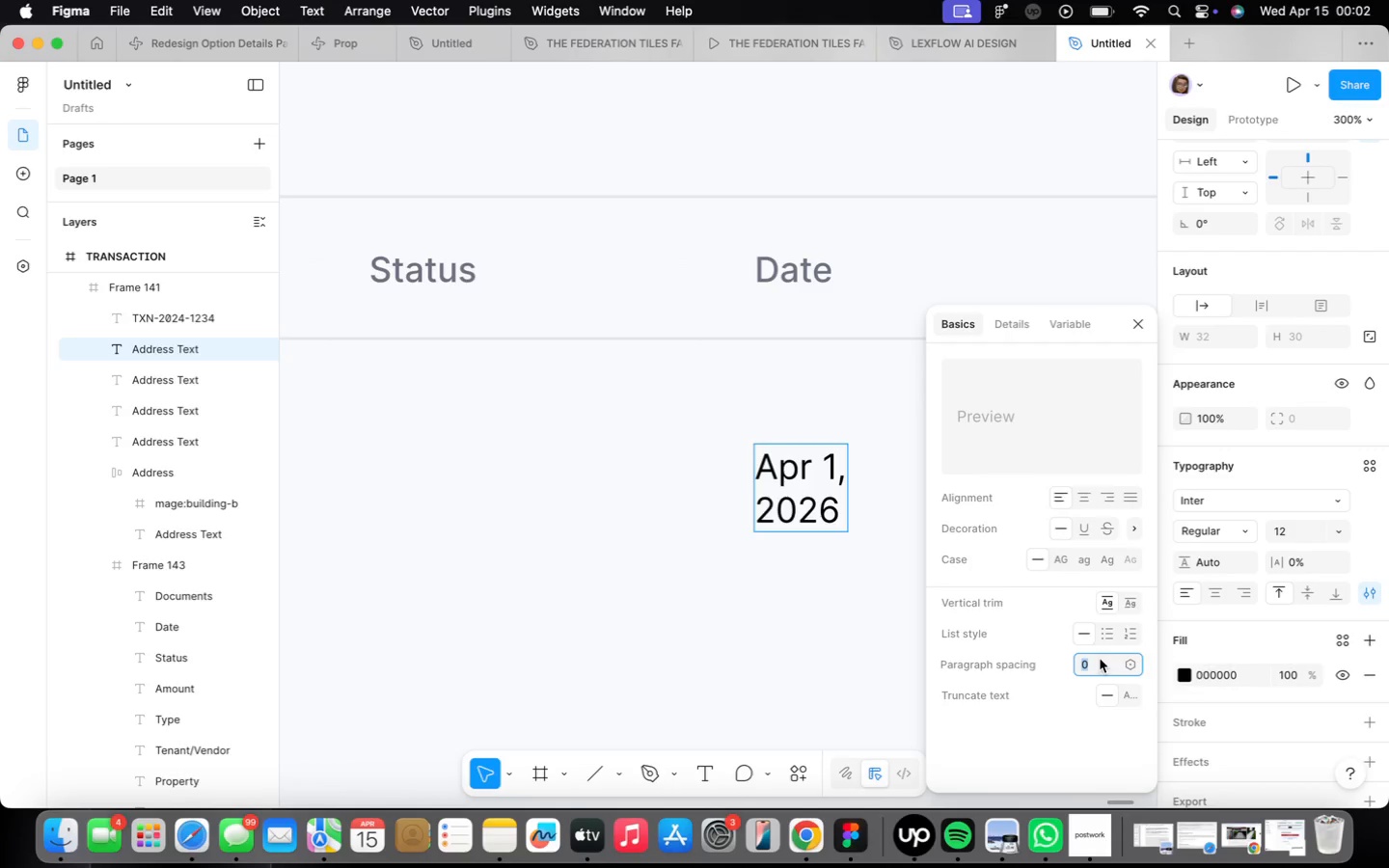 
key(2)
 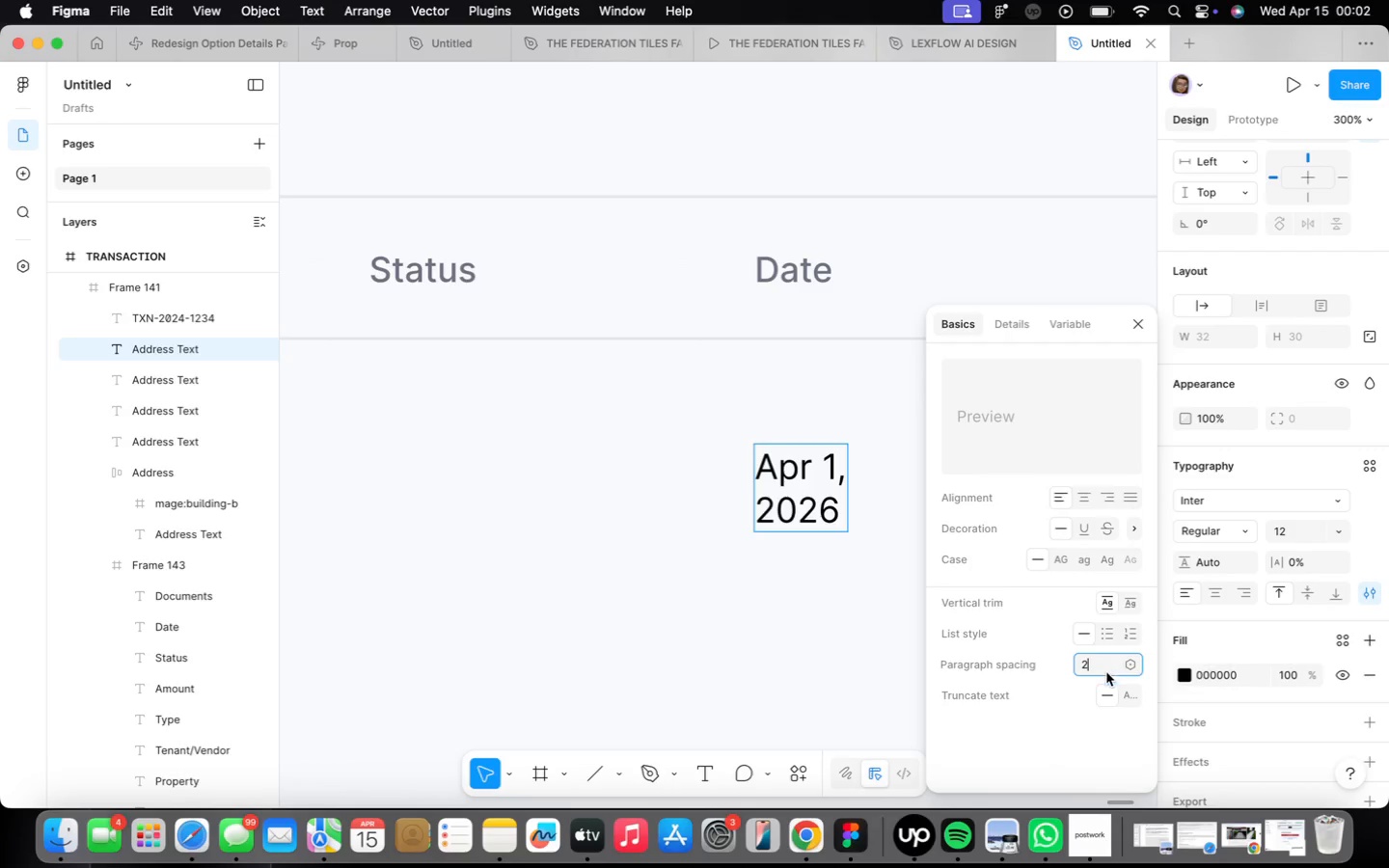 
hold_key(key=Enter, duration=0.33)
 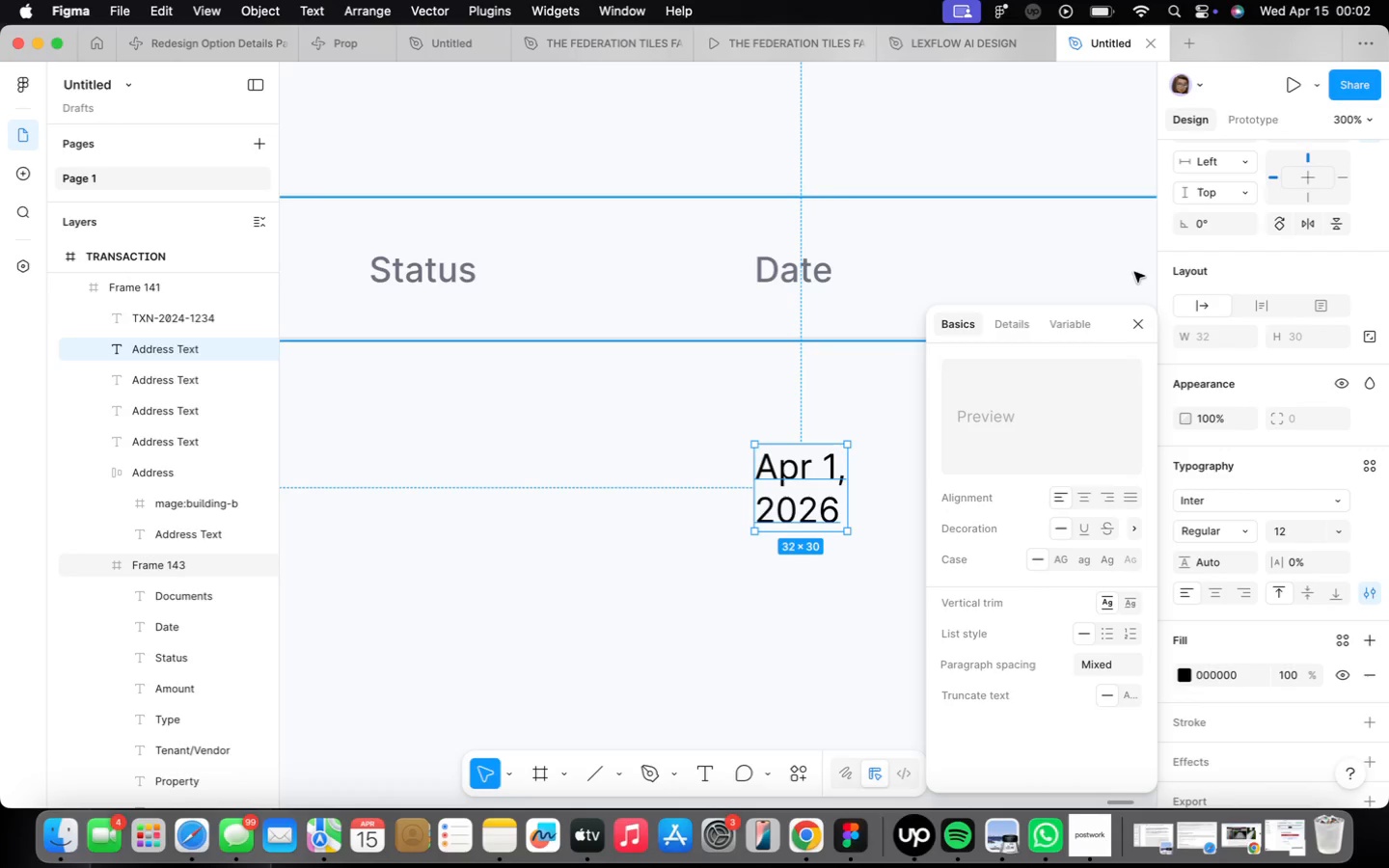 
key(Shift+ShiftRight)
 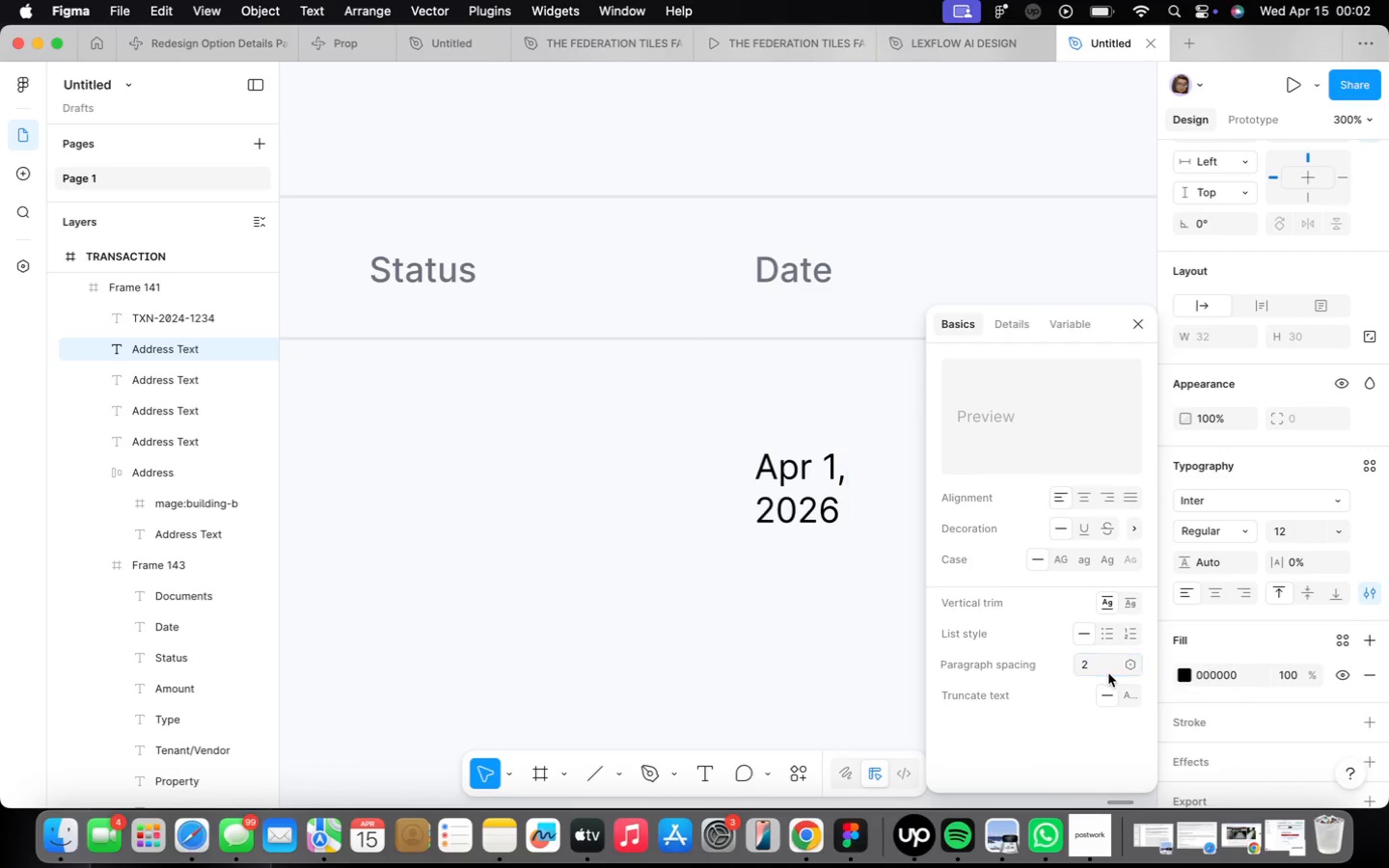 
left_click([1132, 330])
 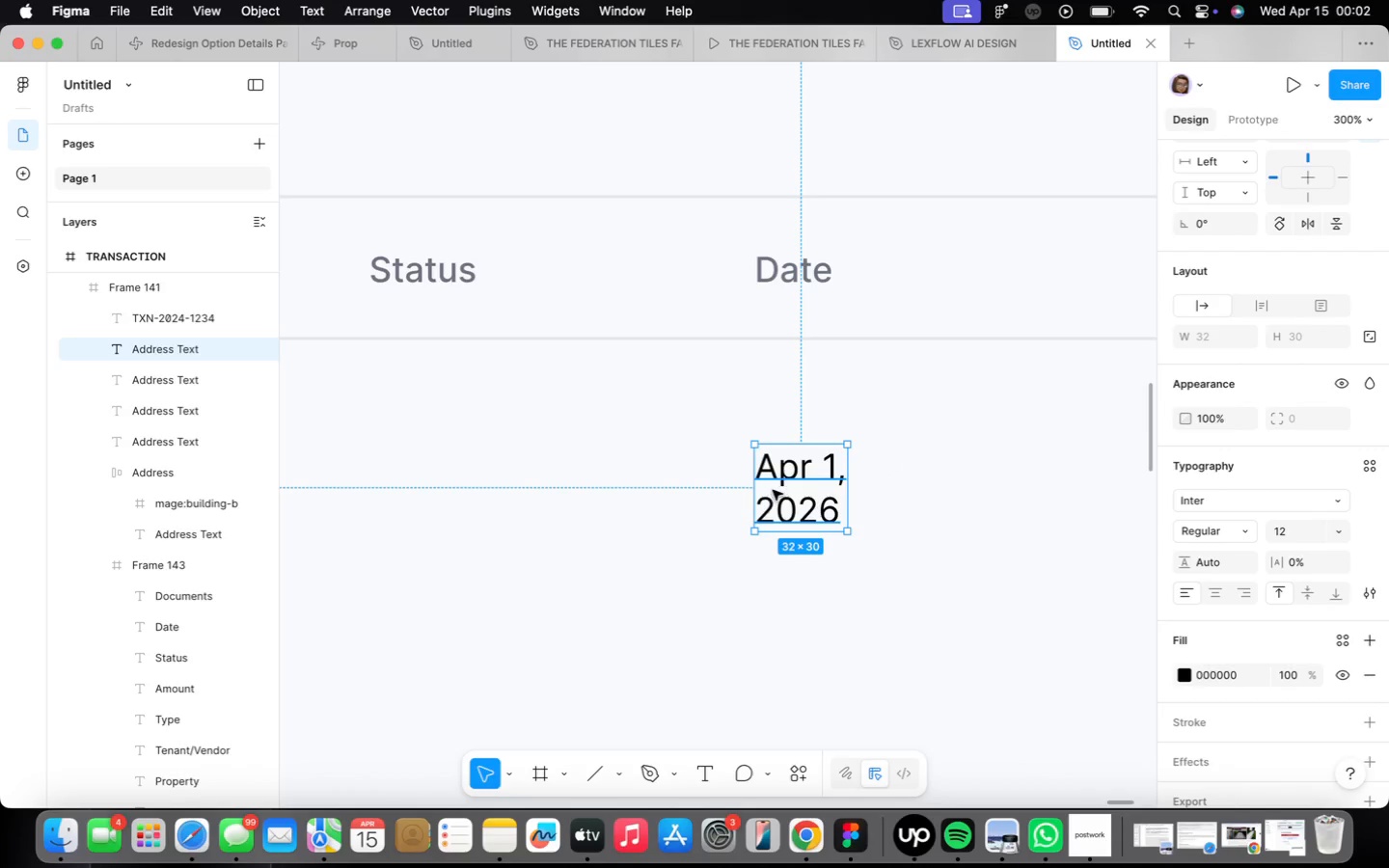 
double_click([773, 490])
 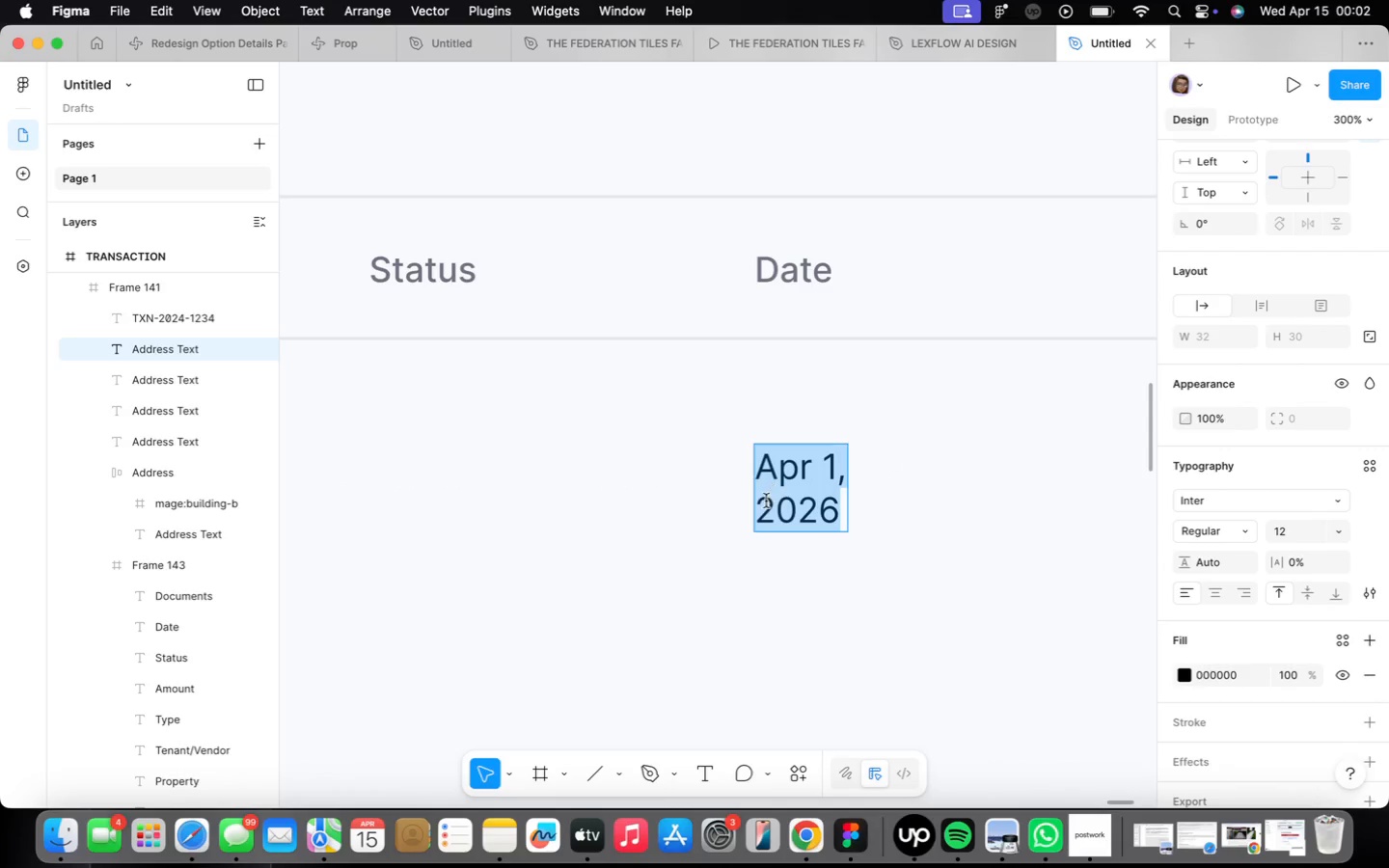 
triple_click([766, 501])
 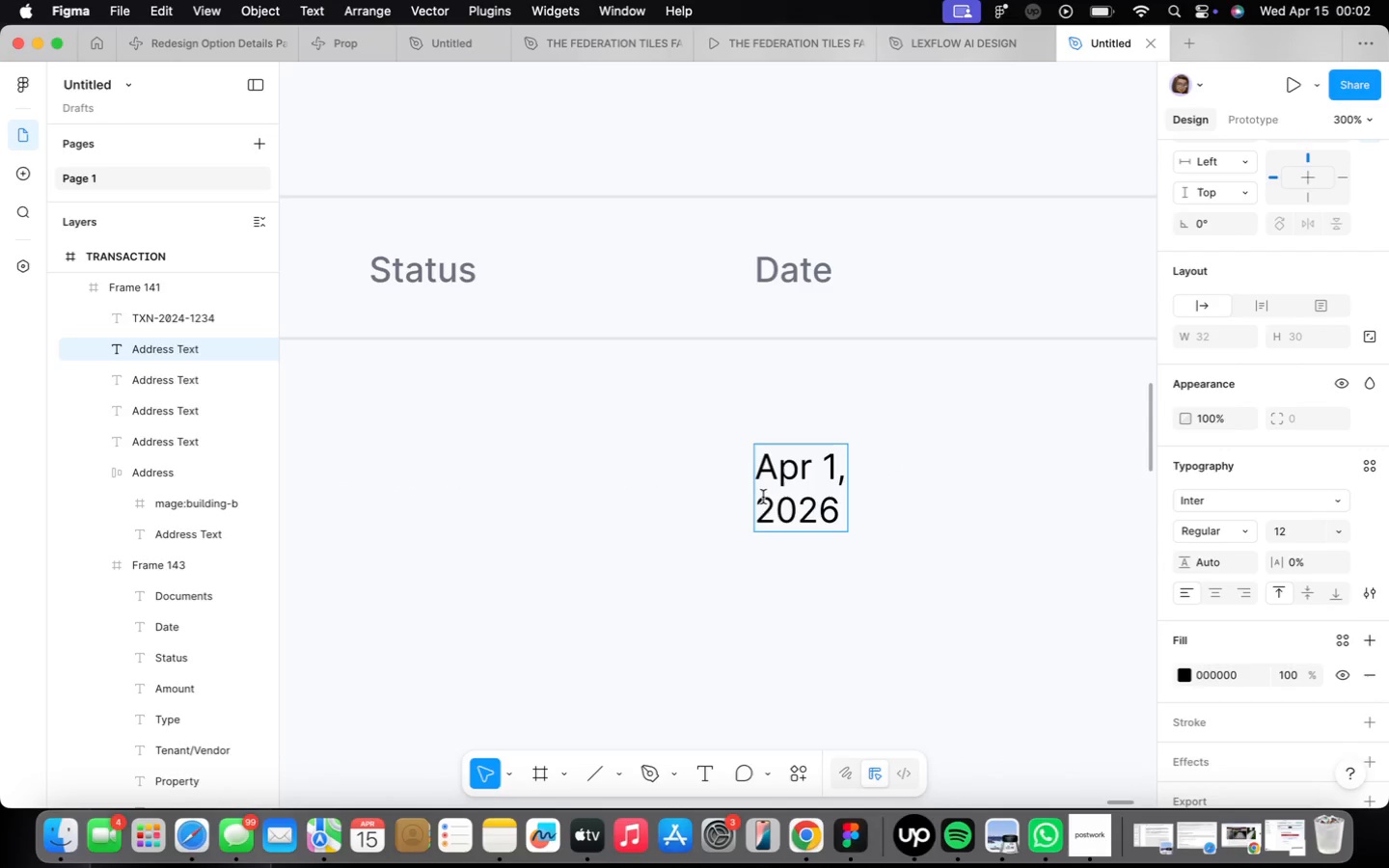 
key(ArrowLeft)
 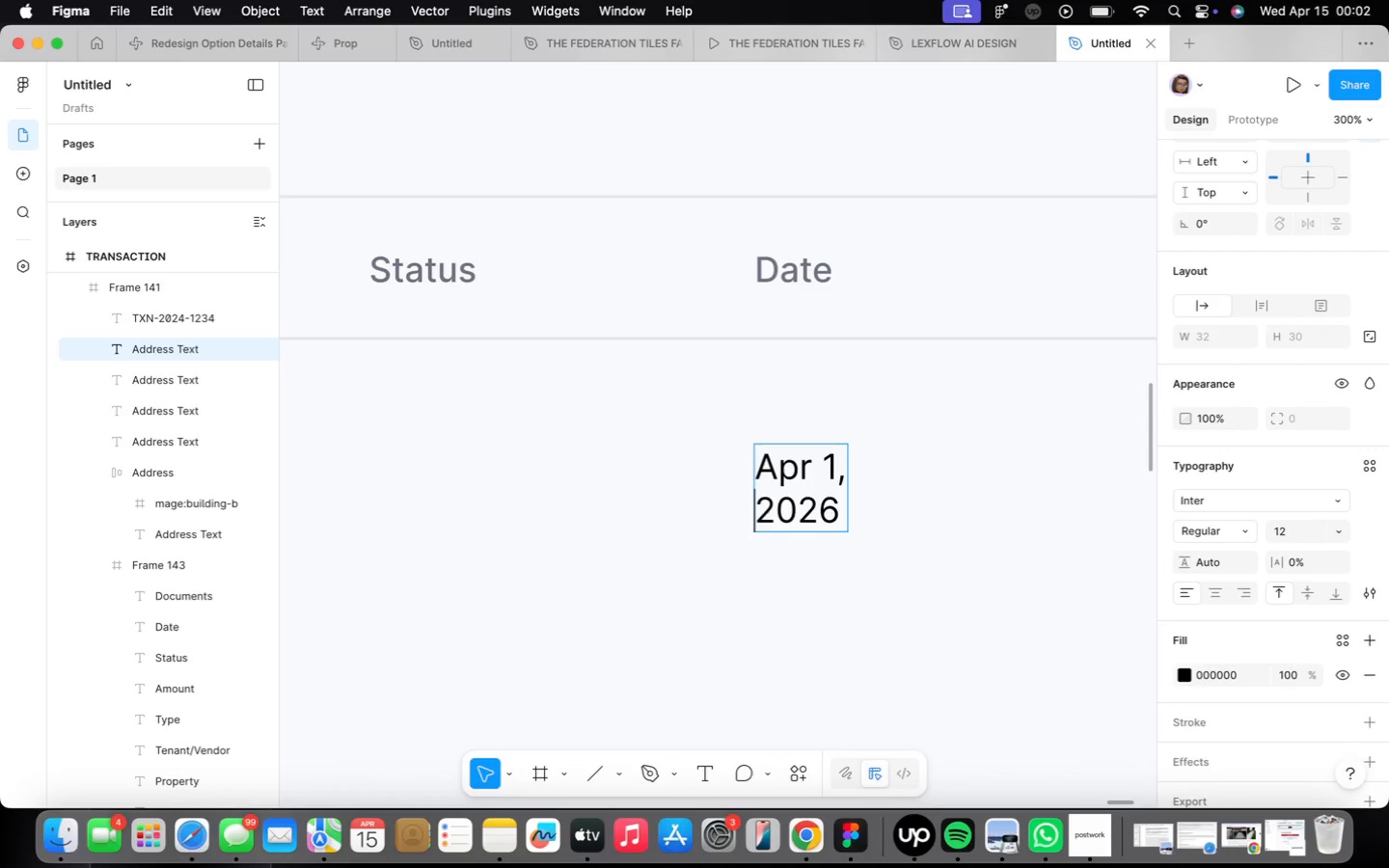 
key(Backspace)
 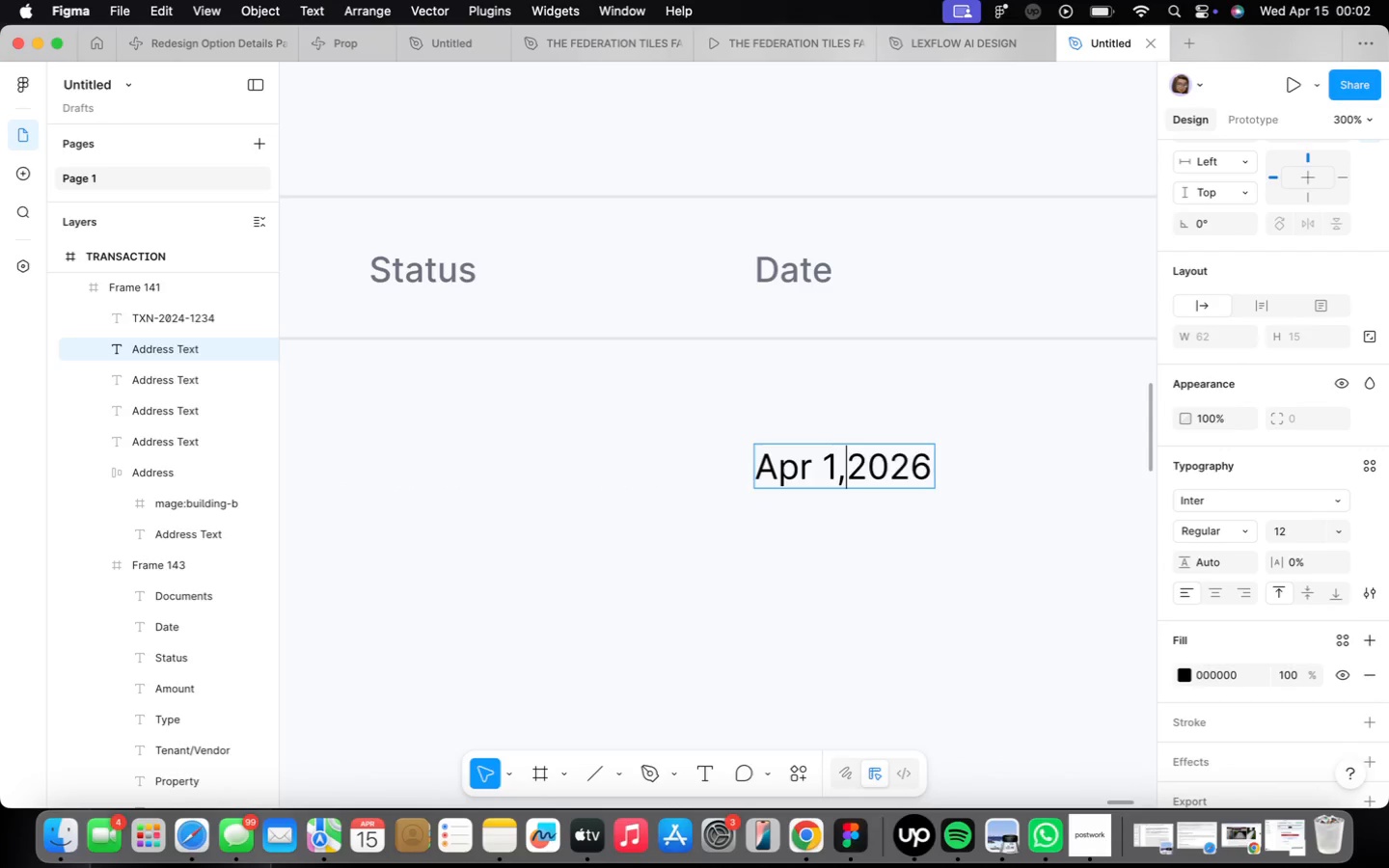 
key(Enter)
 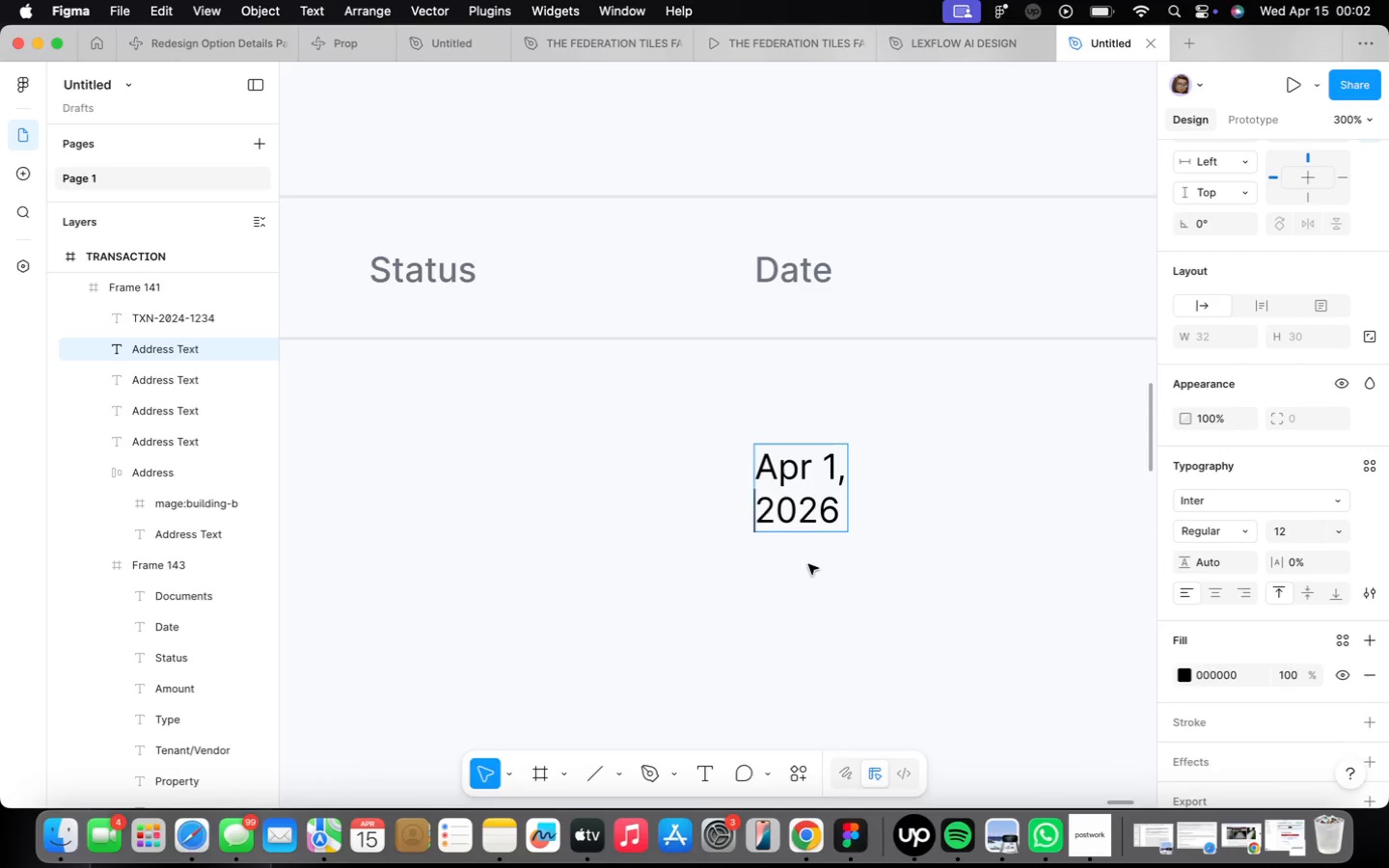 
double_click([811, 514])
 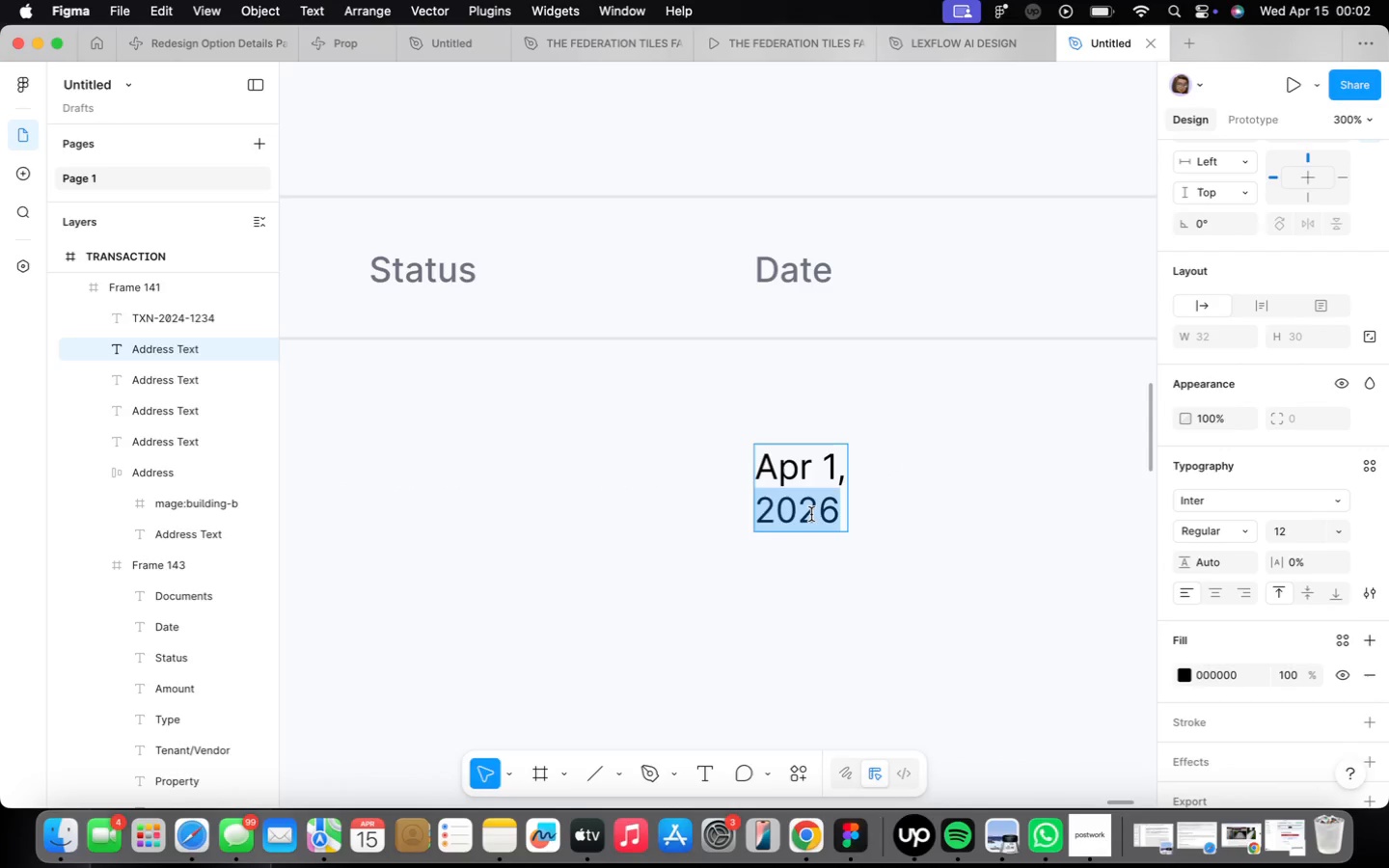 
triple_click([811, 514])
 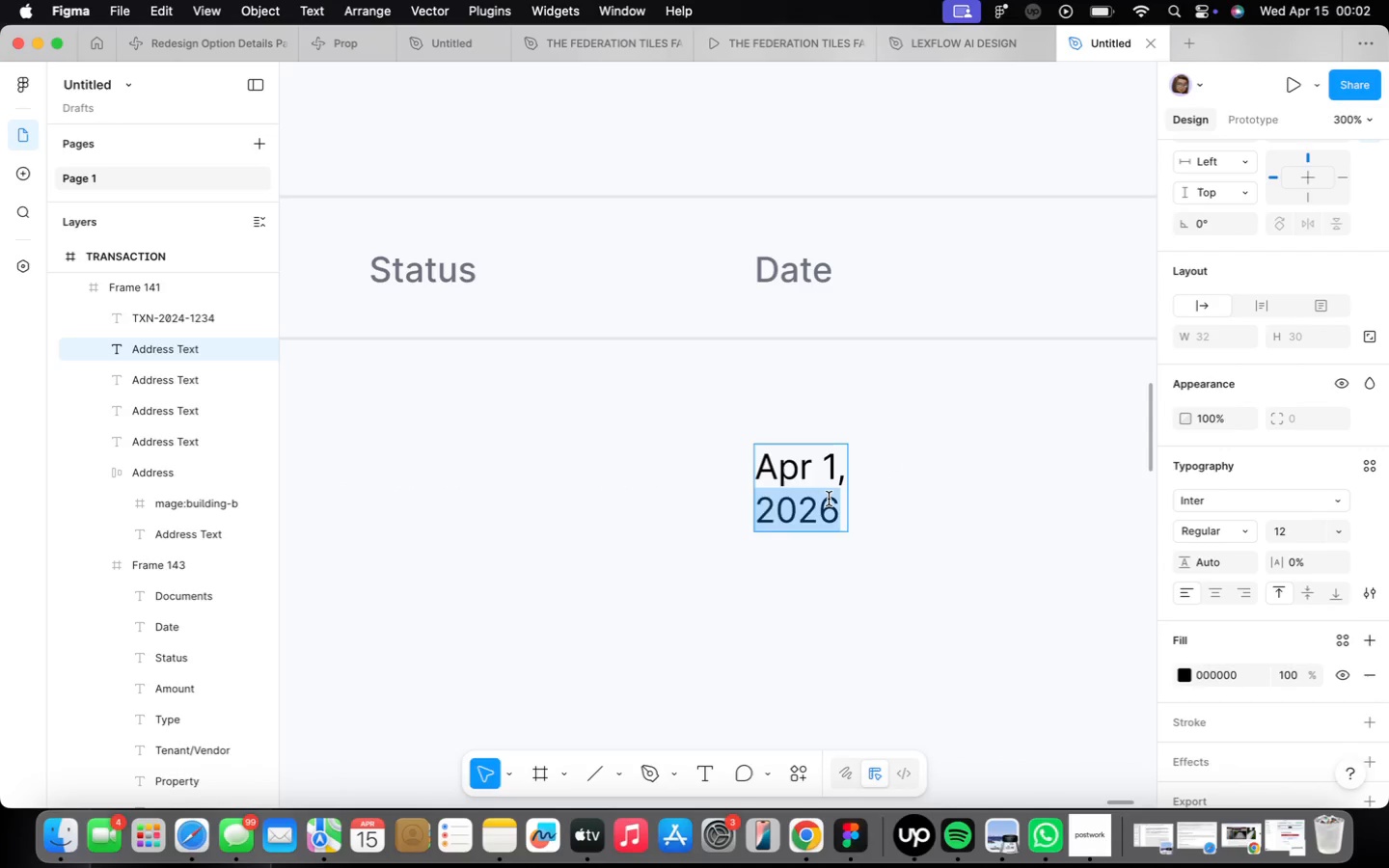 
double_click([829, 499])
 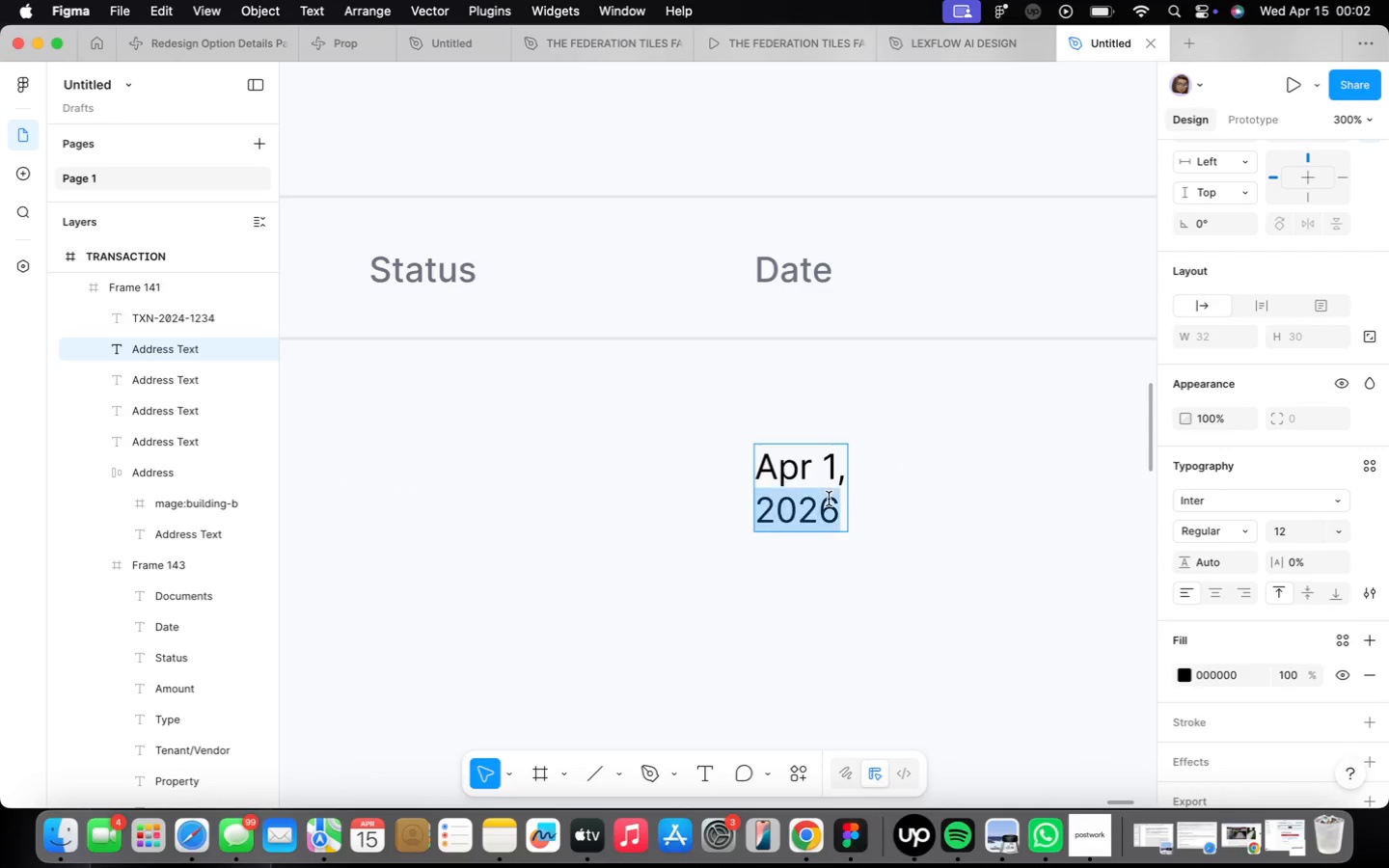 
triple_click([829, 499])
 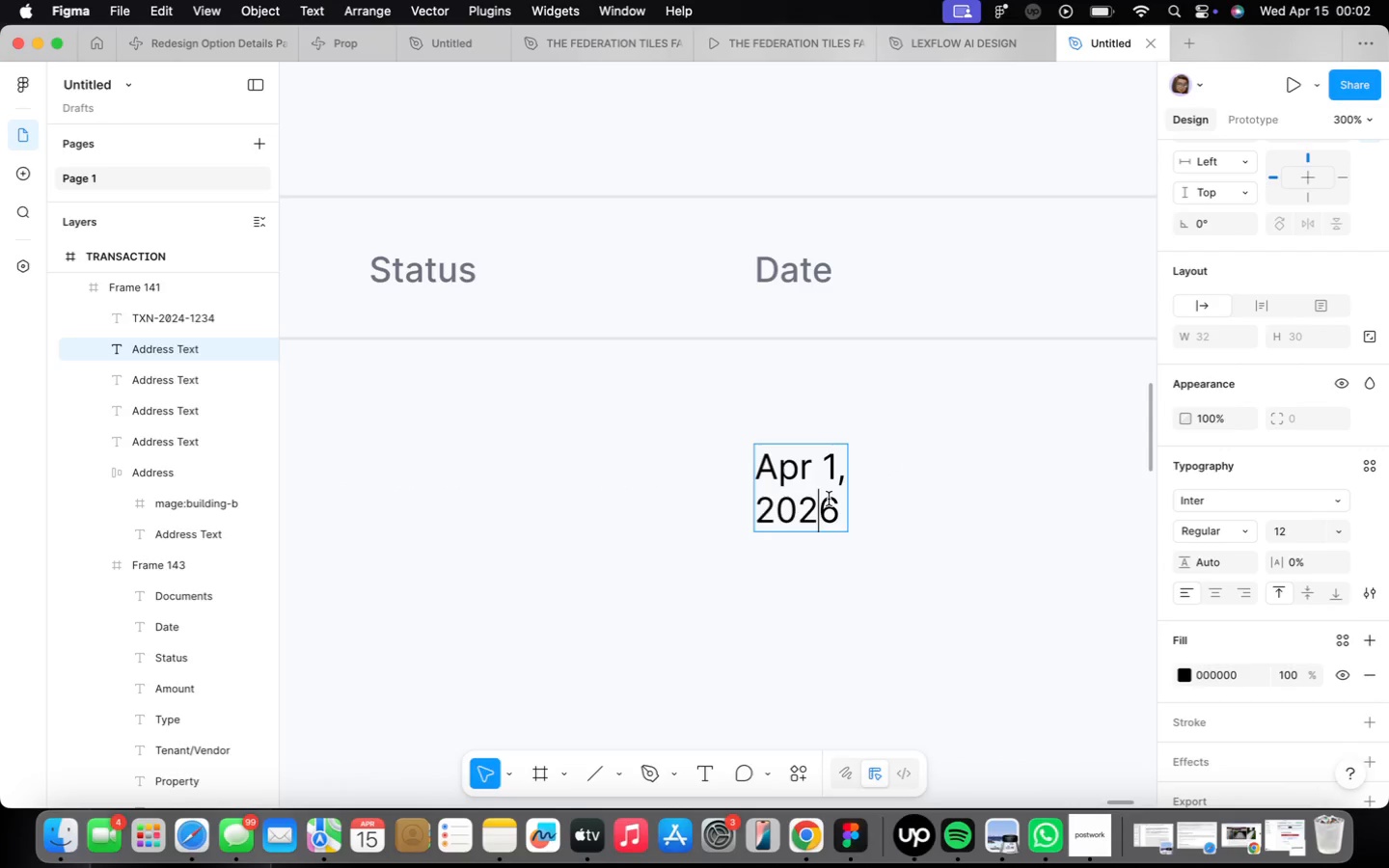 
double_click([829, 499])
 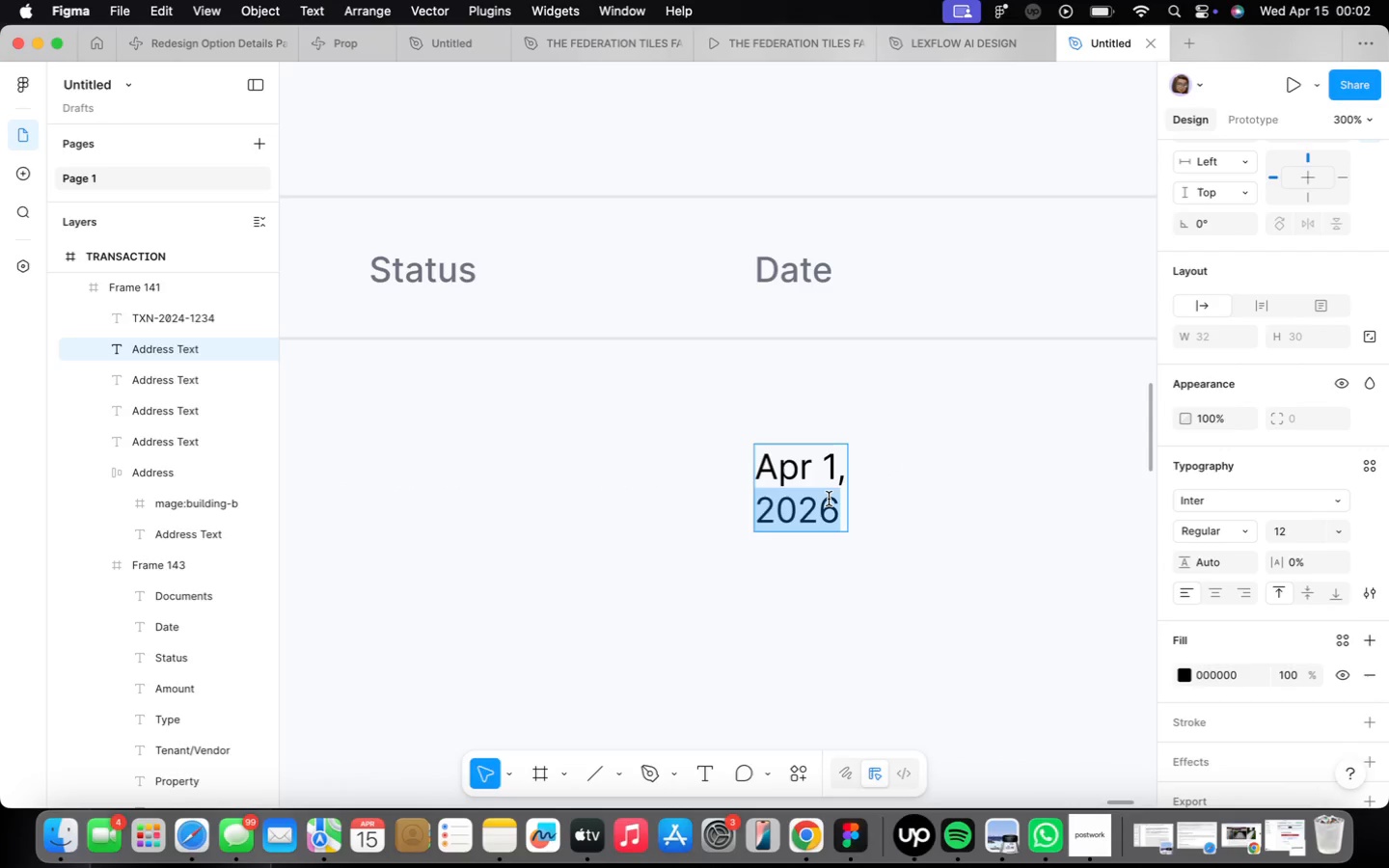 
triple_click([829, 499])
 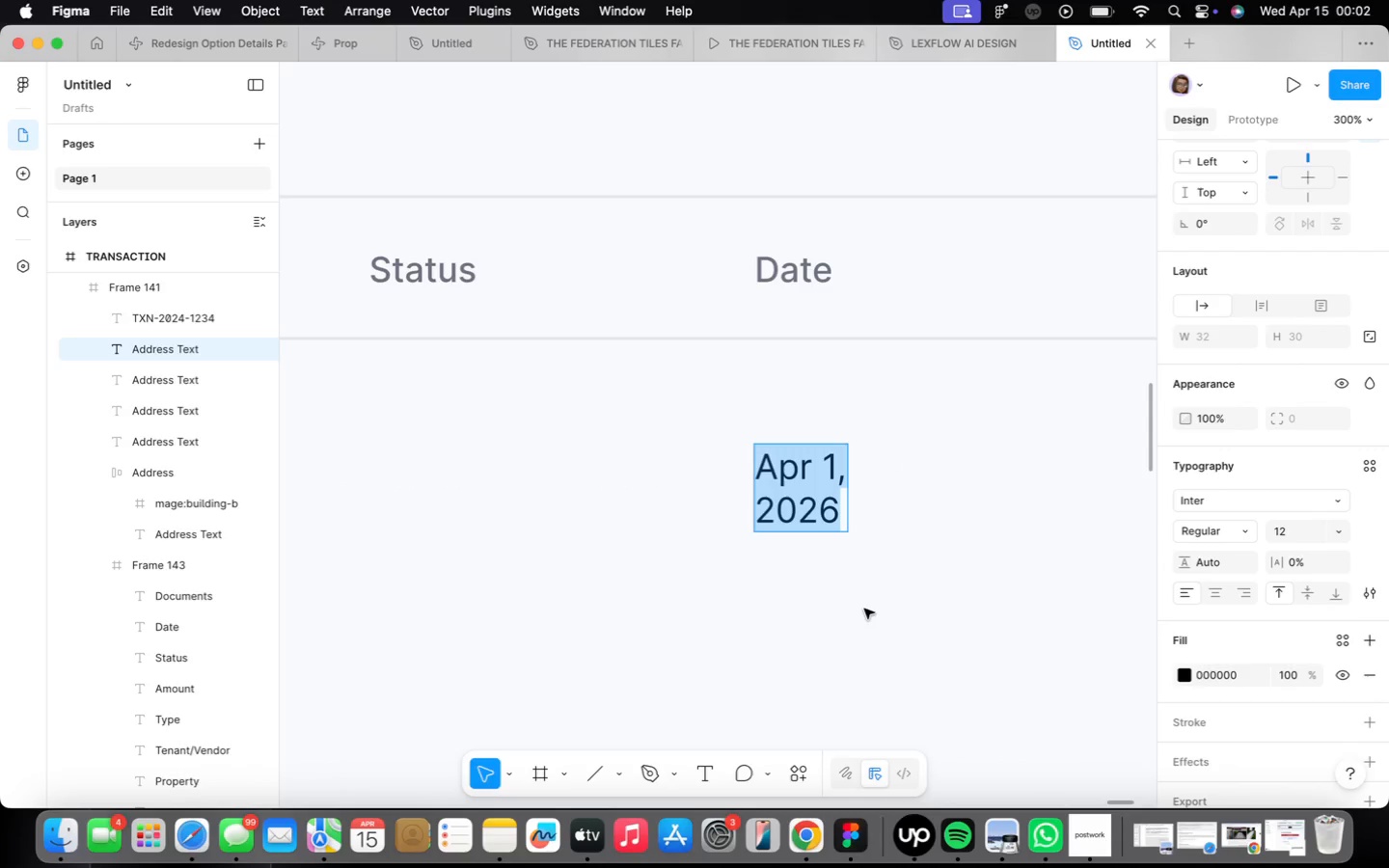 
left_click([859, 616])
 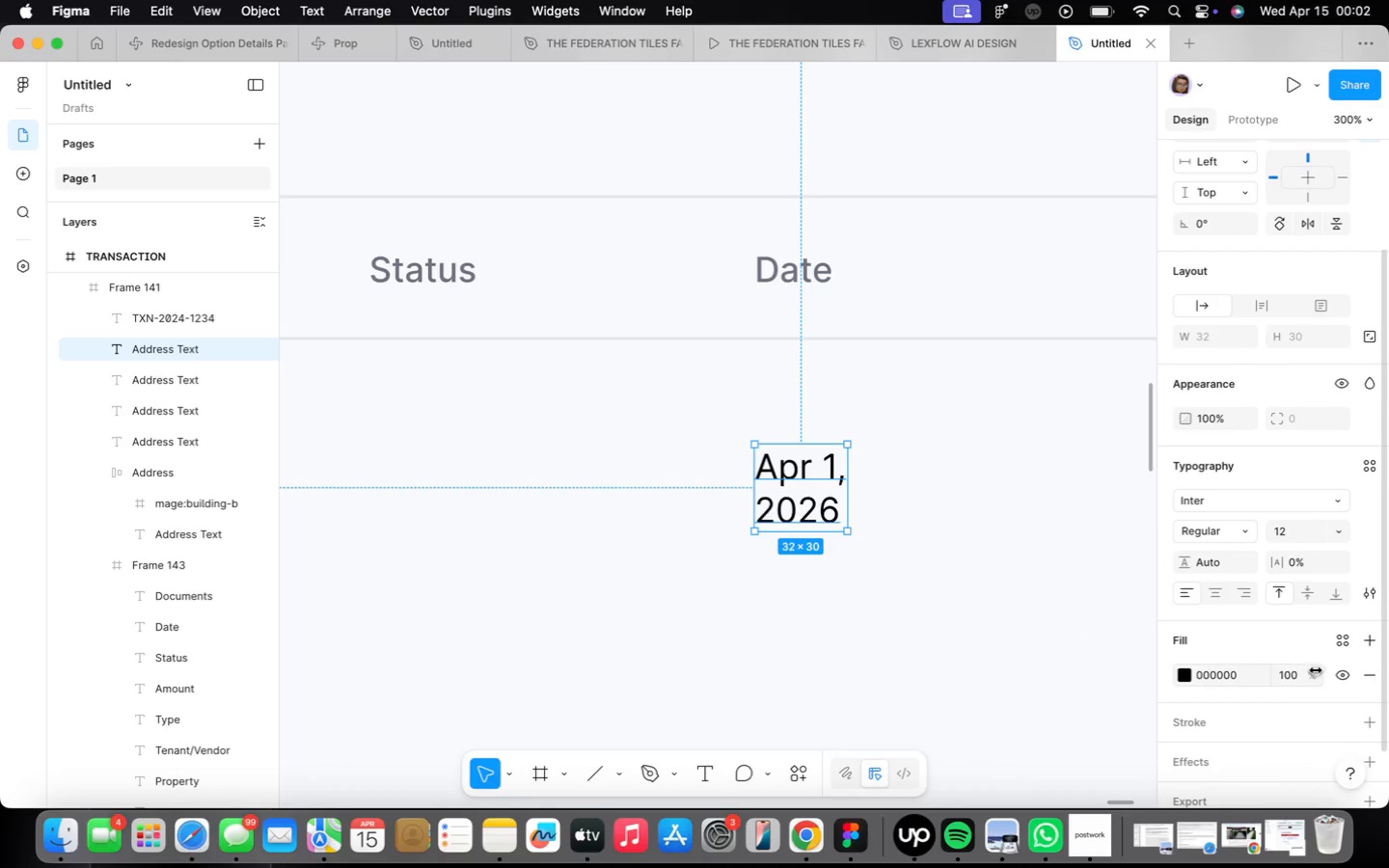 
left_click([1347, 646])
 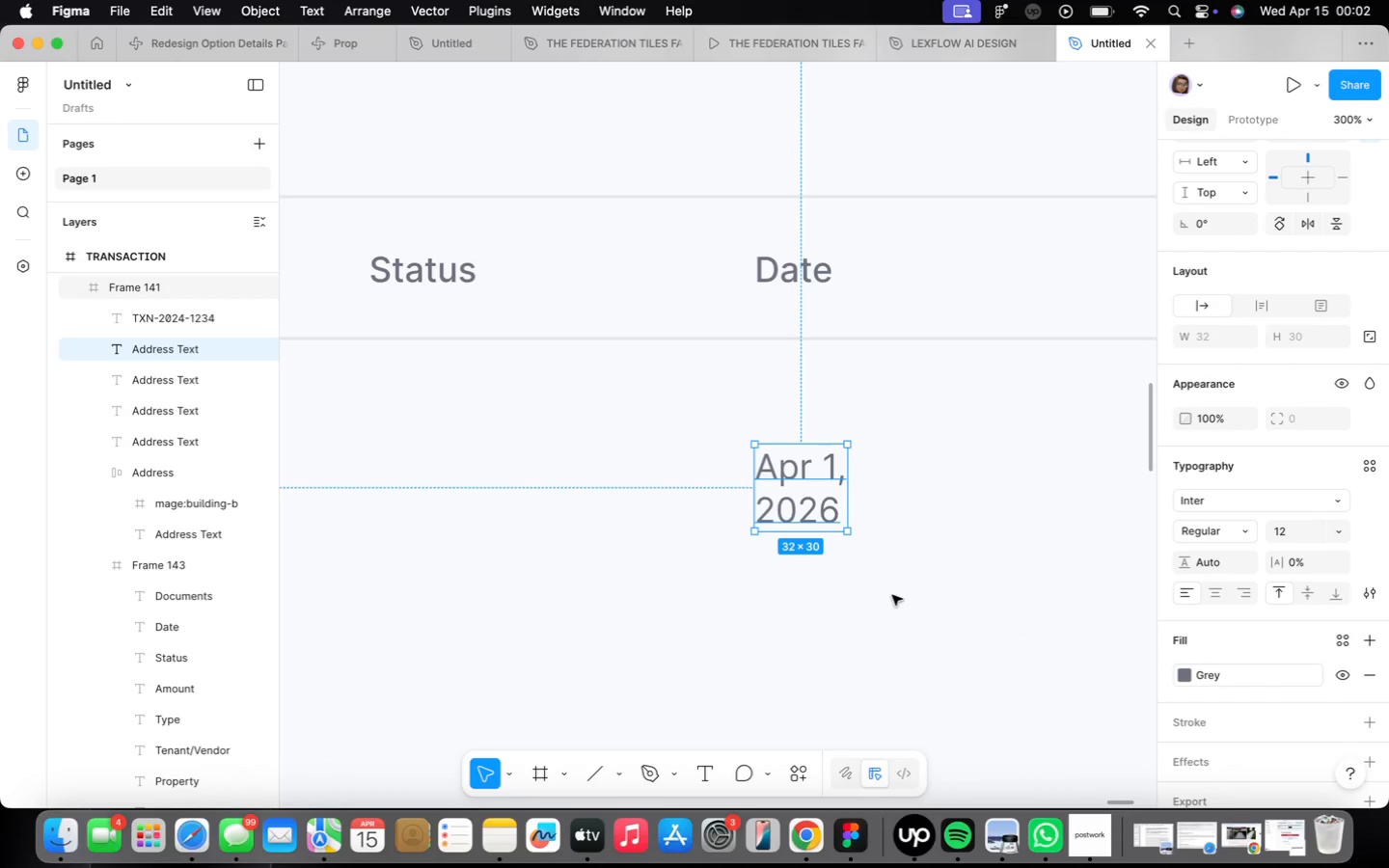 
scroll: coordinate [893, 593], scroll_direction: down, amount: 4.0
 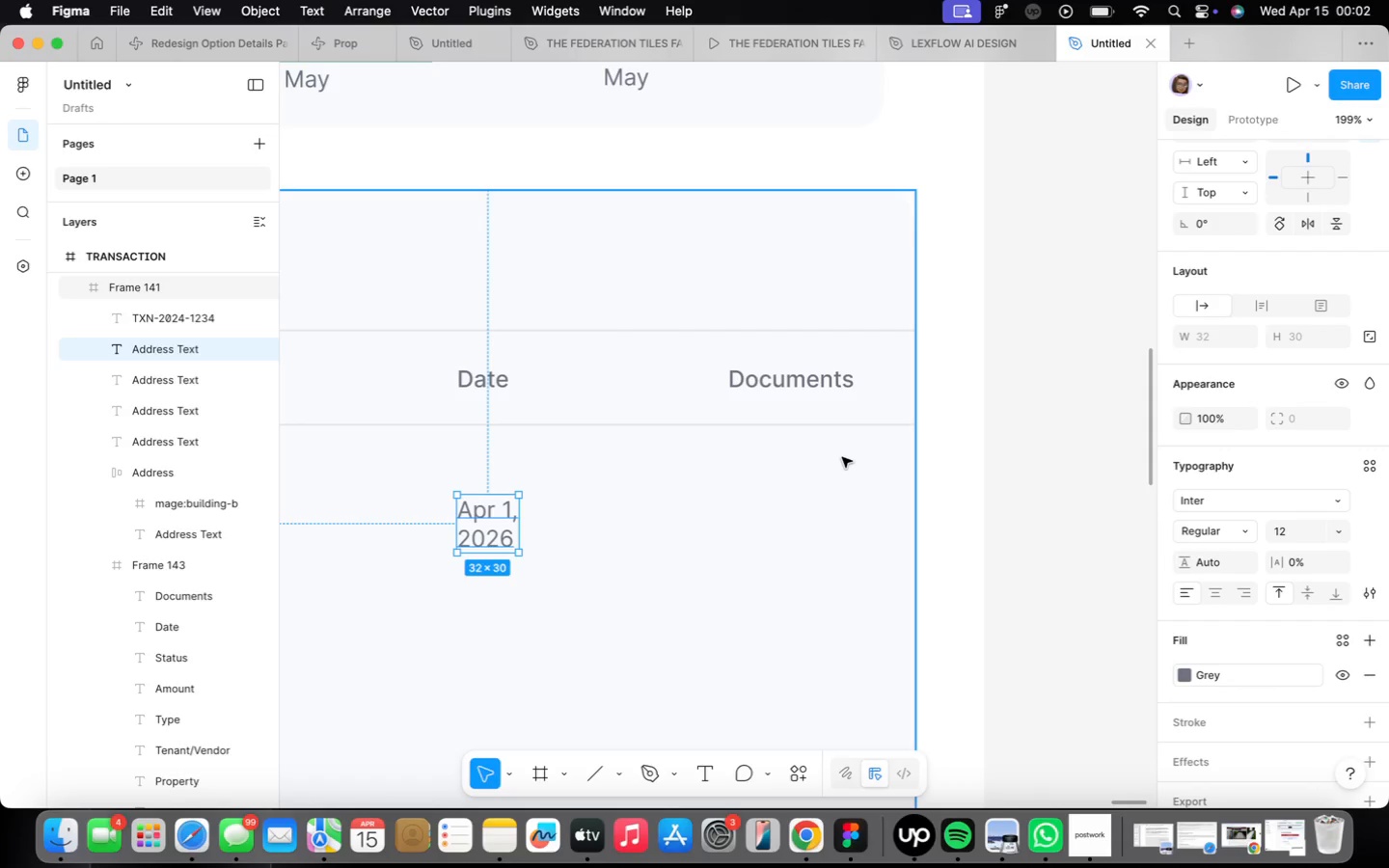 
wait(16.75)
 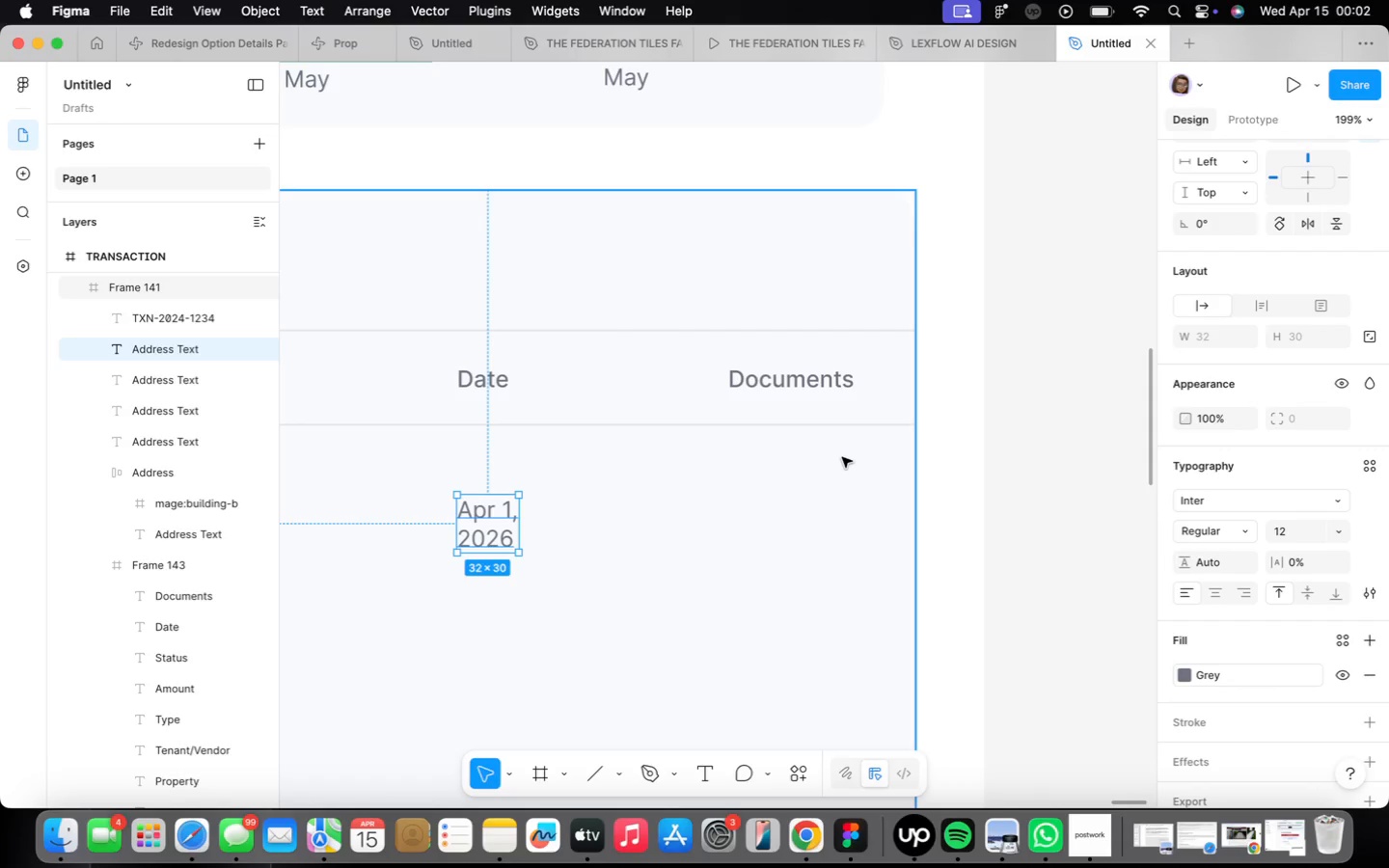 
left_click([706, 526])
 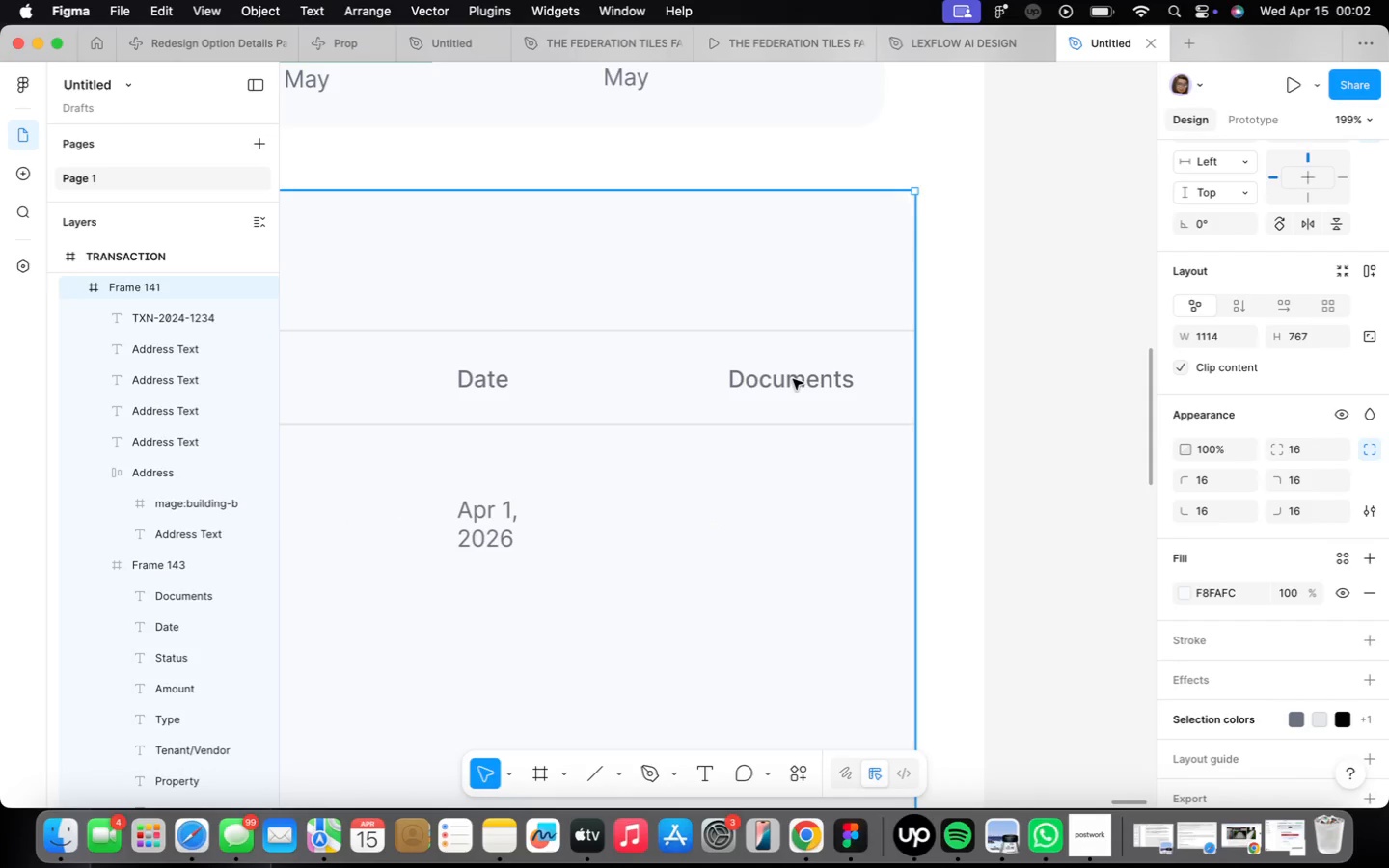 
double_click([793, 379])
 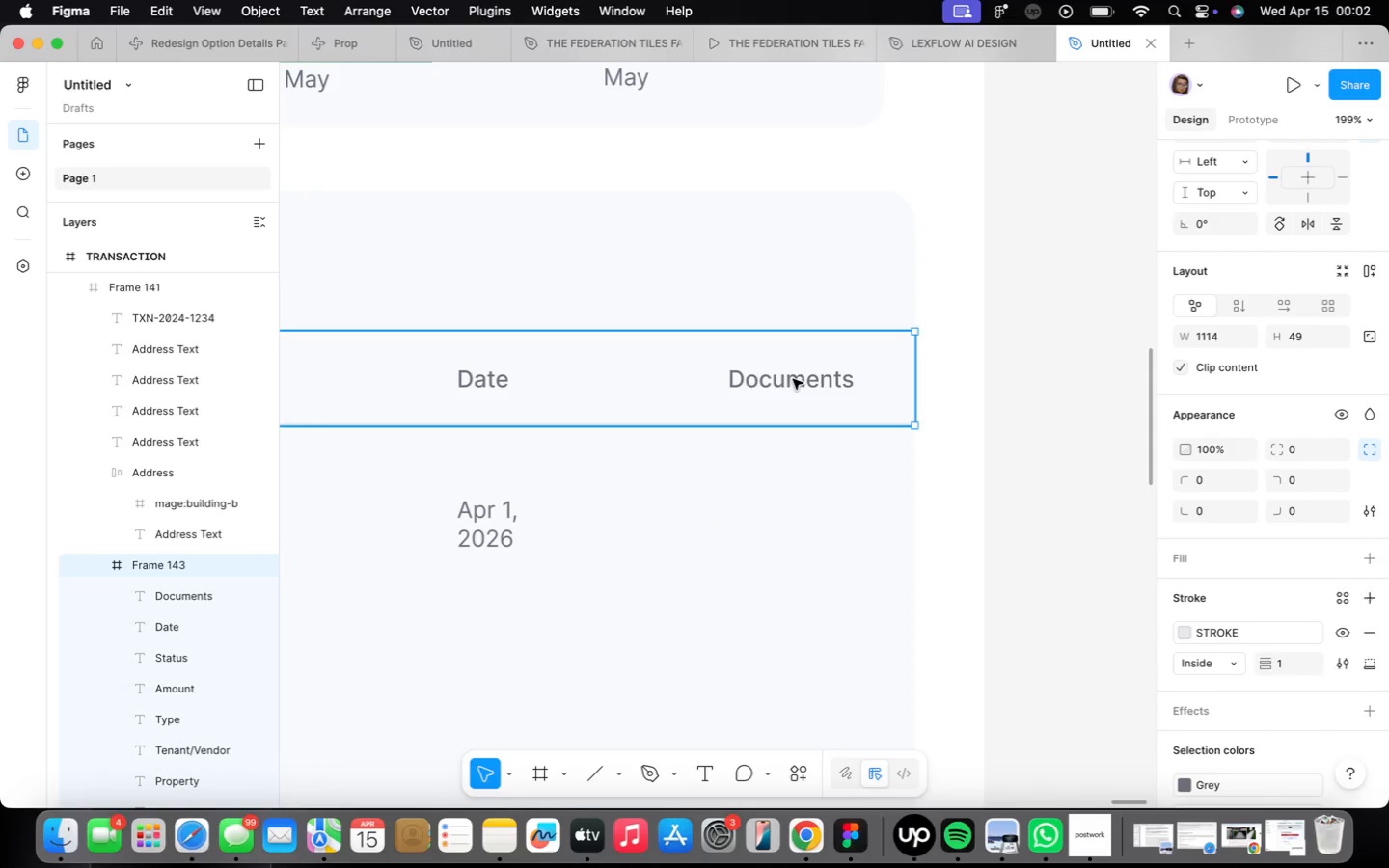 
triple_click([793, 379])
 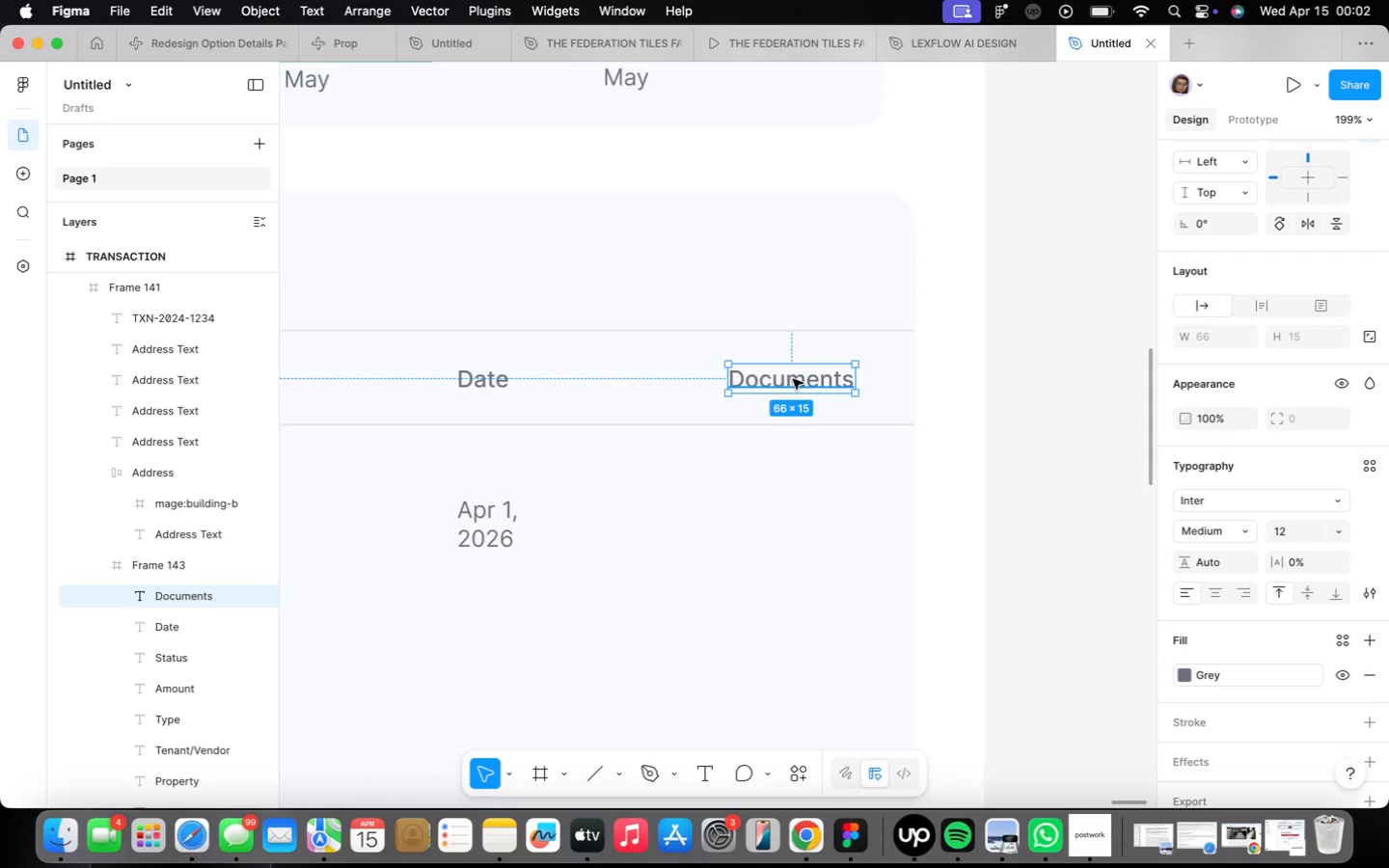 
hold_key(key=OptionLeft, duration=0.39)
left_click_drag(start_coordinate=[793, 379], to_coordinate=[754, 517])
 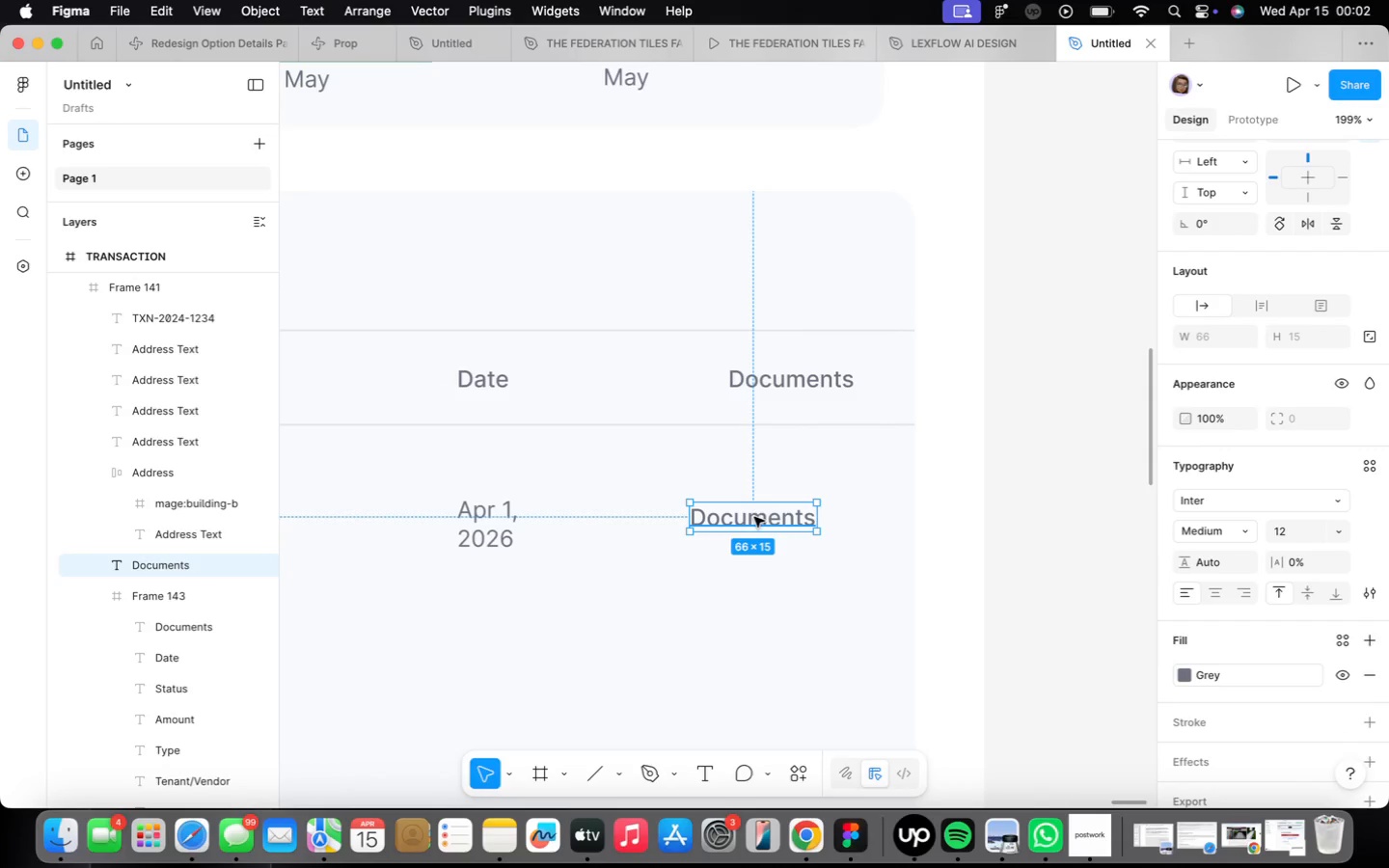 
hold_key(key=OptionLeft, duration=1.33)
 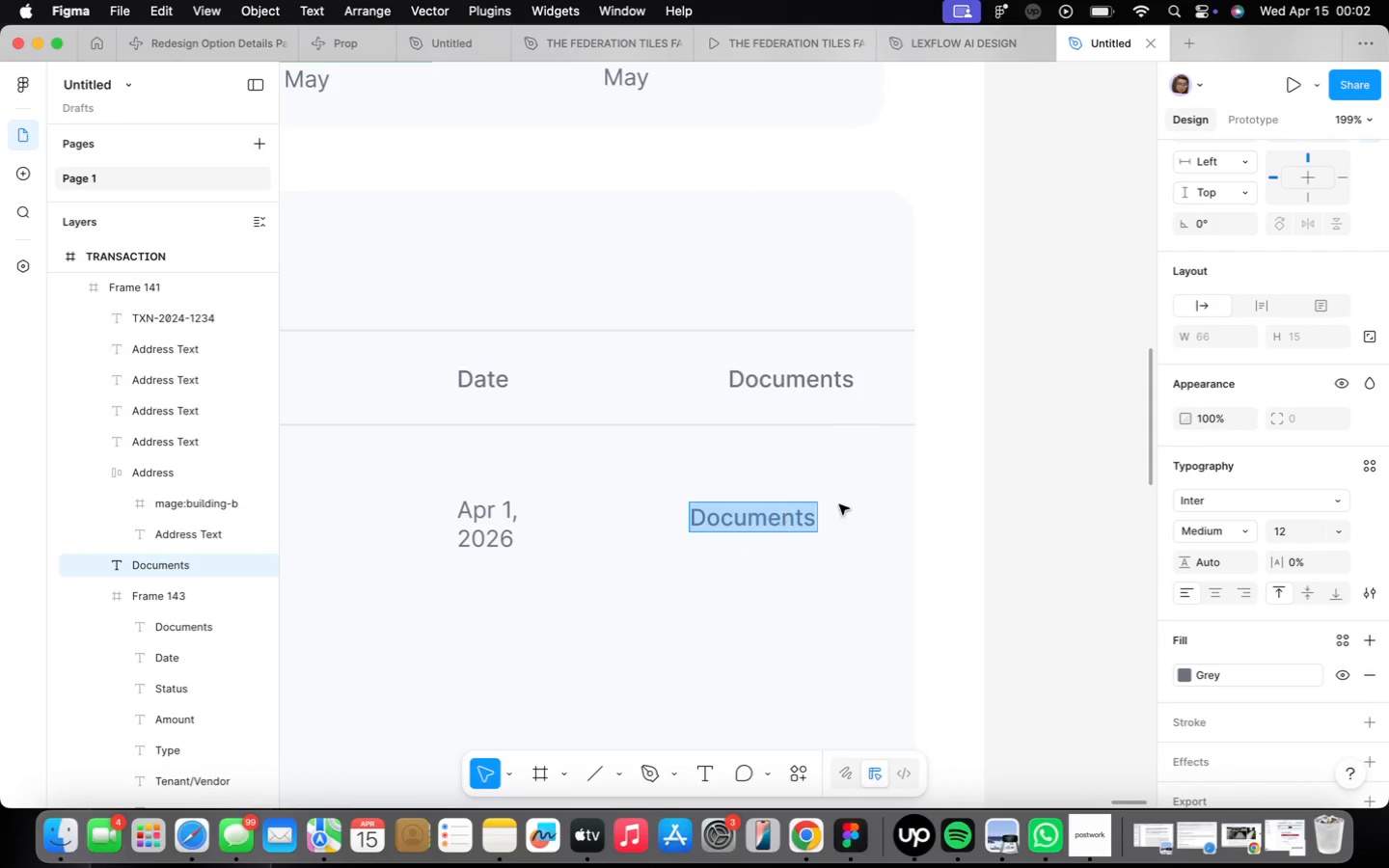 
type(Receipt)
 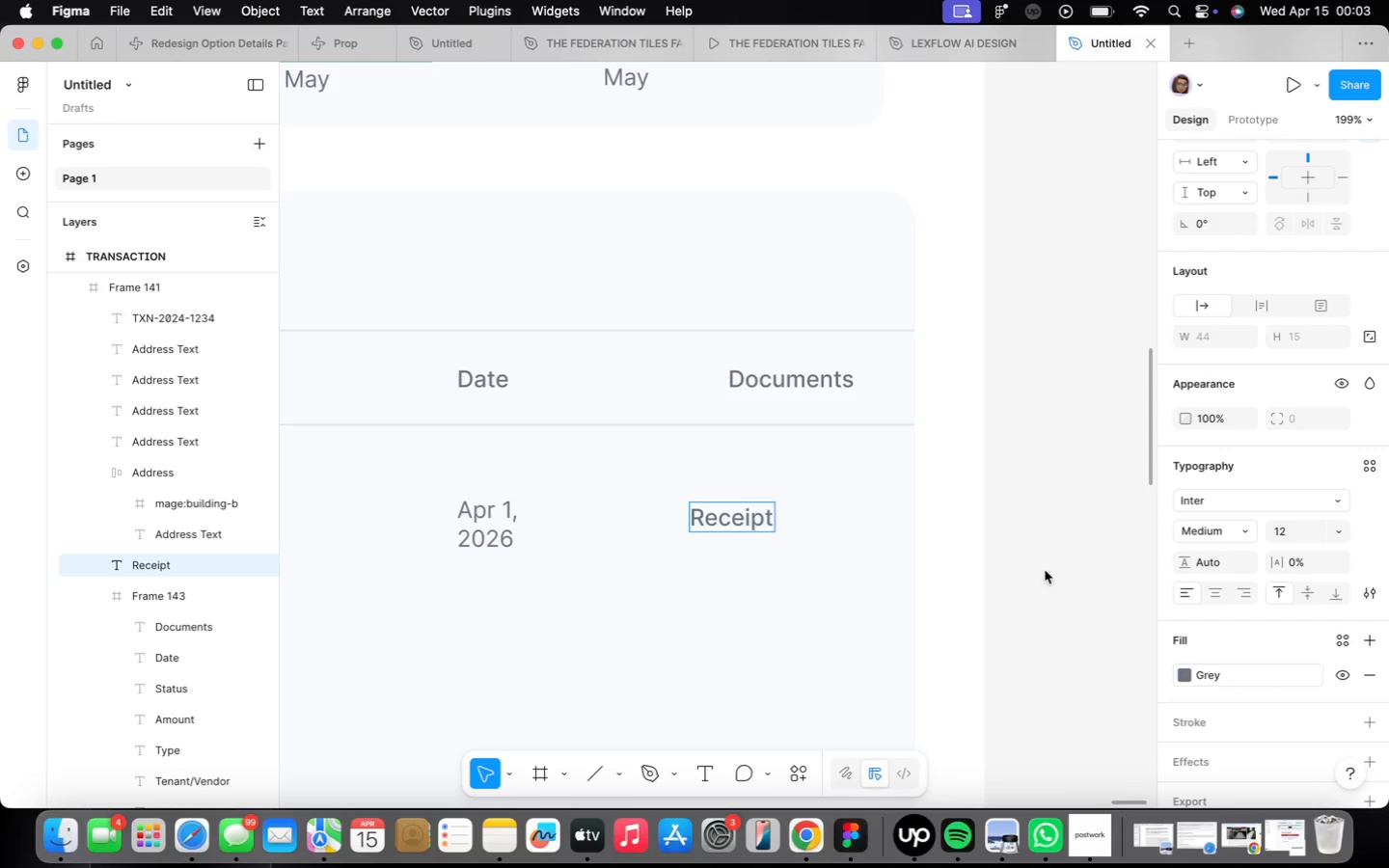 
left_click([819, 535])
 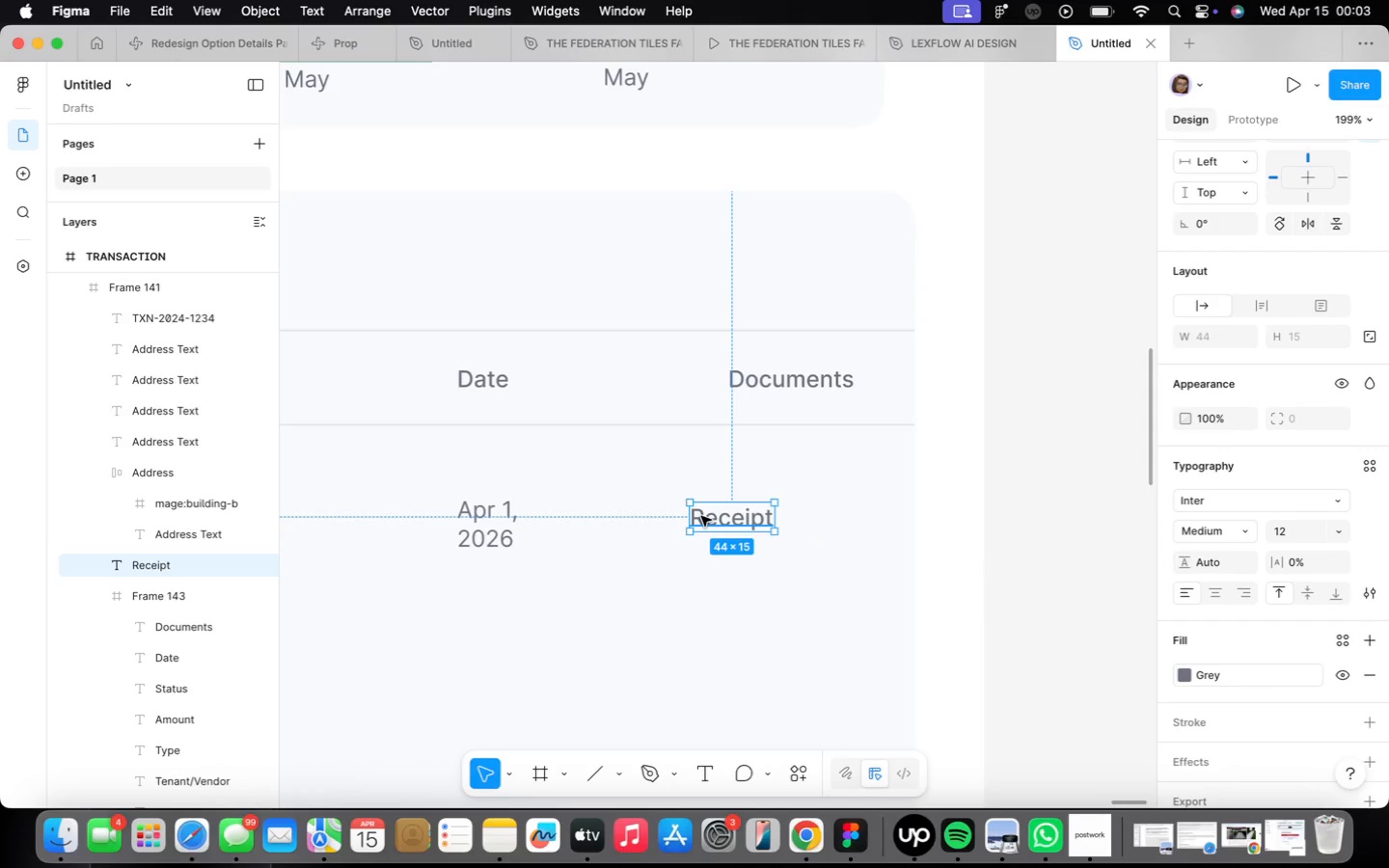 
scroll: coordinate [701, 517], scroll_direction: up, amount: 15.0
 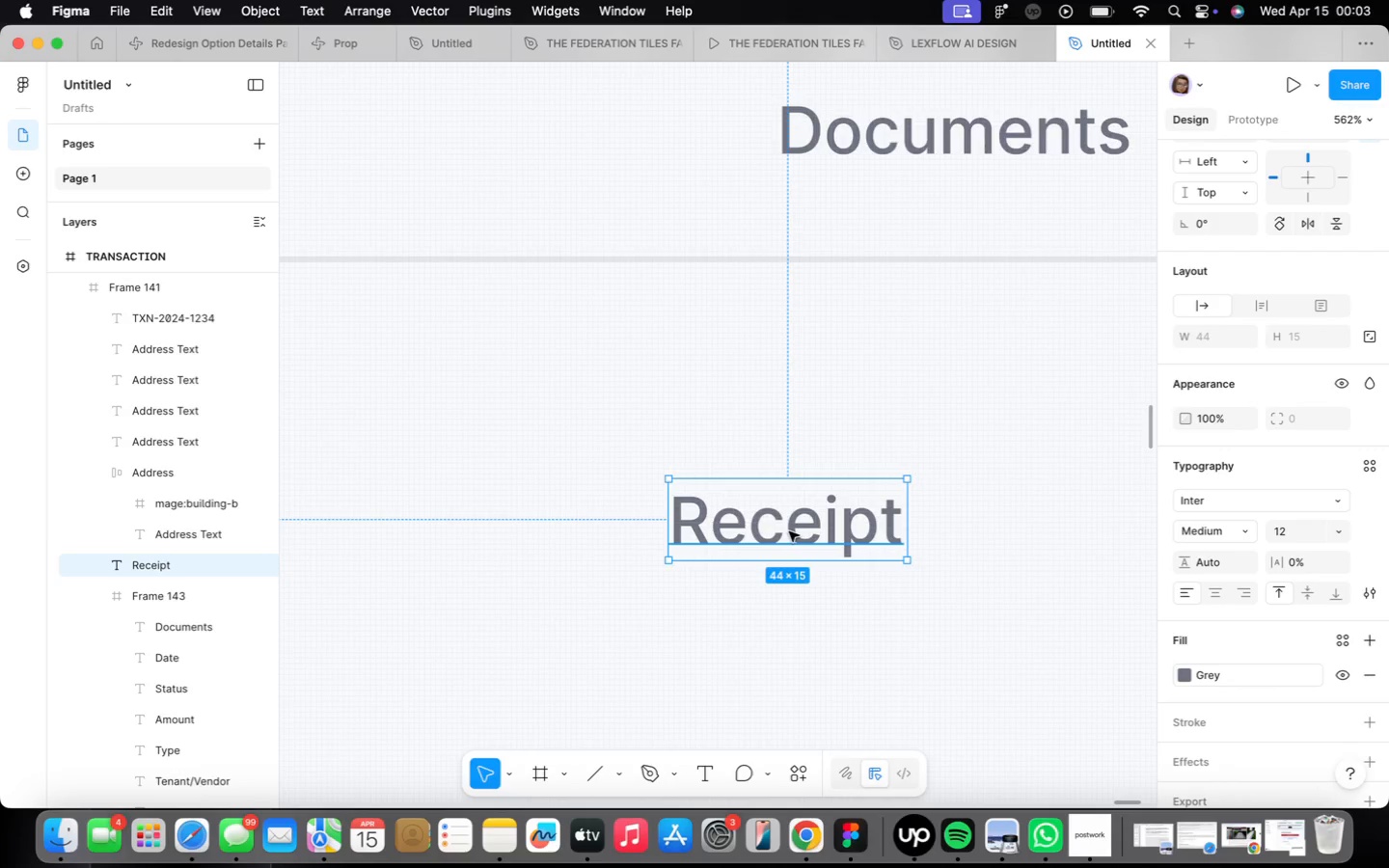 
scroll: coordinate [789, 531], scroll_direction: down, amount: 10.0
 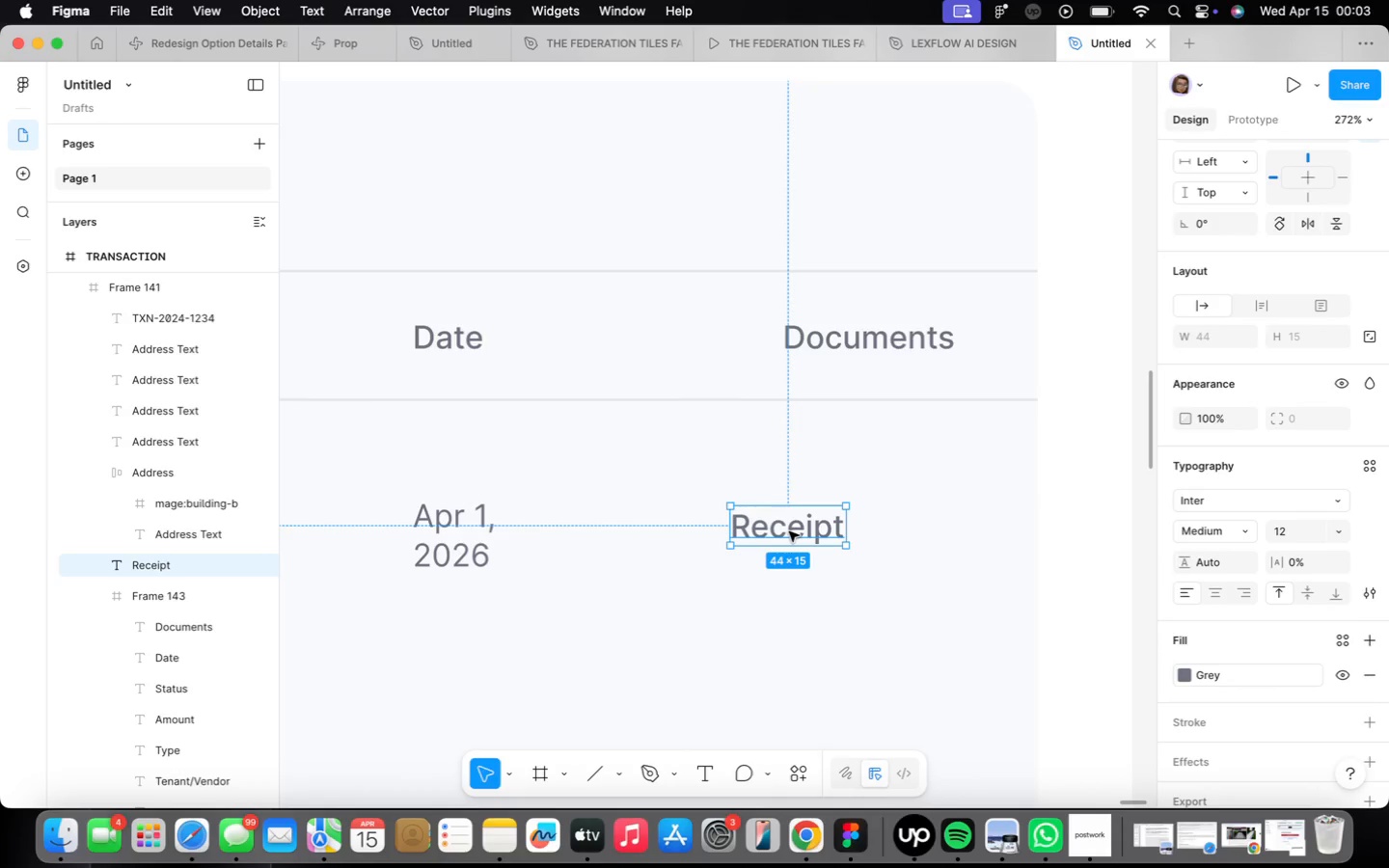 
left_click([786, 551])
 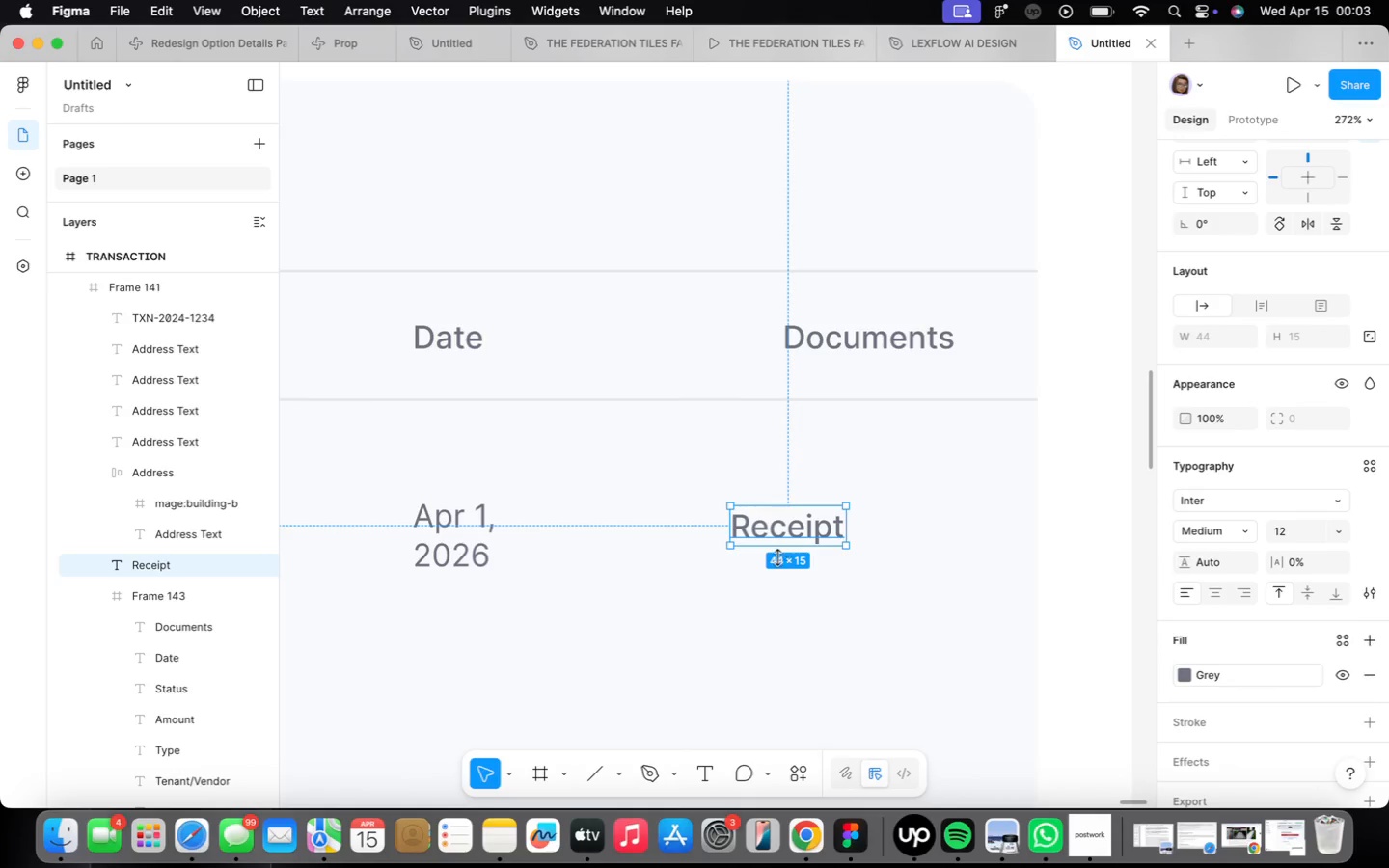 
double_click([764, 576])
 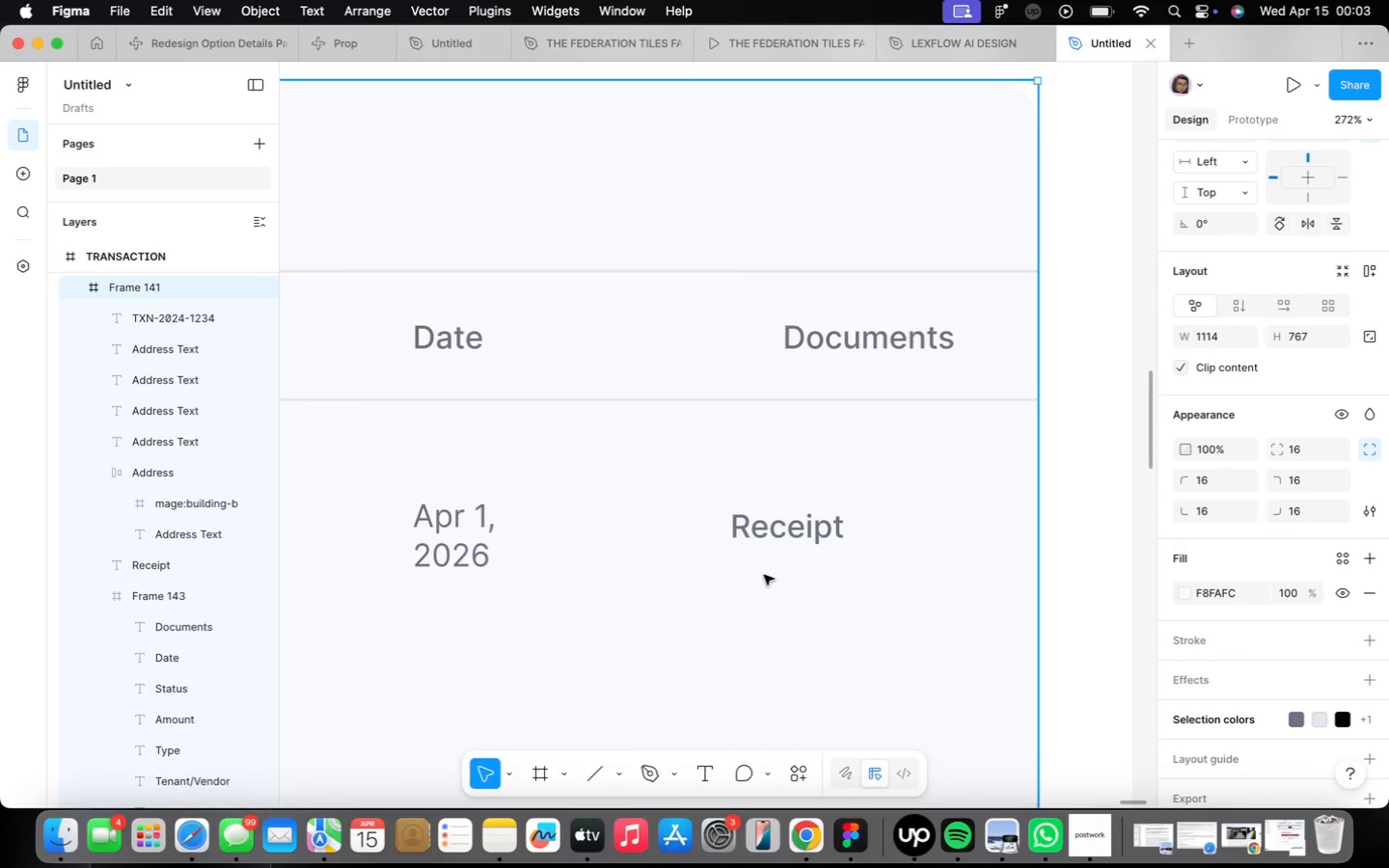 
right_click([764, 575])
 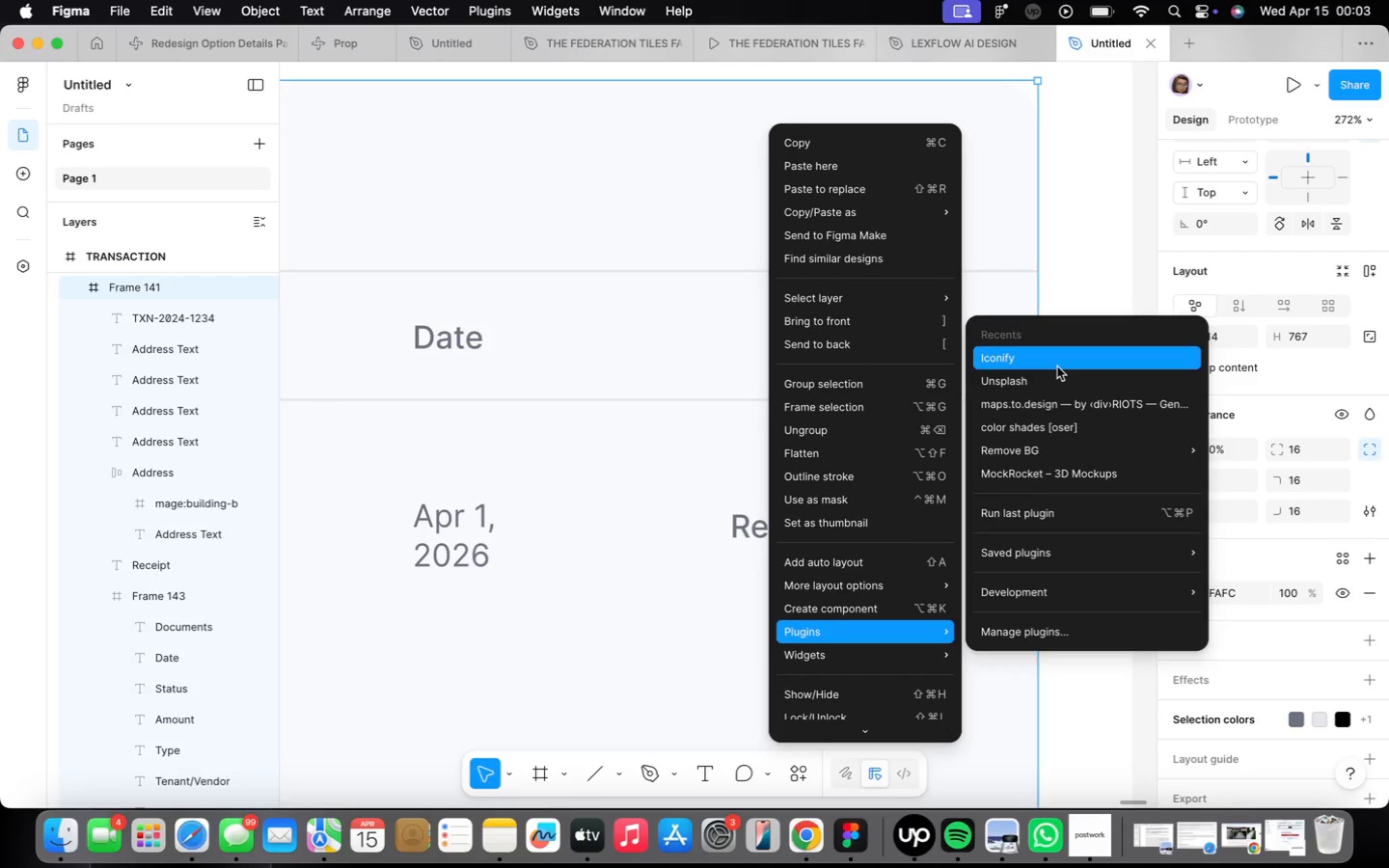 
wait(11.03)
 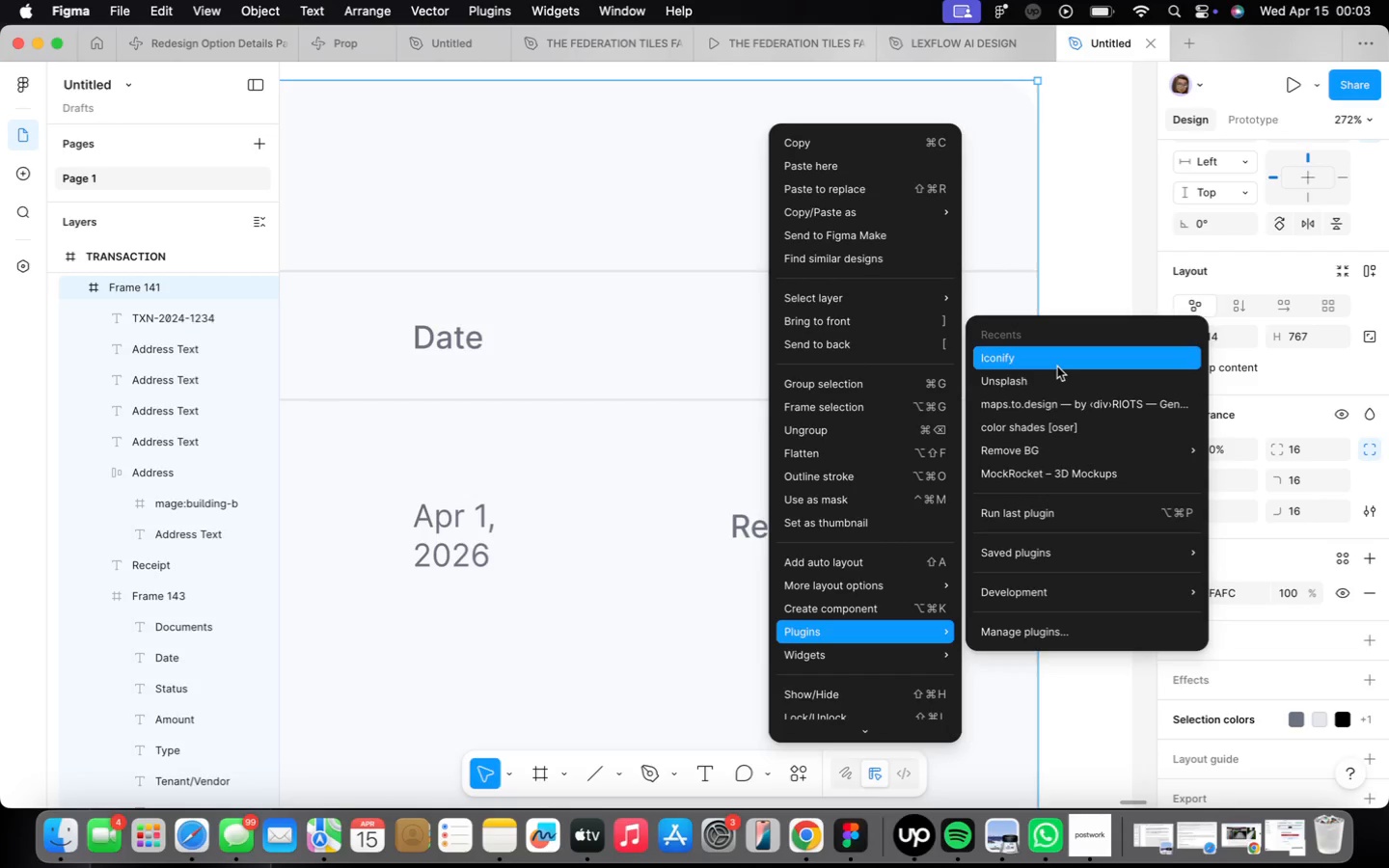 
left_click([1031, 358])
 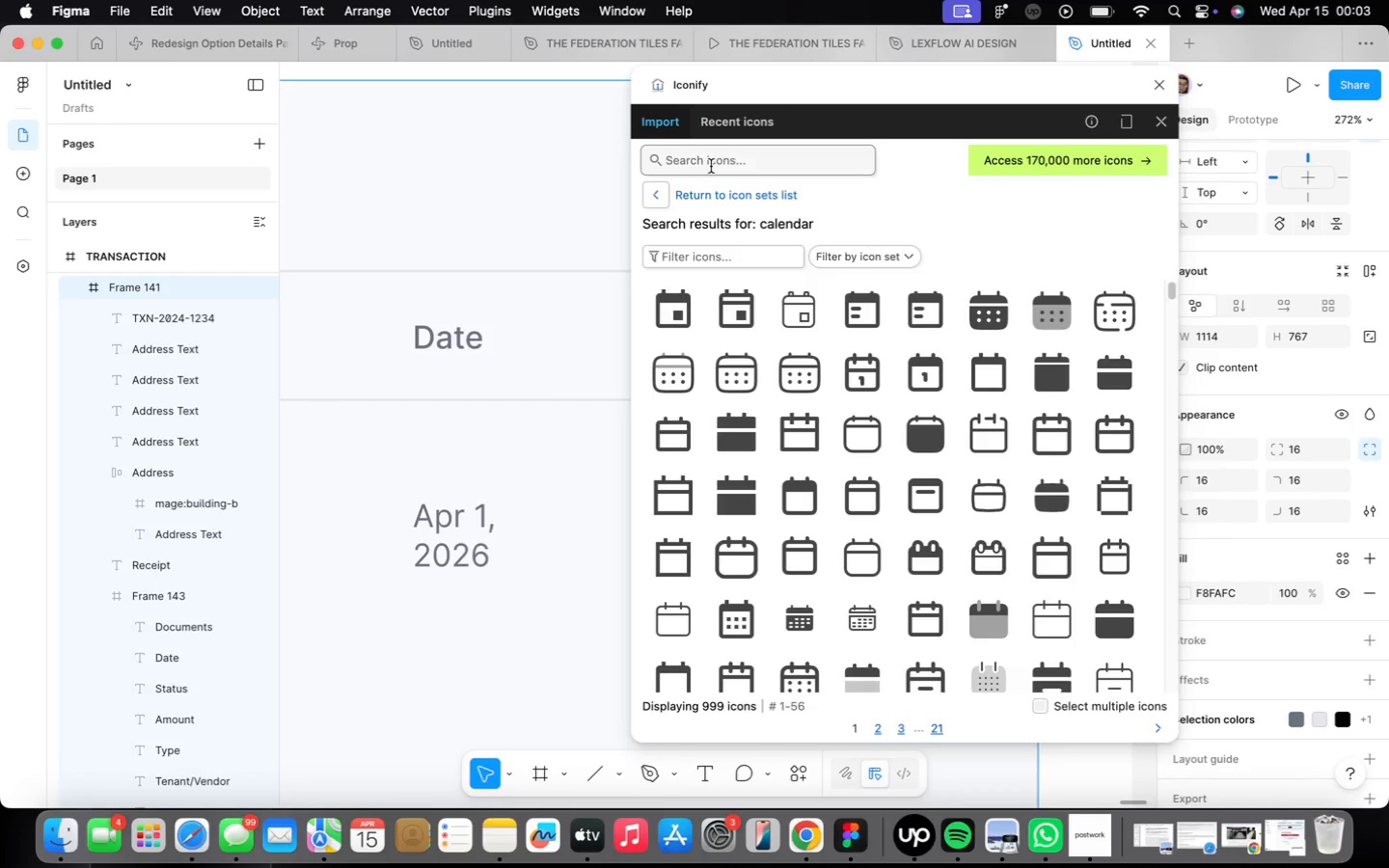 
left_click([711, 165])
 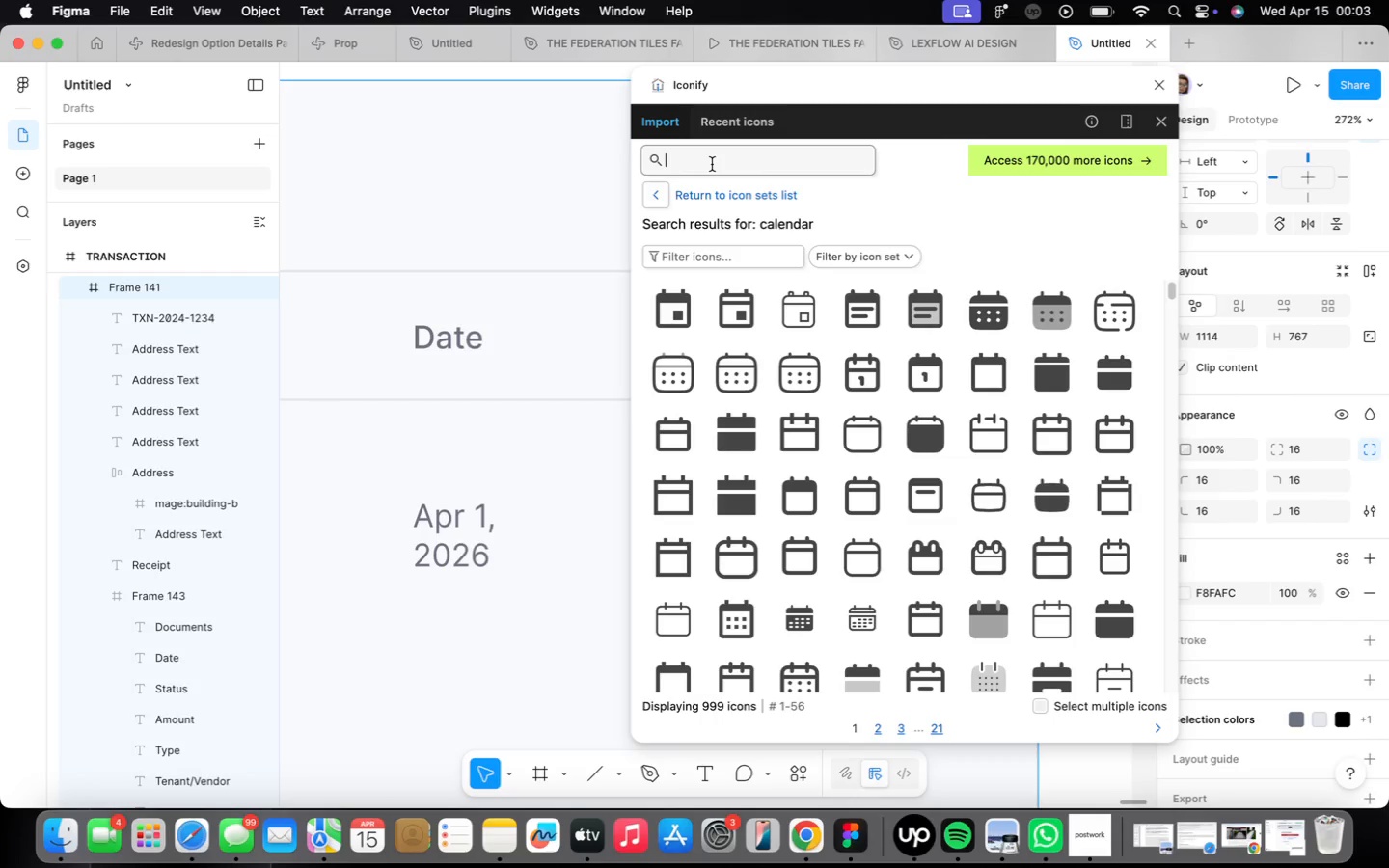 
wait(12.03)
 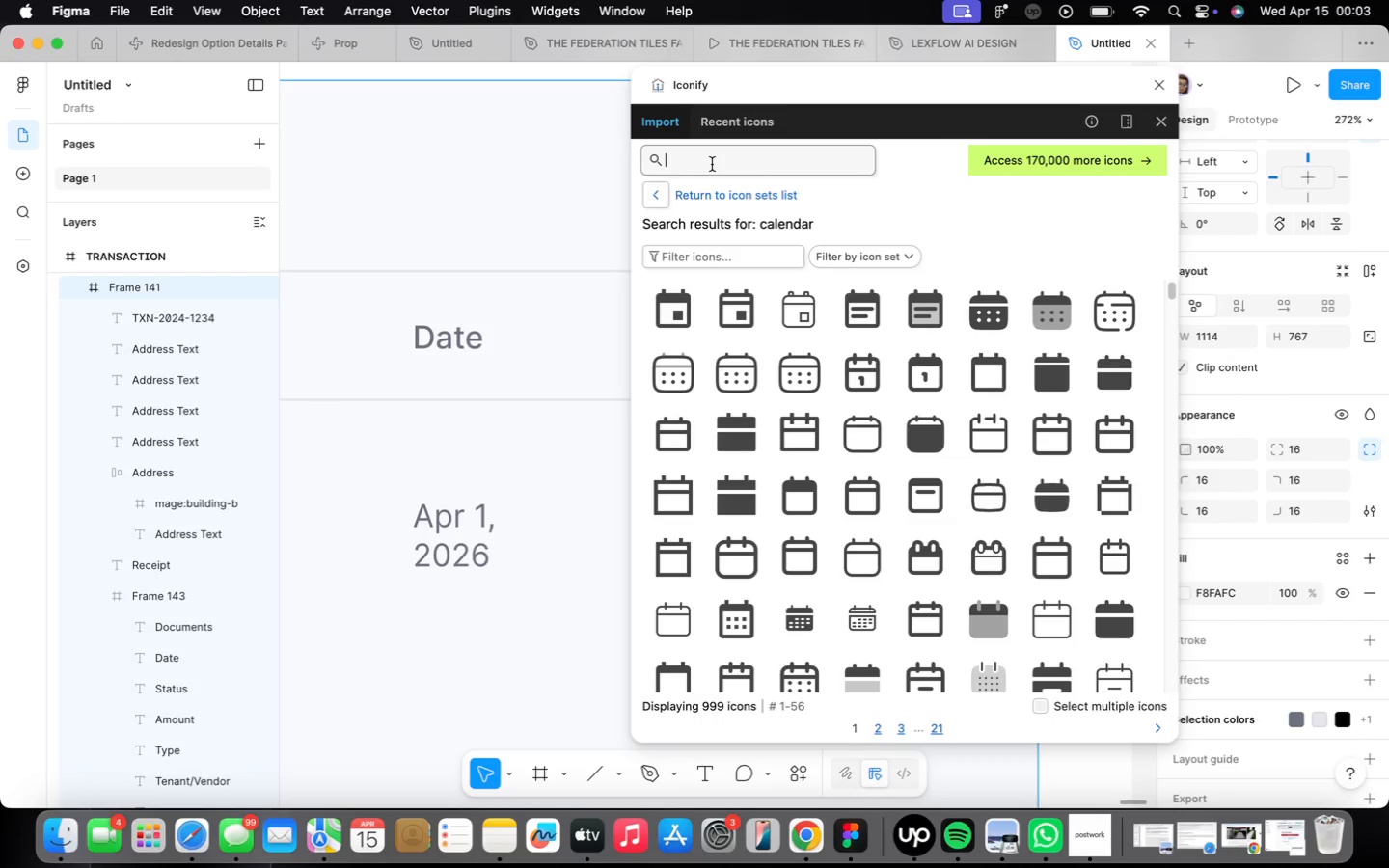 
type(eye)
 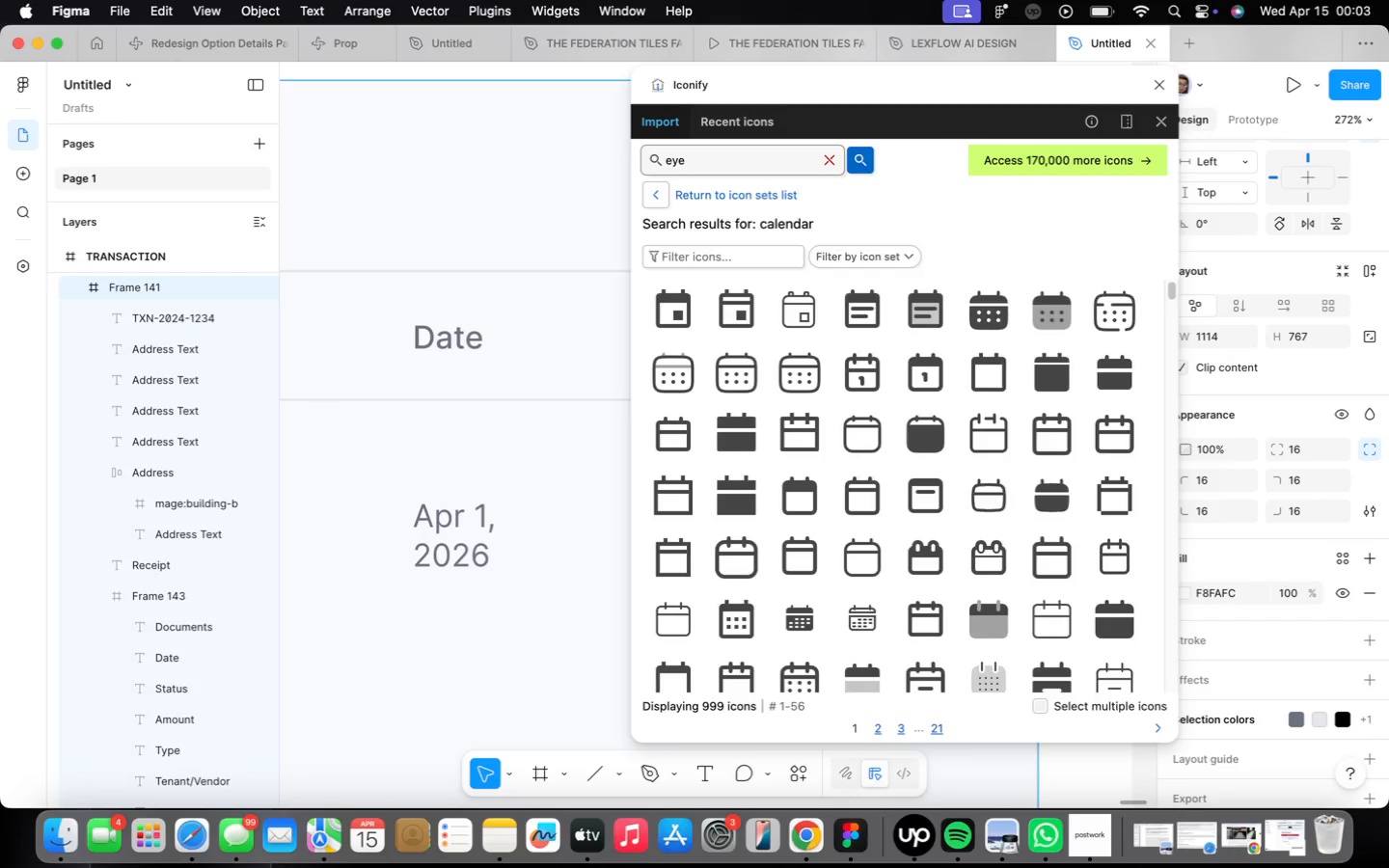 
key(Enter)
 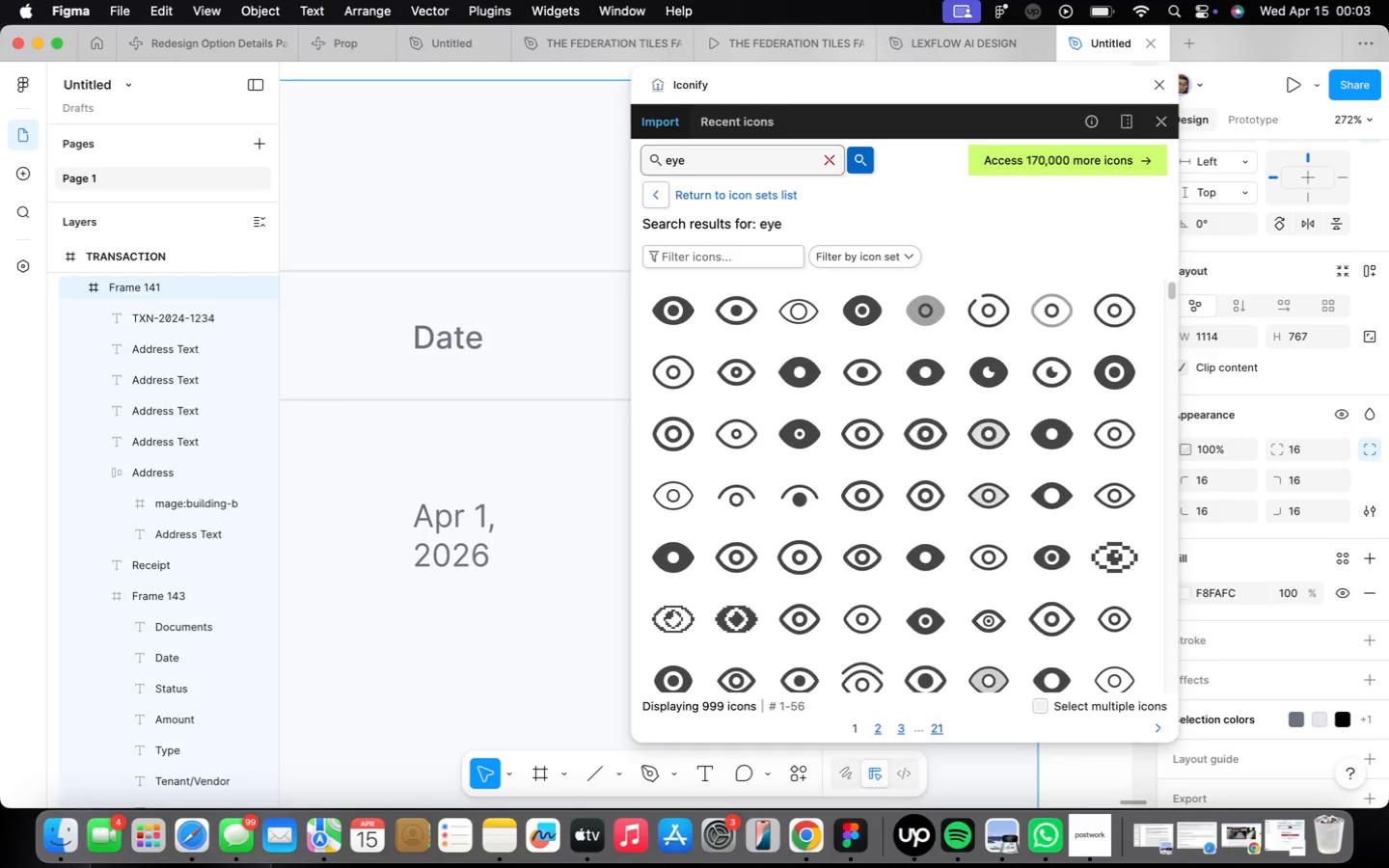 
wait(8.88)
 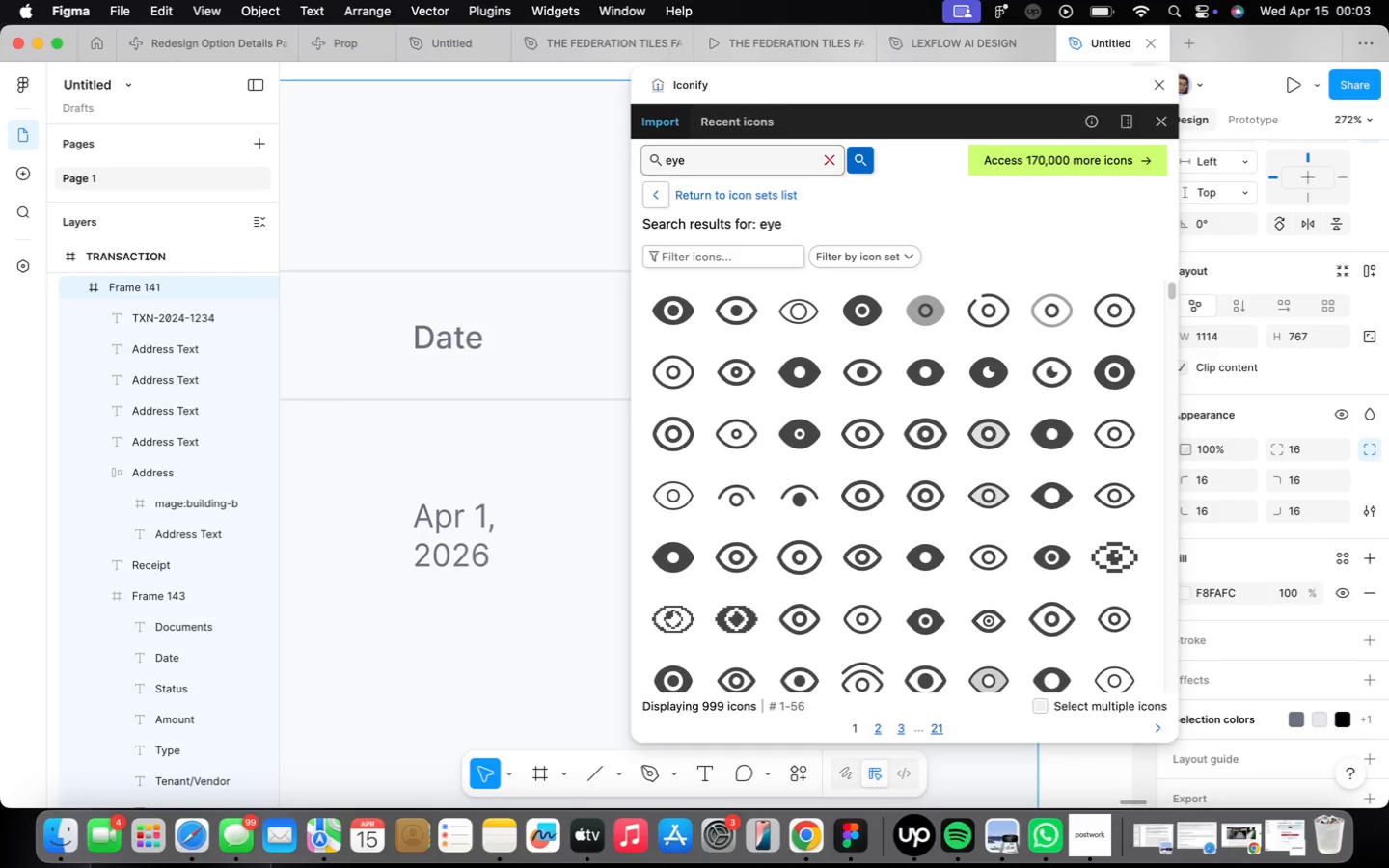 
scroll: coordinate [521, 581], scroll_direction: down, amount: 6.0
 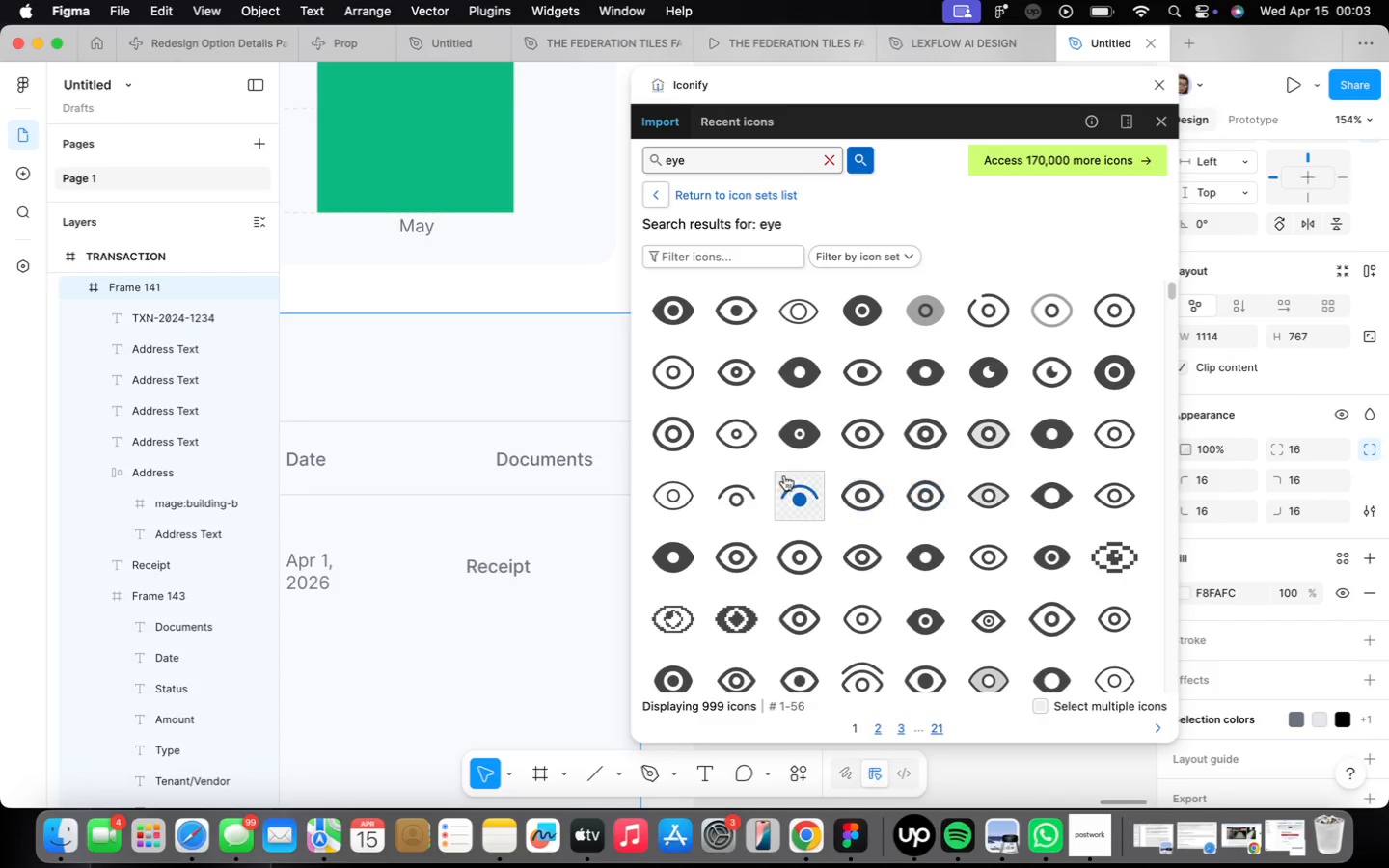 
wait(6.91)
 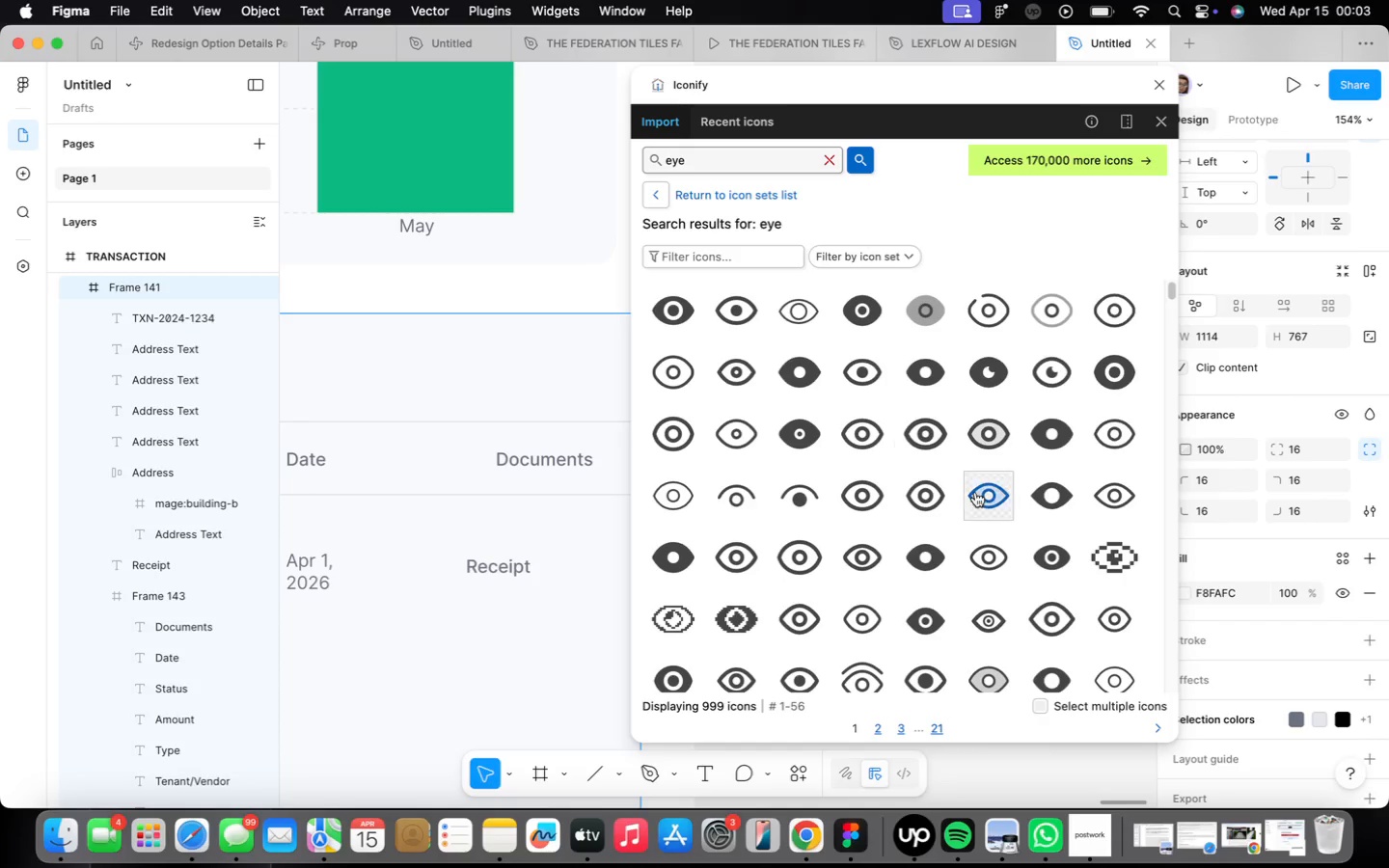 
left_click([862, 422])
 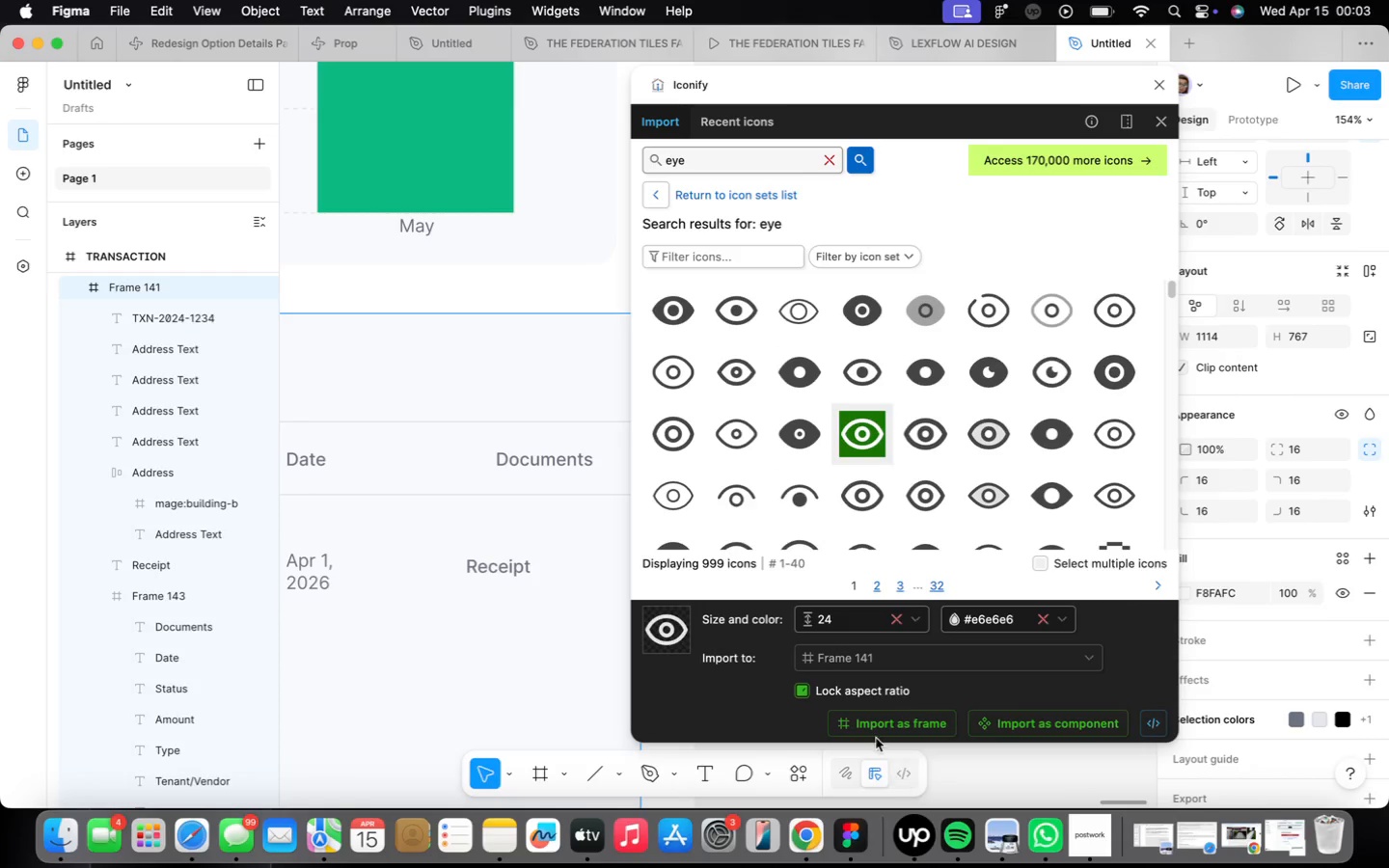 
left_click([875, 731])
 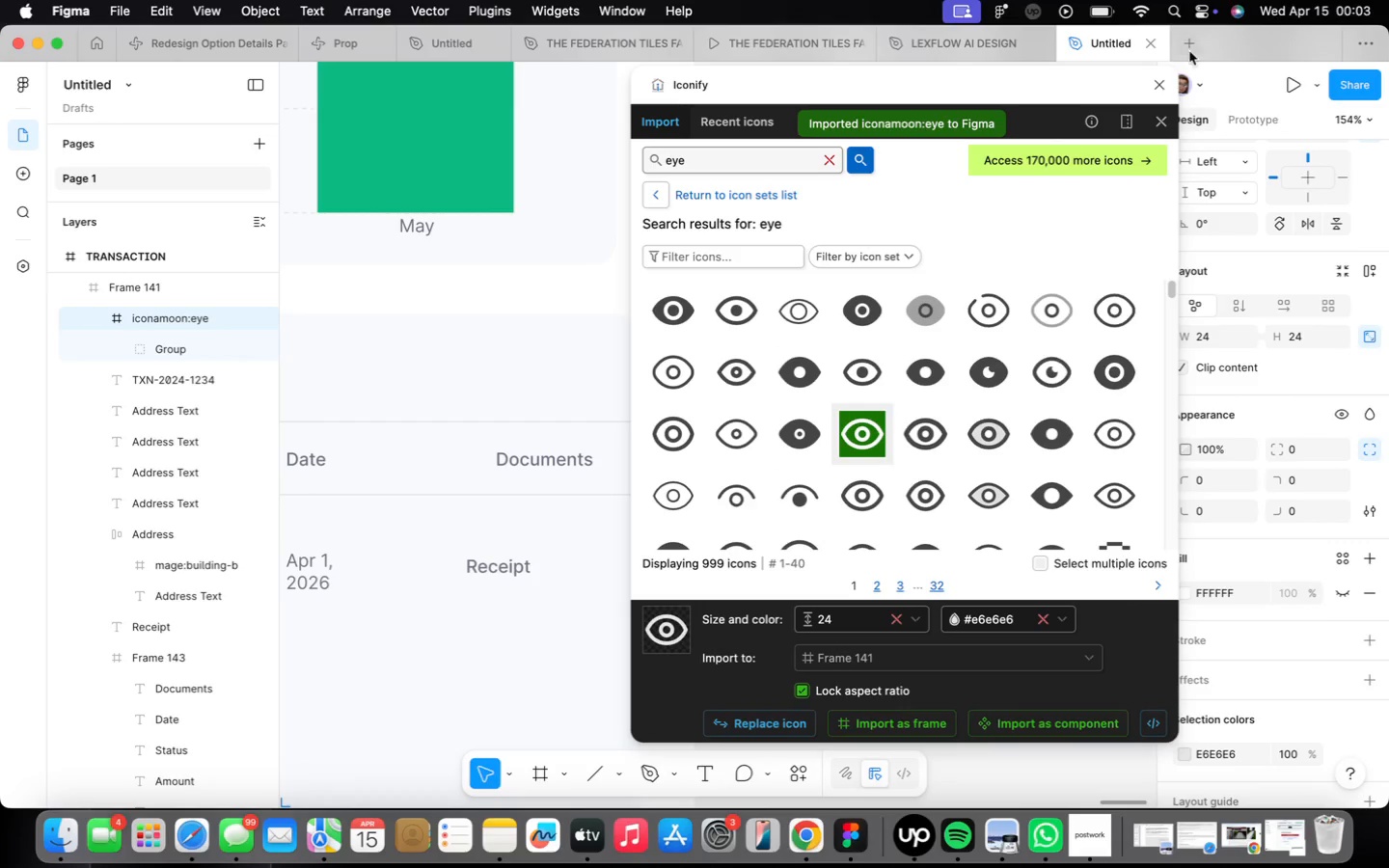 
left_click([1165, 85])
 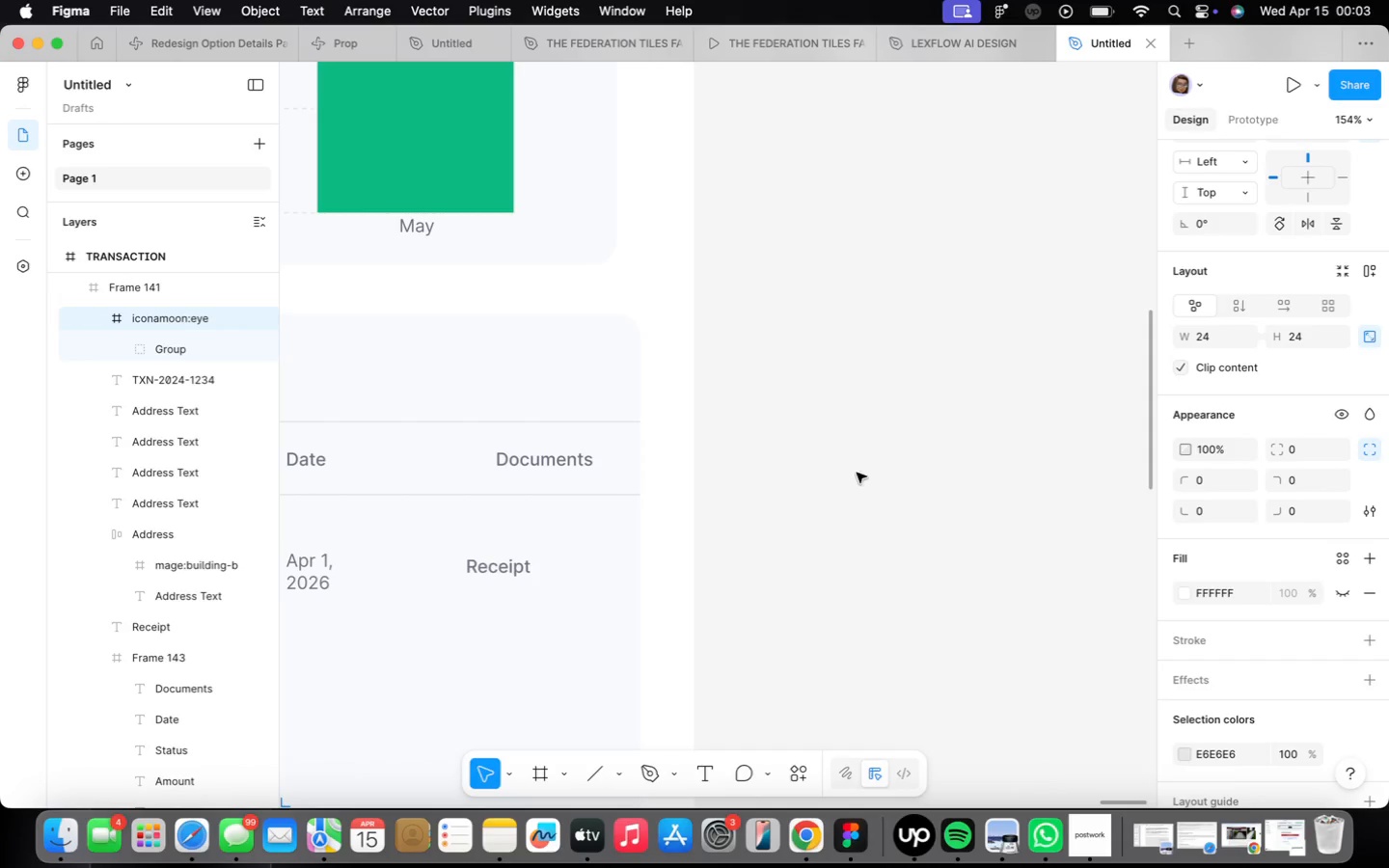 
scroll: coordinate [848, 480], scroll_direction: down, amount: 16.0
 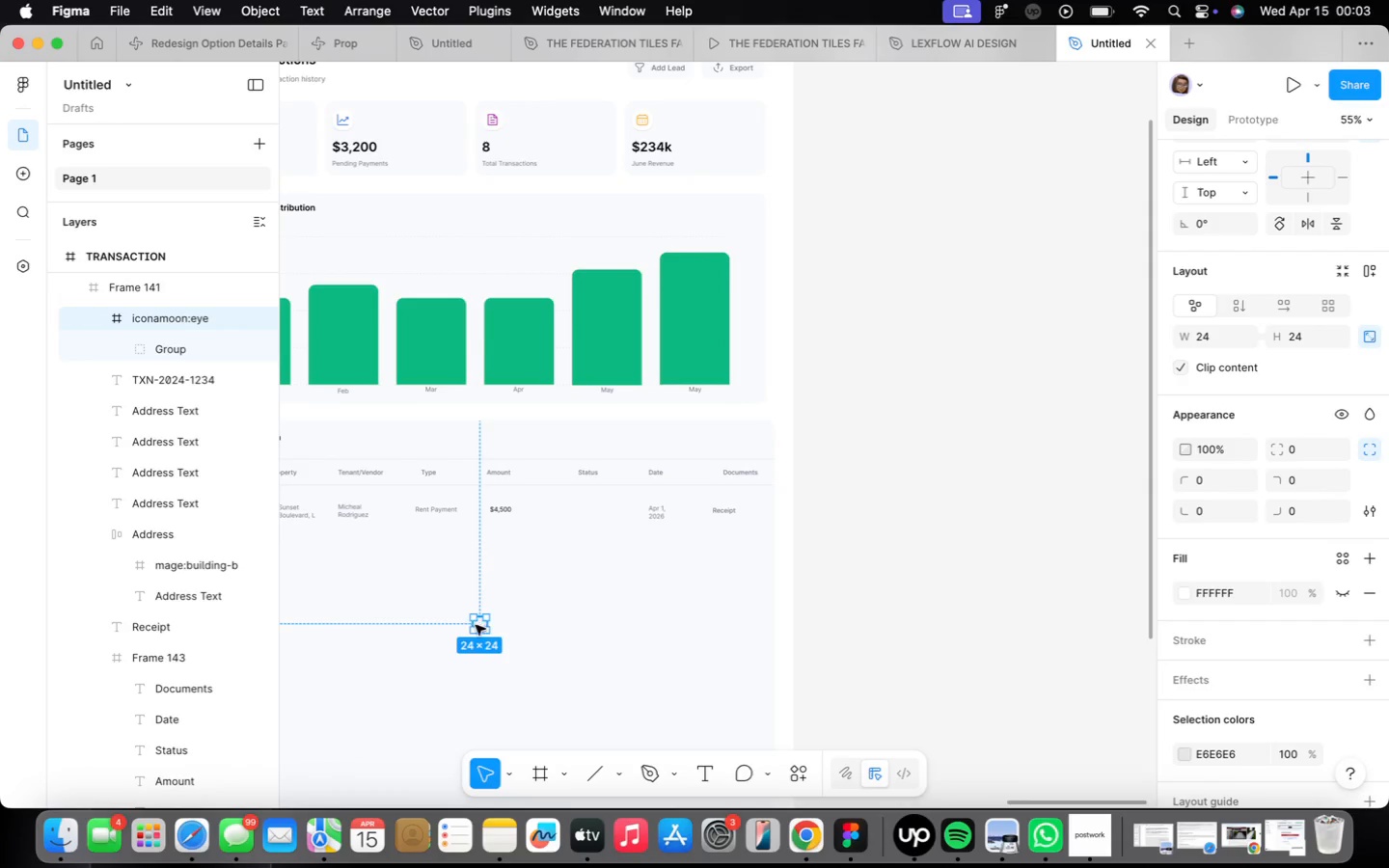 
left_click_drag(start_coordinate=[478, 627], to_coordinate=[693, 536])
 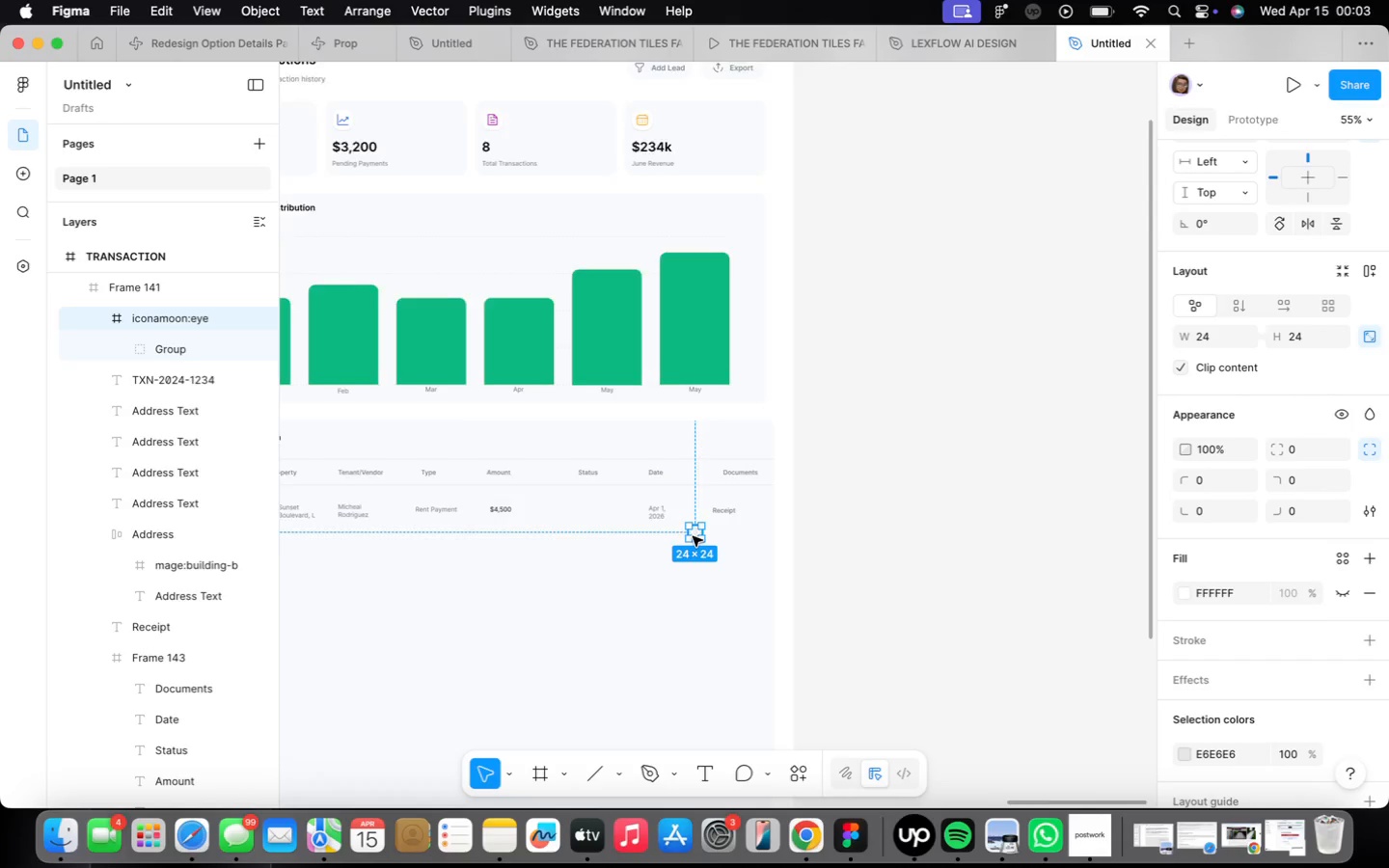 
scroll: coordinate [693, 535], scroll_direction: up, amount: 21.0
 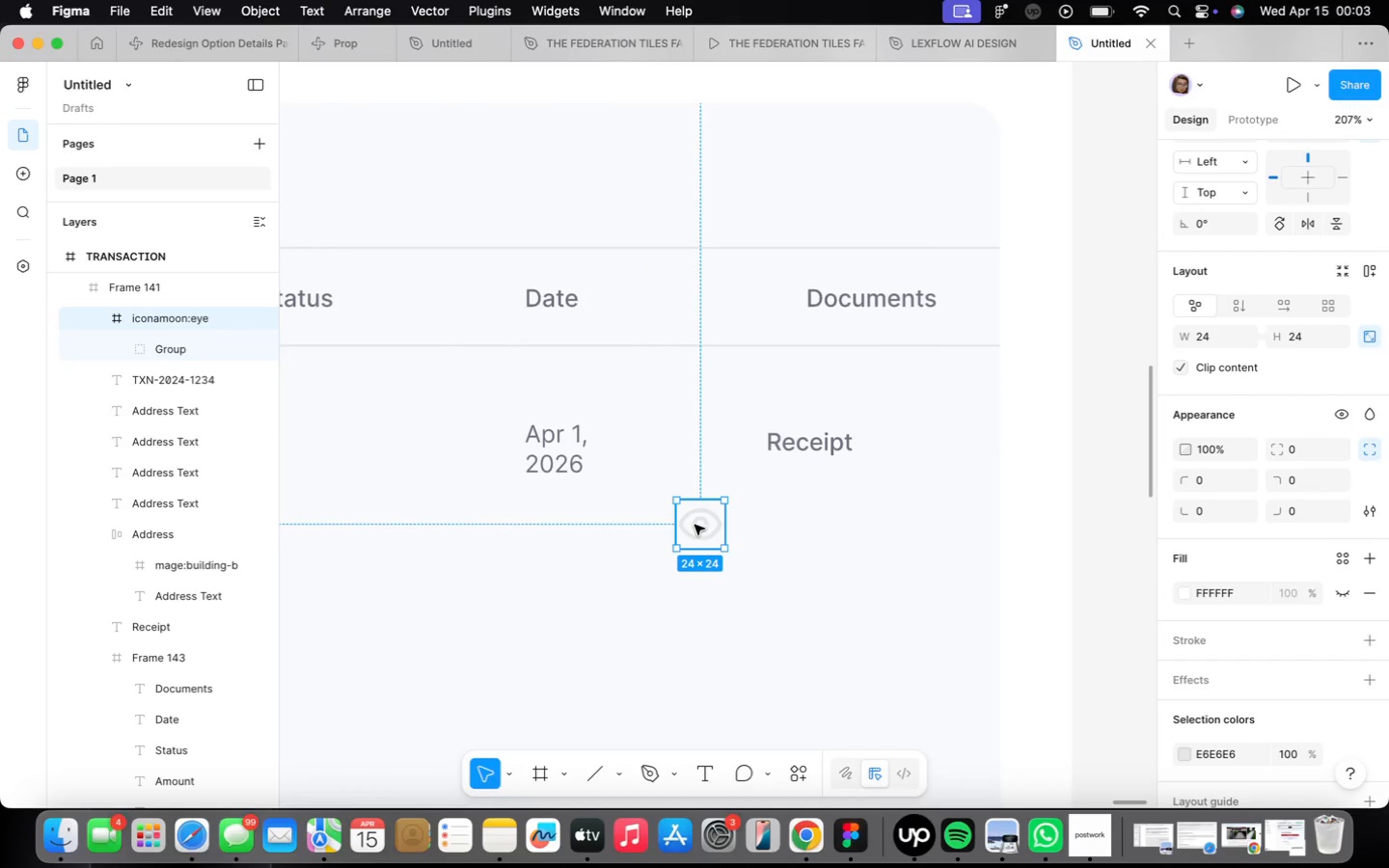 
left_click_drag(start_coordinate=[694, 525], to_coordinate=[719, 443])
 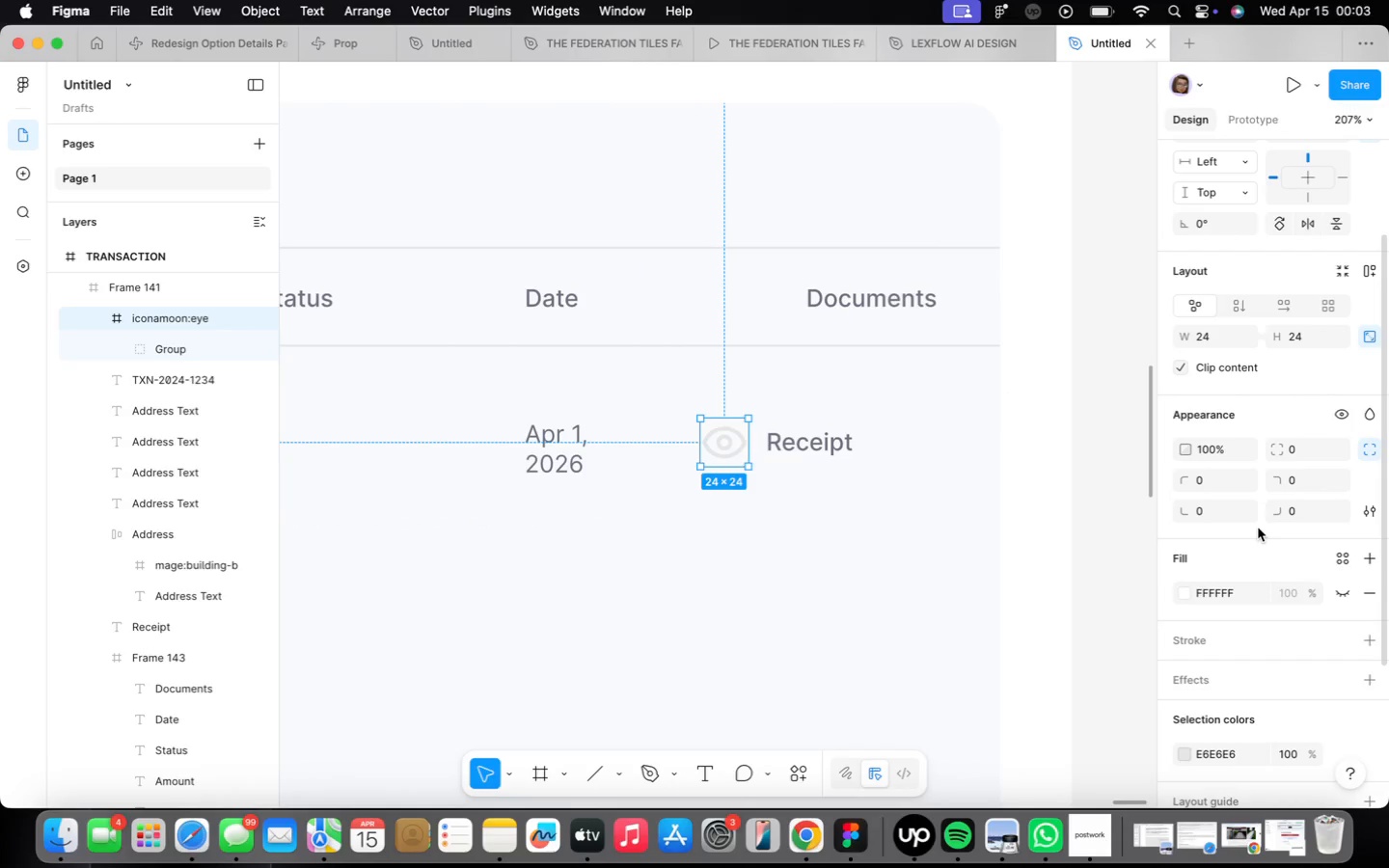 
scroll: coordinate [1256, 536], scroll_direction: down, amount: 9.0
 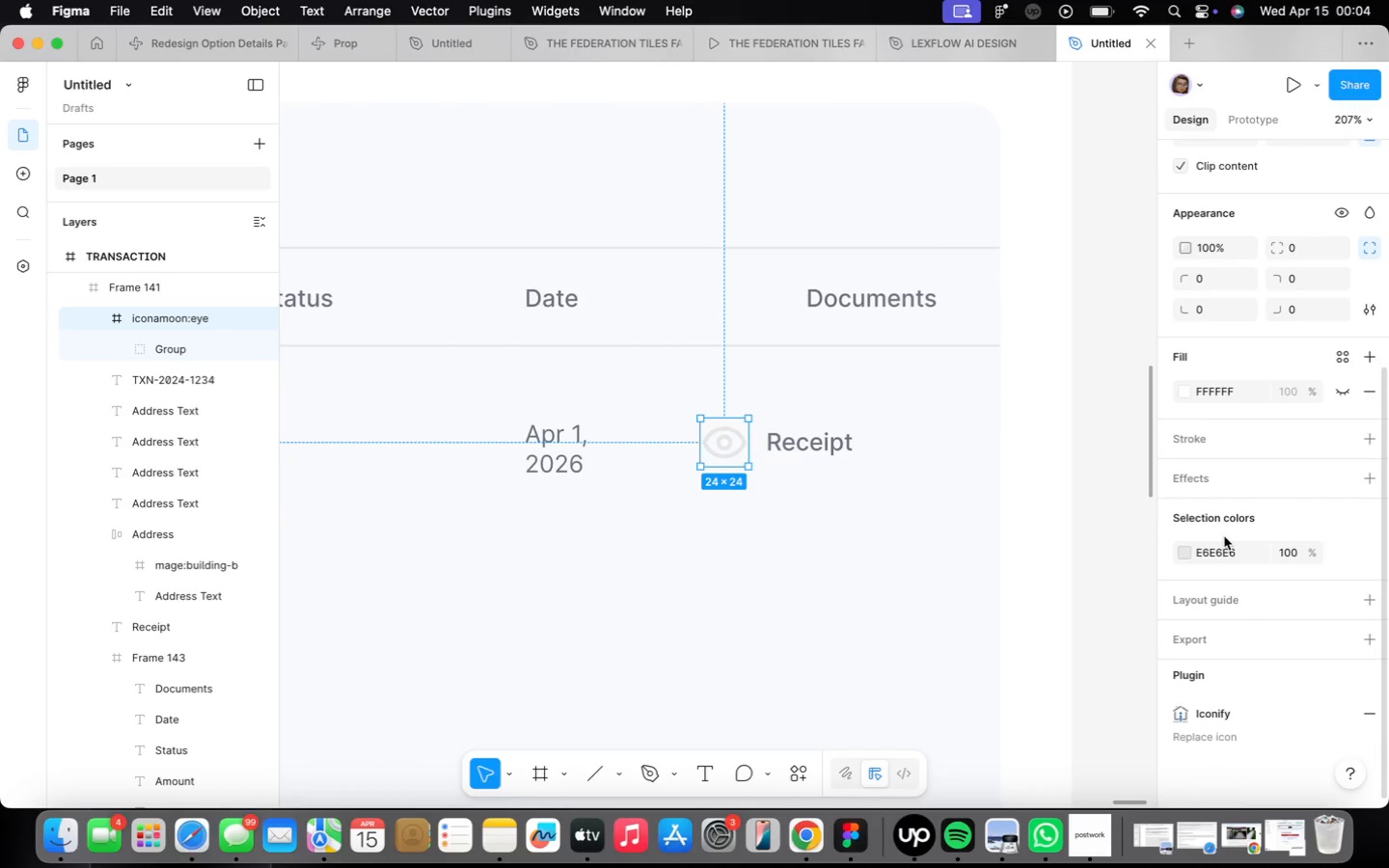 
wait(9.19)
 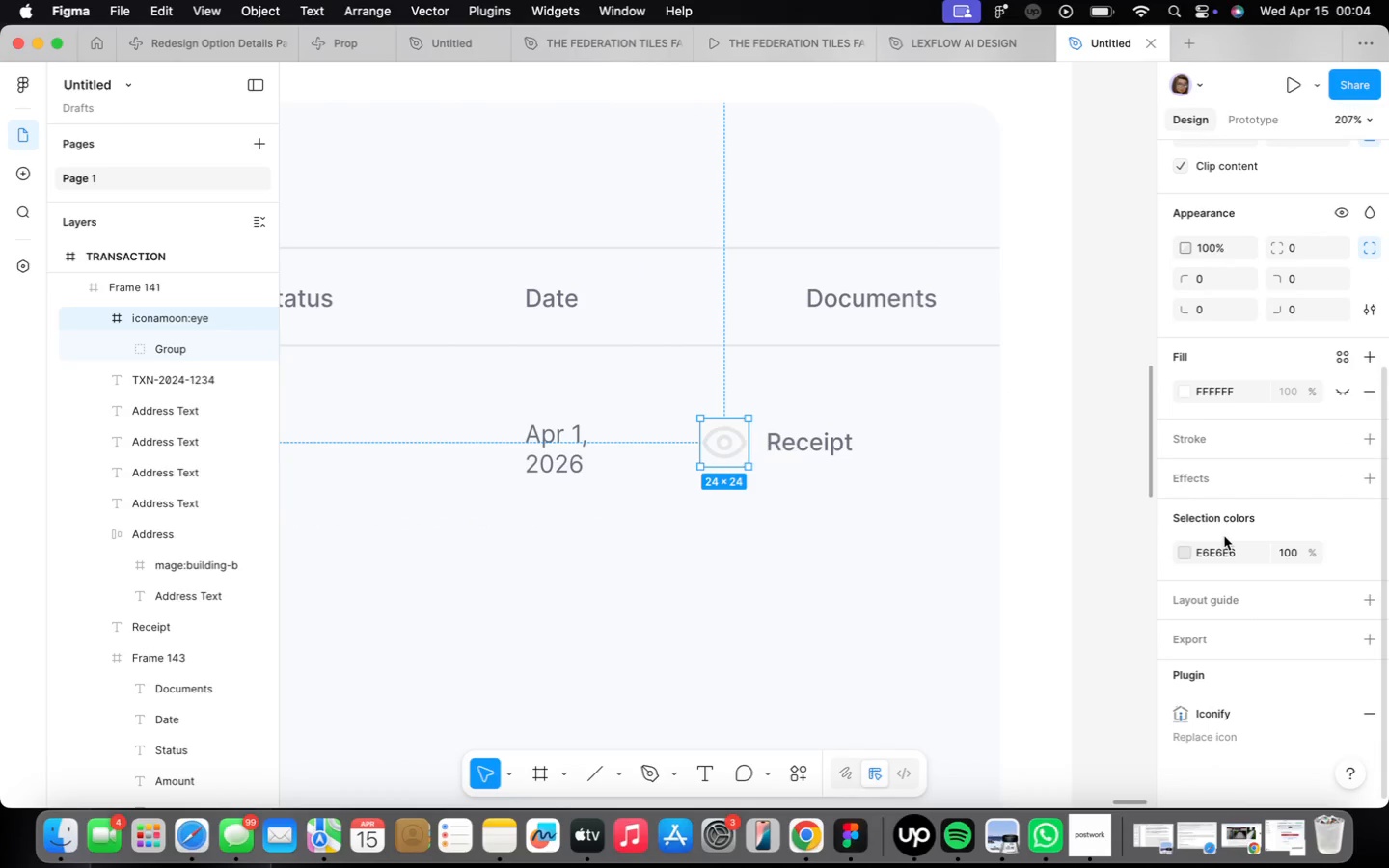 
left_click([777, 446])
 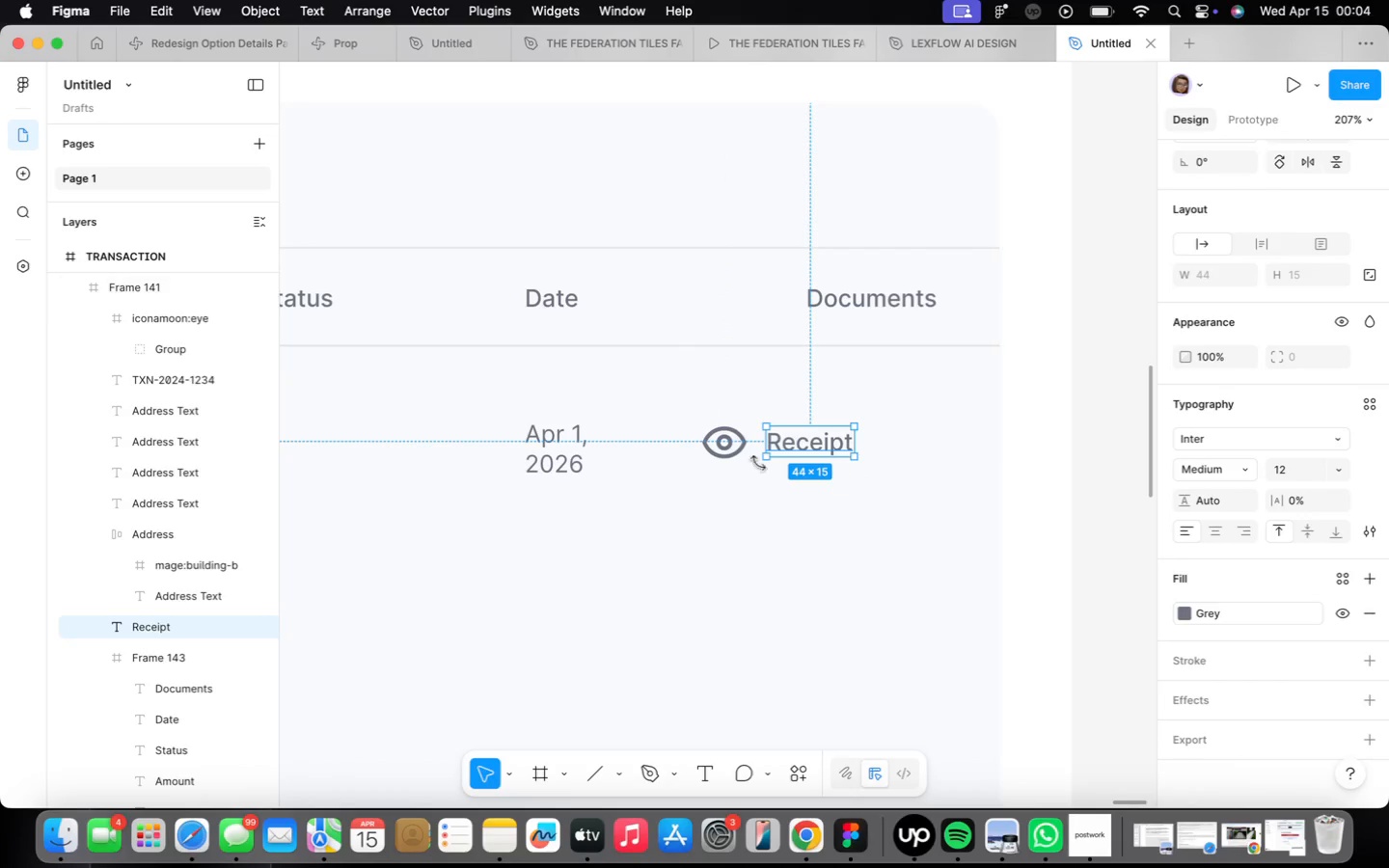 
left_click([727, 445])
 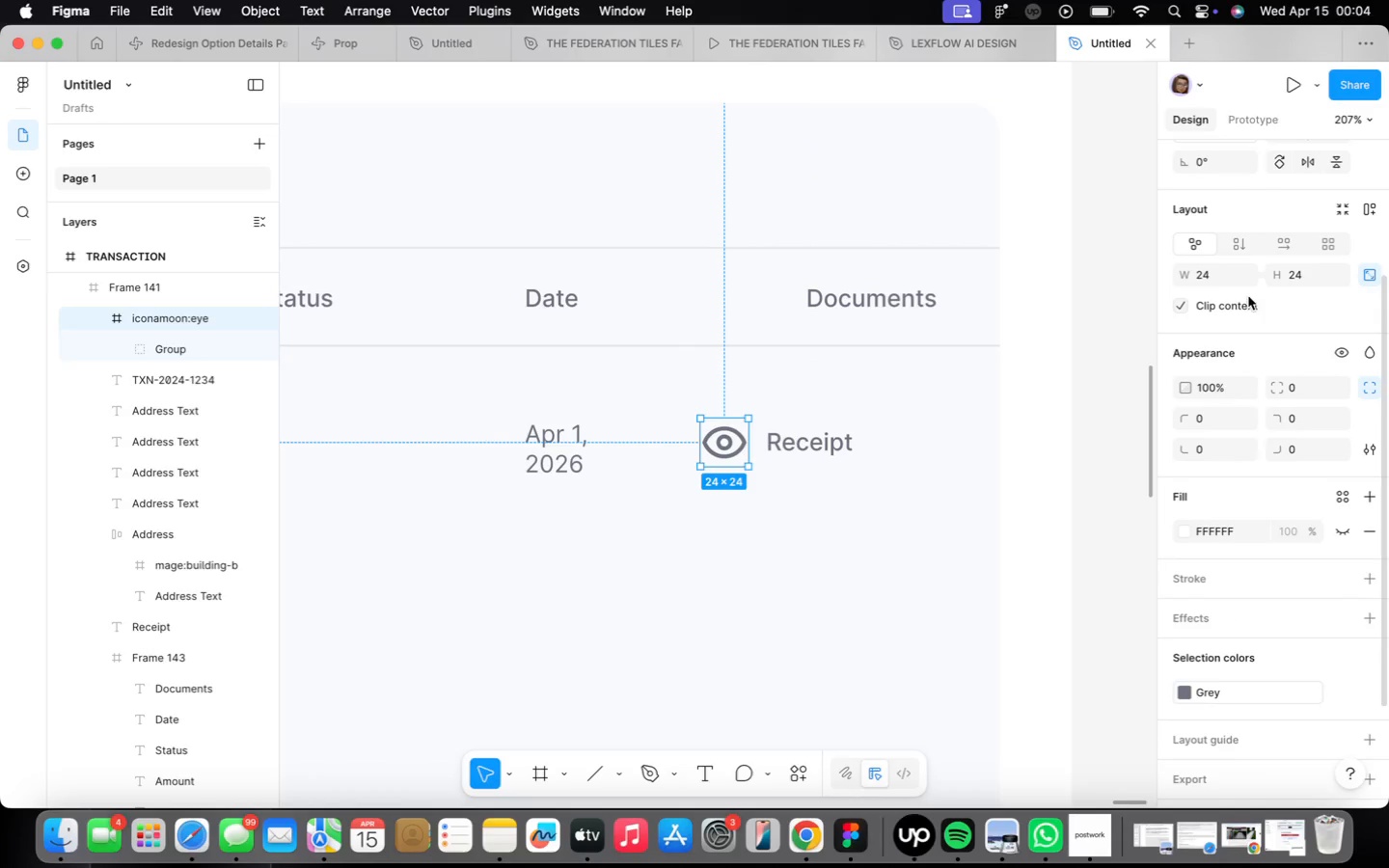 
left_click([1227, 281])
 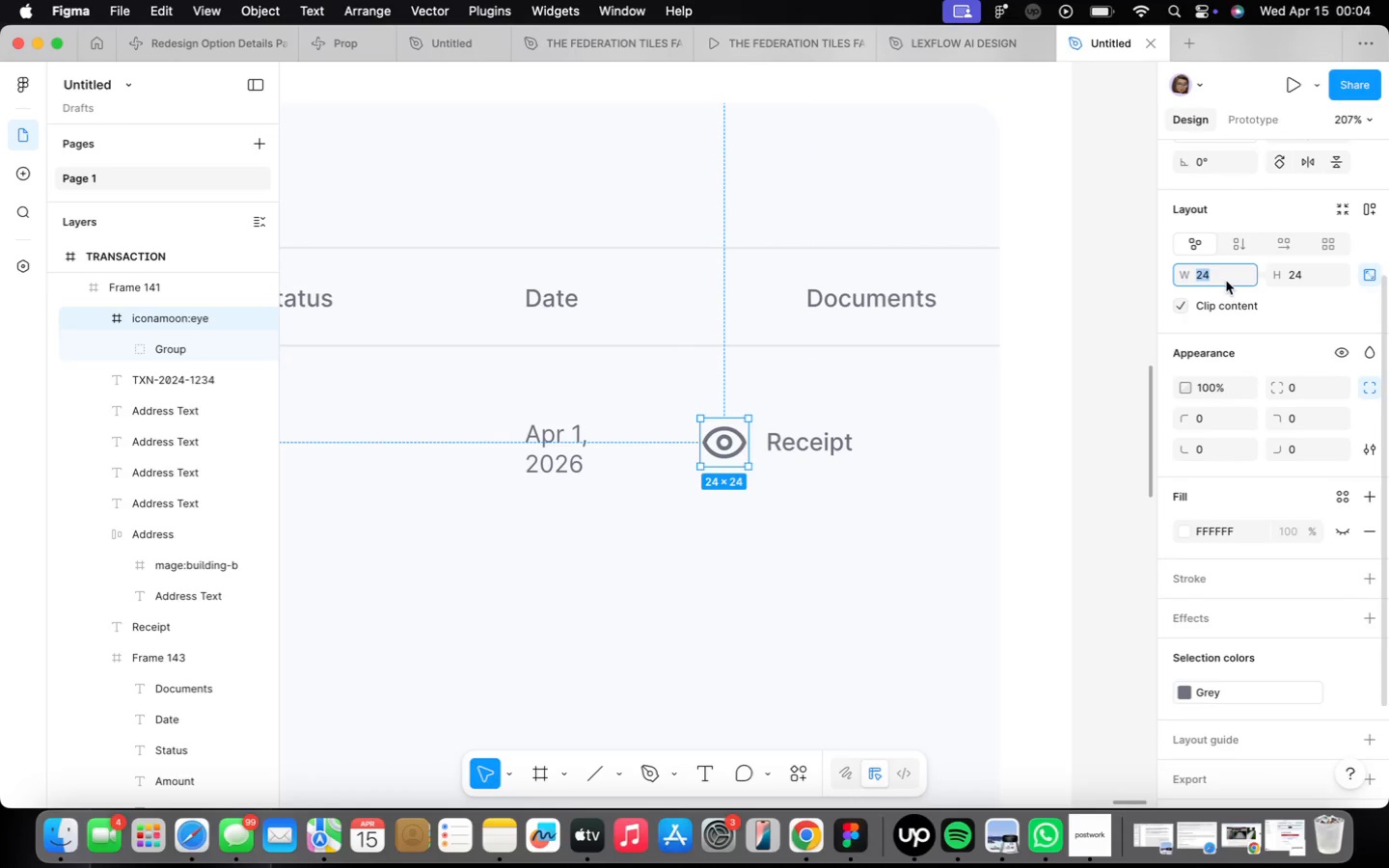 
type(16)
 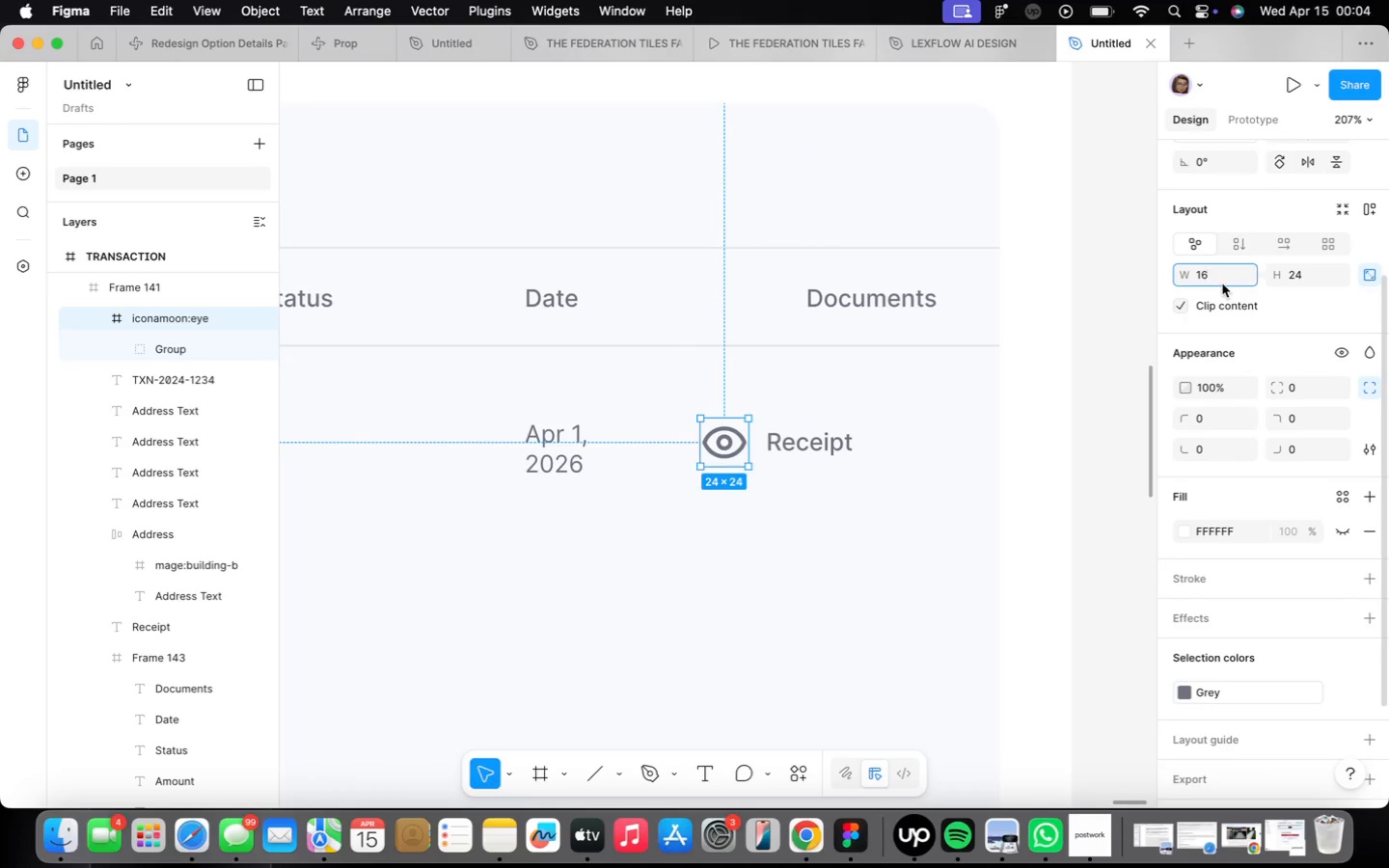 
key(Enter)
 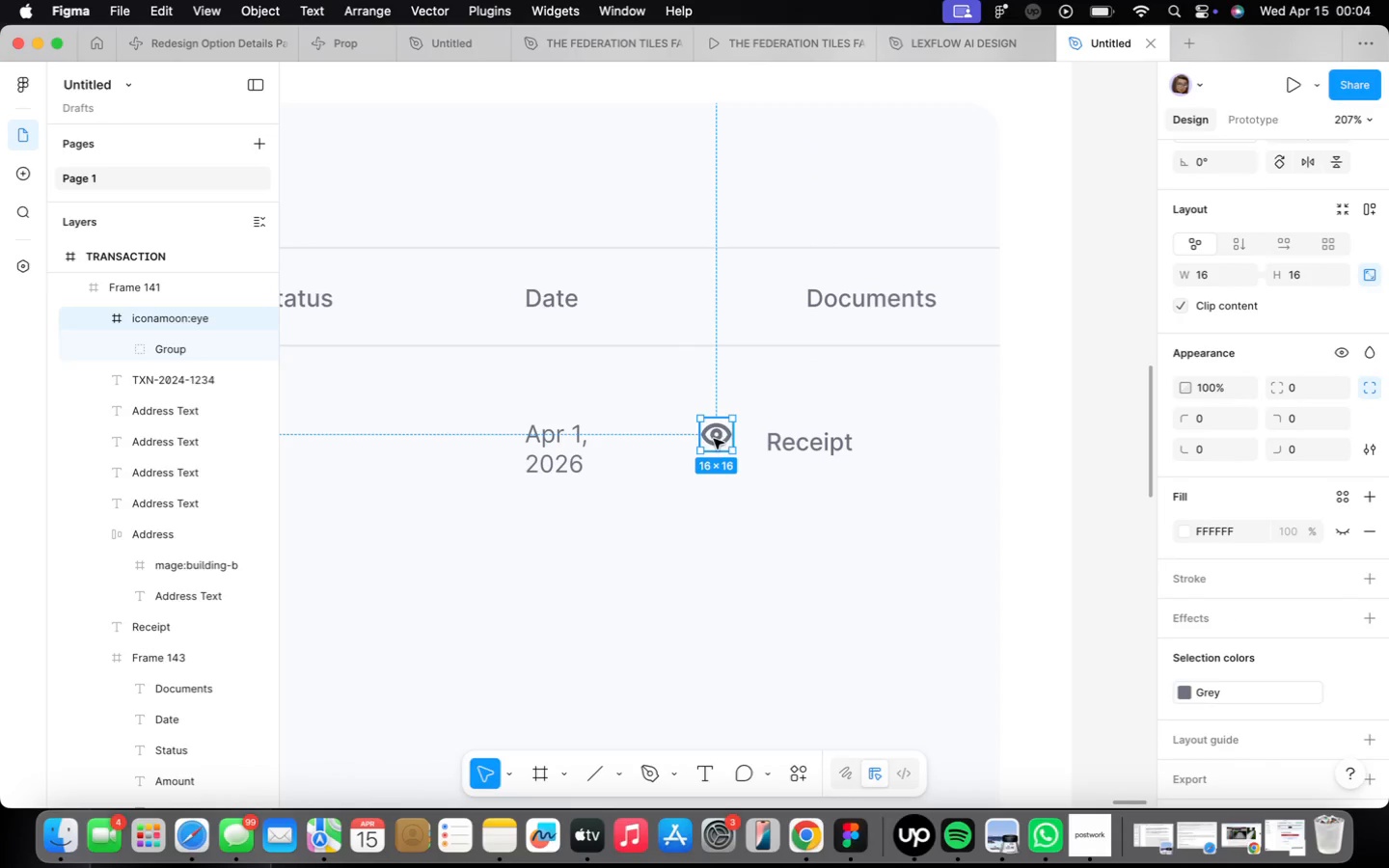 
double_click([715, 432])
 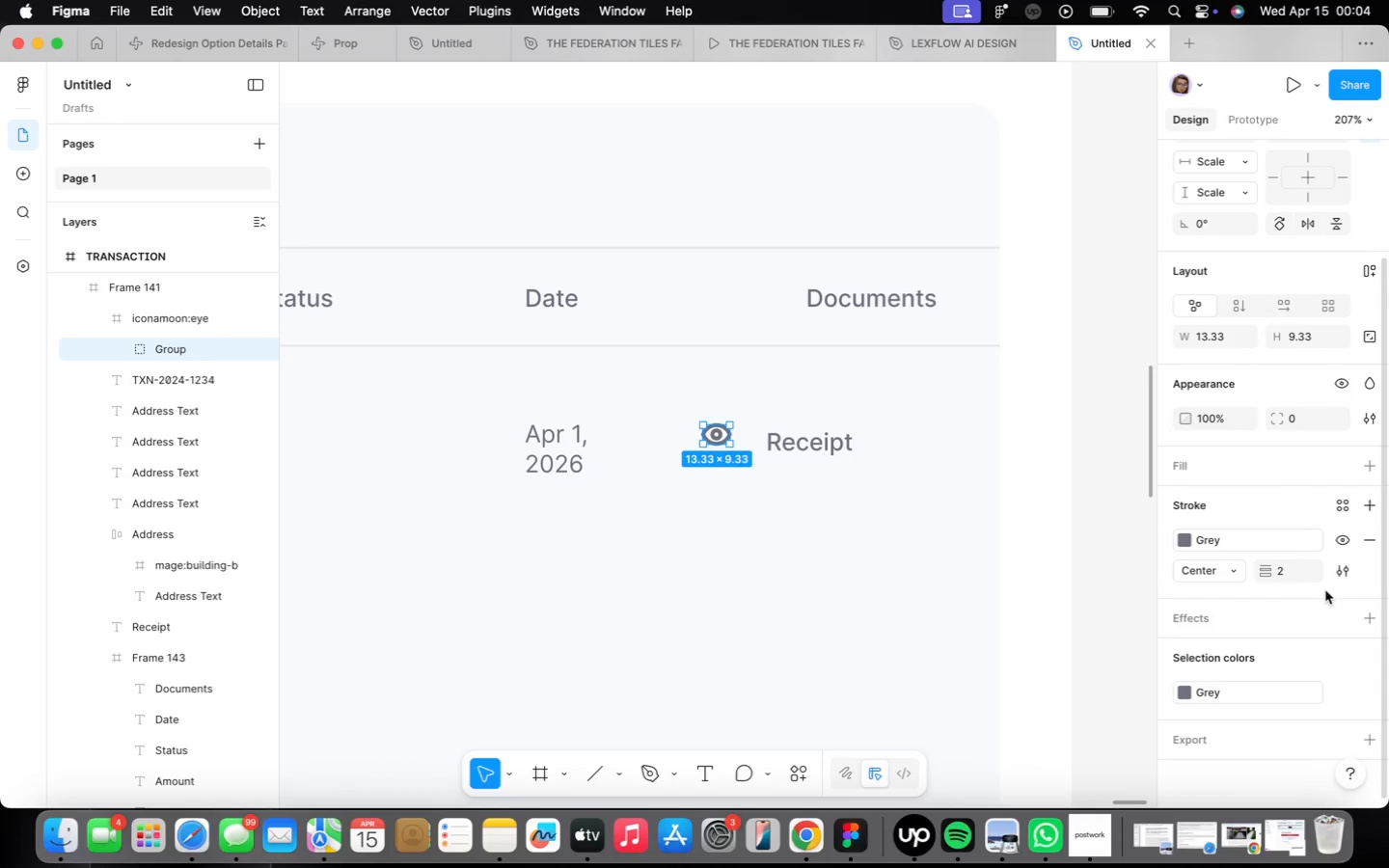 
left_click([1295, 572])
 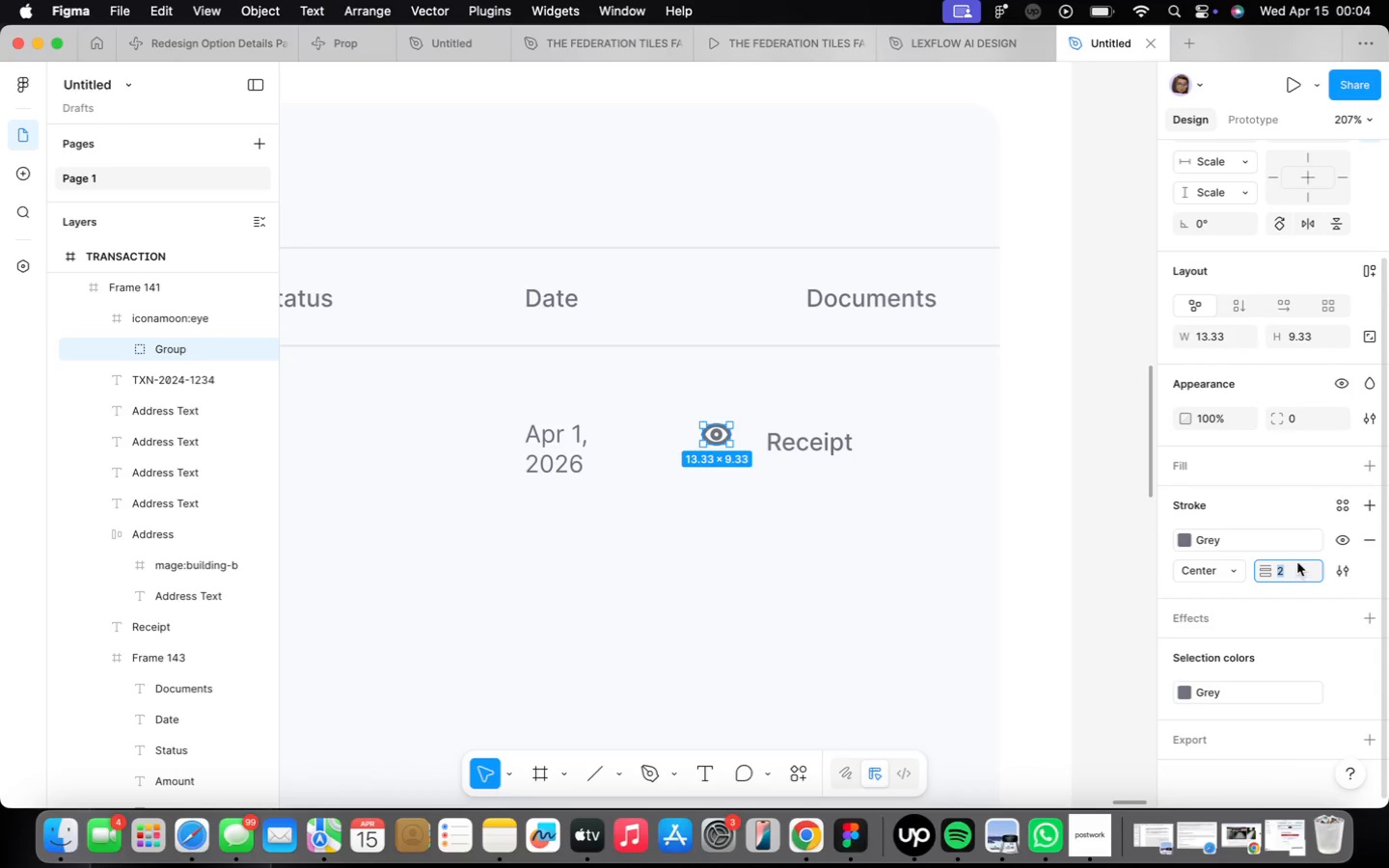 
key(Backquote)
 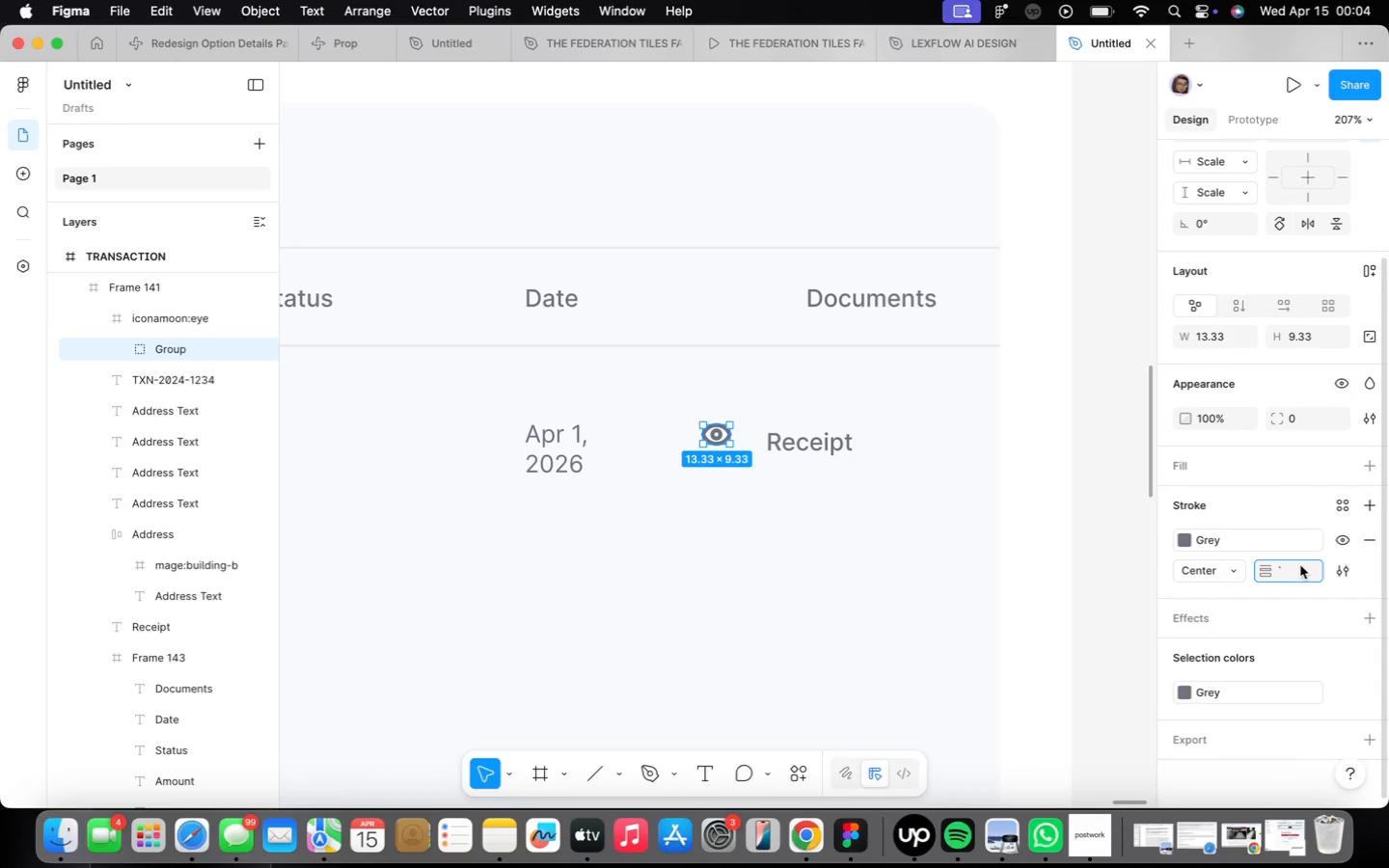 
key(Backspace)
 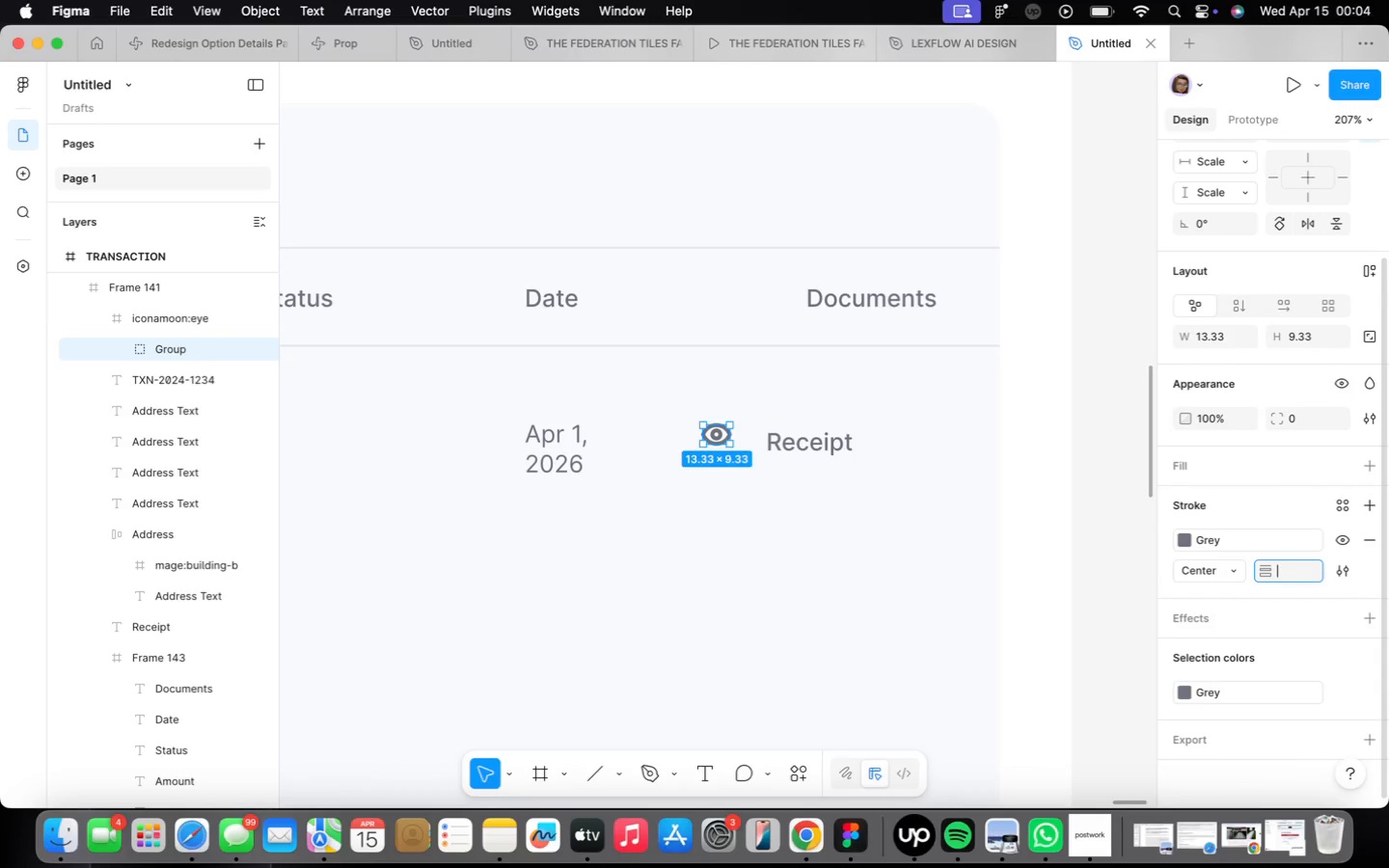 
key(Backspace)
 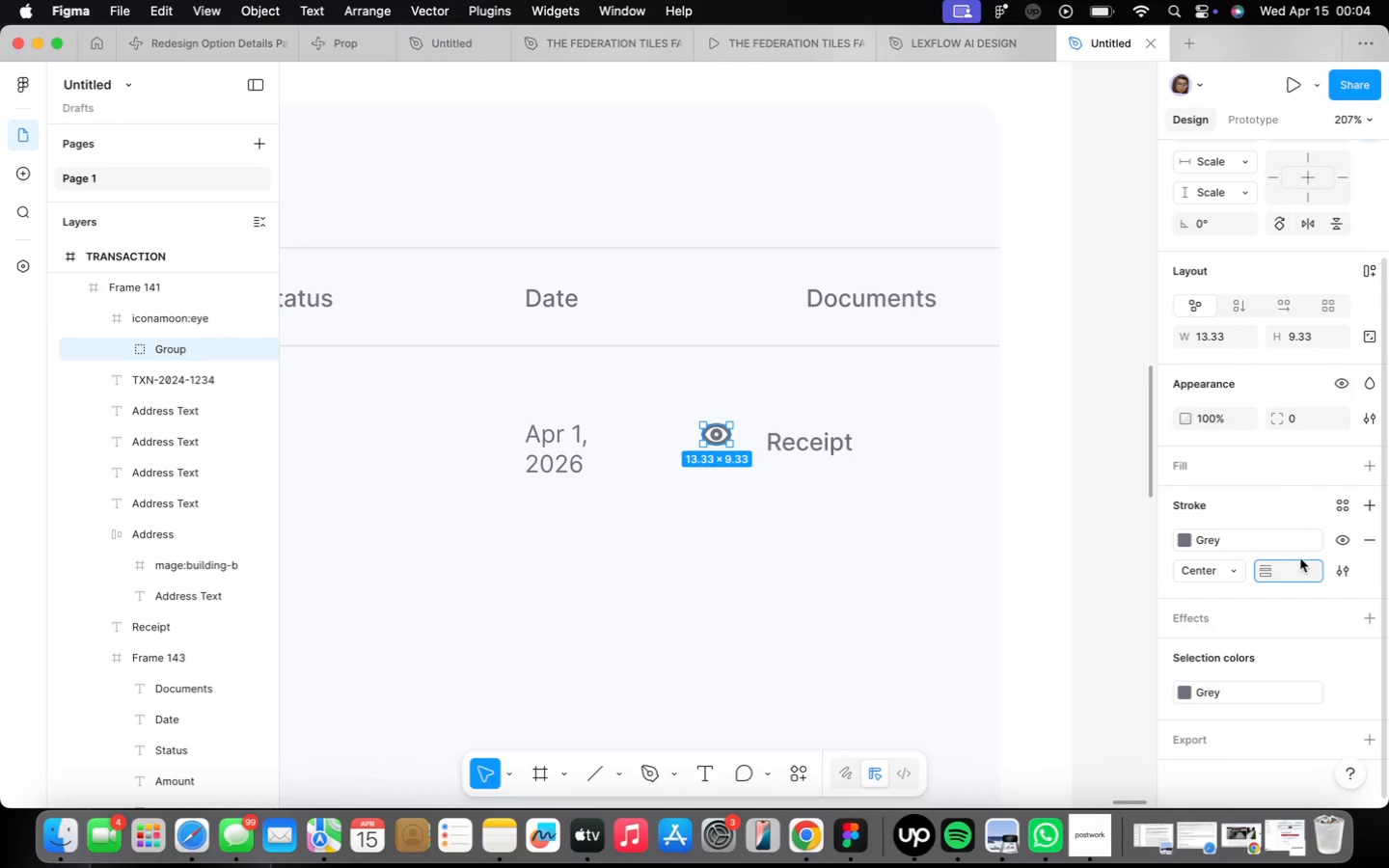 
key(1)
 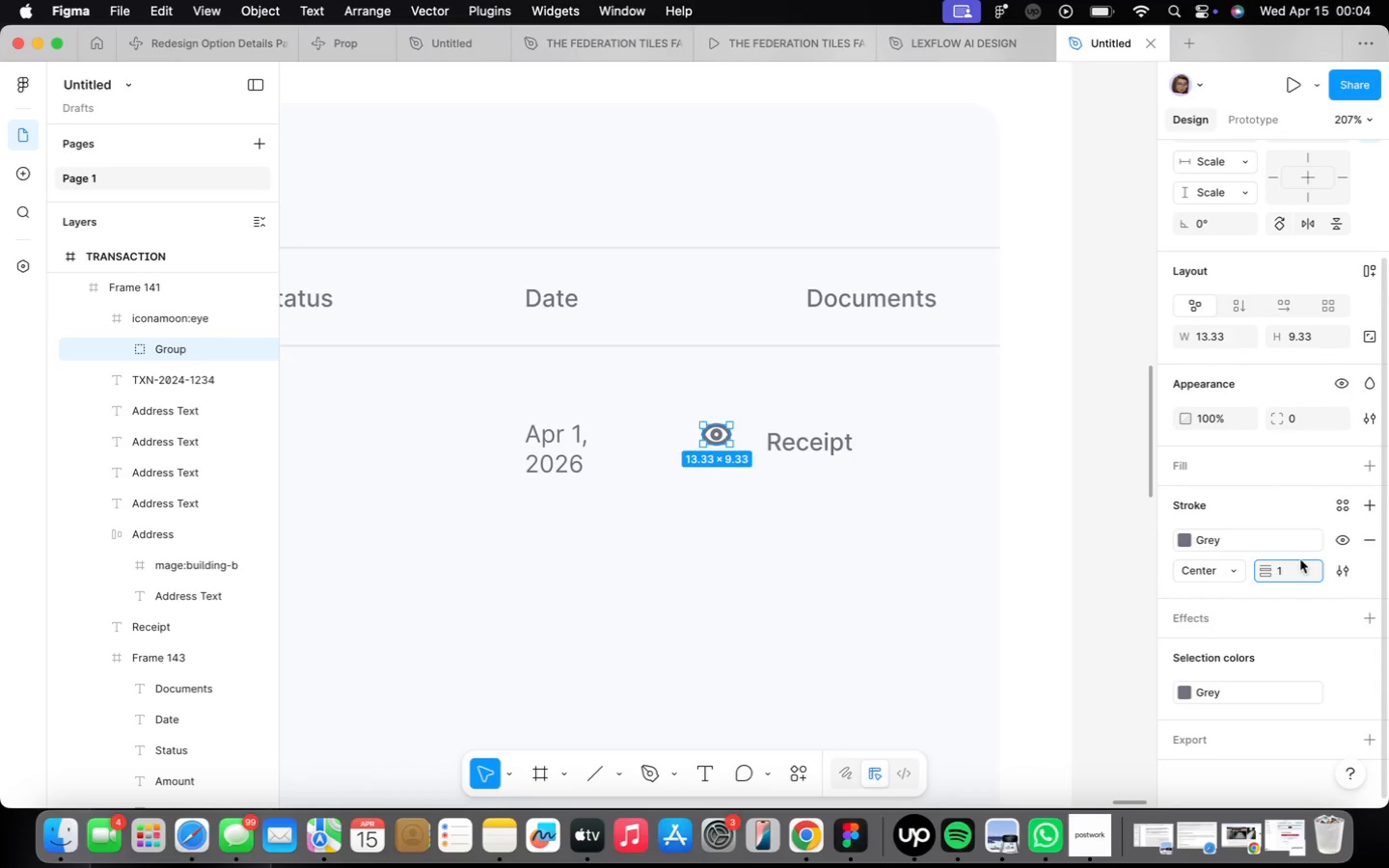 
key(Enter)
 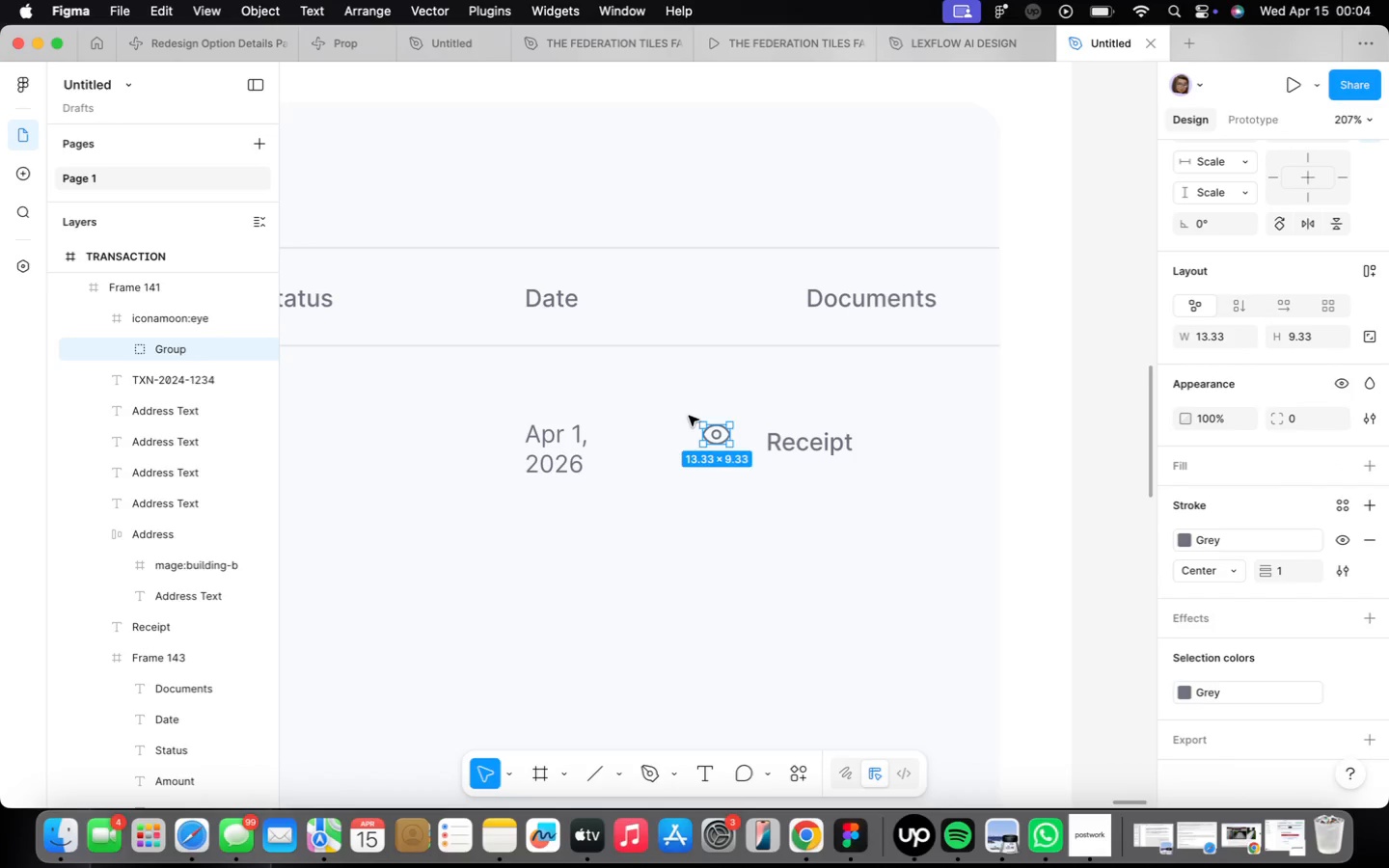 
scroll: coordinate [691, 417], scroll_direction: up, amount: 15.0
 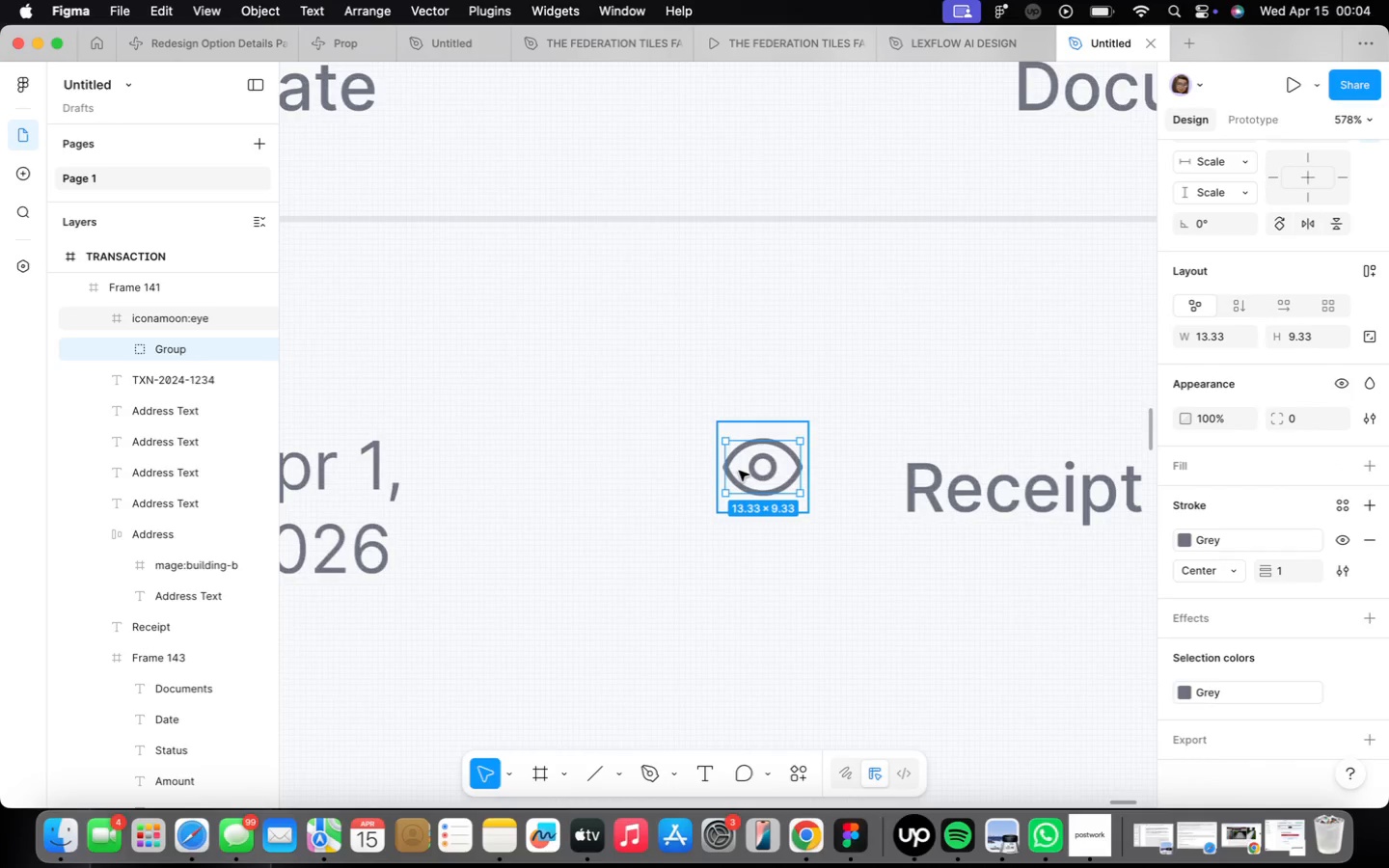 
scroll: coordinate [743, 473], scroll_direction: down, amount: 10.0
 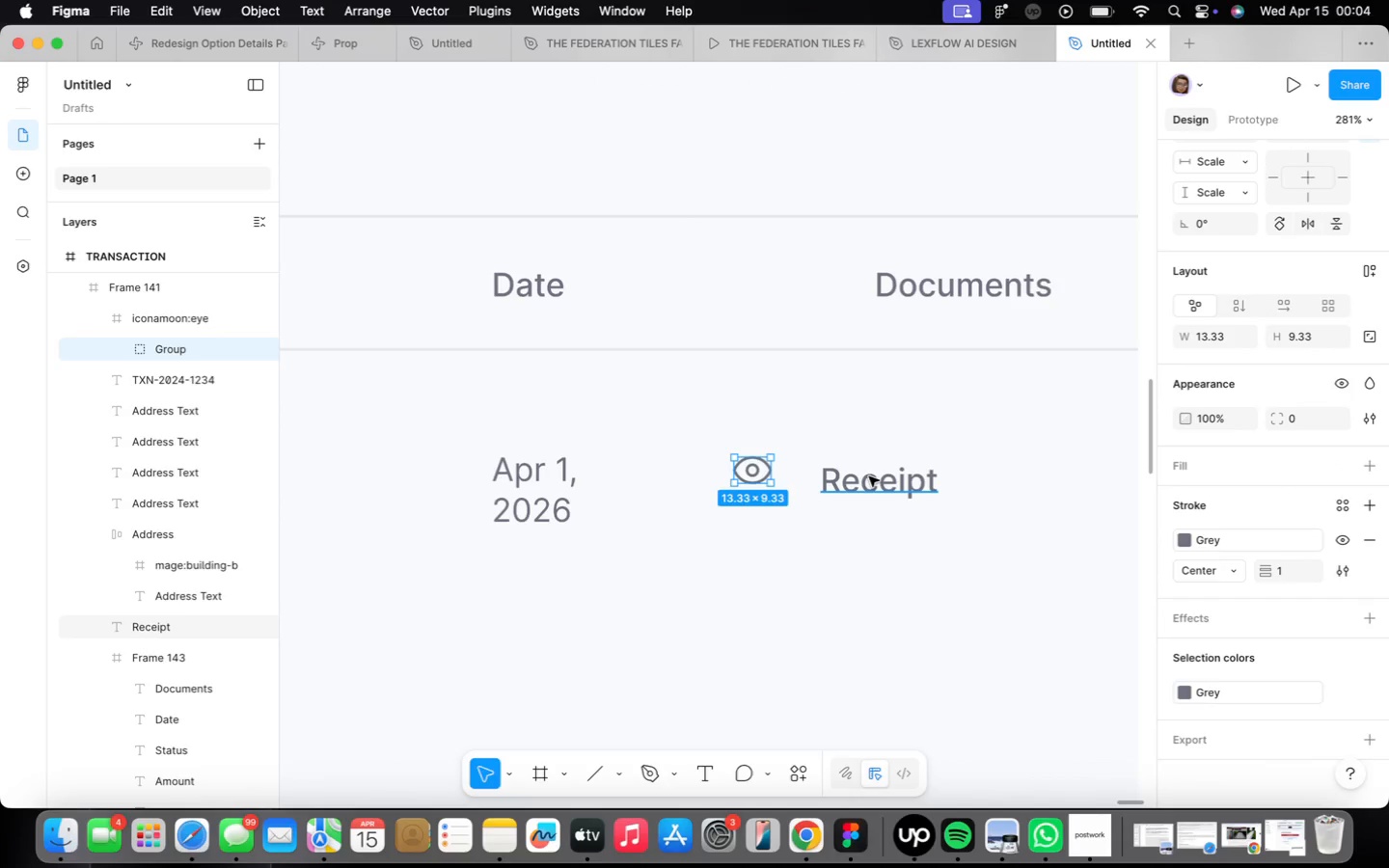 
left_click([869, 476])
 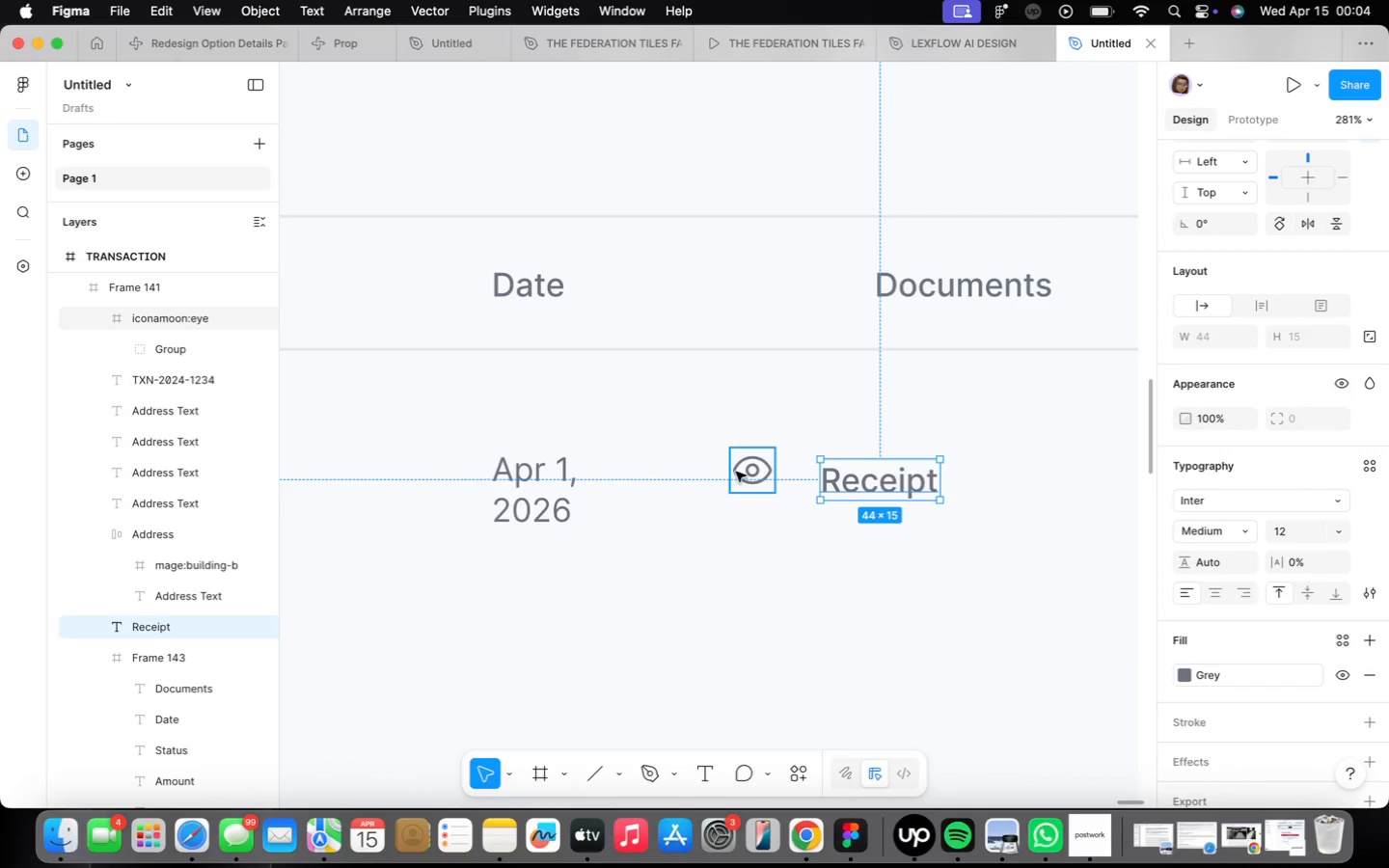 
left_click([736, 472])
 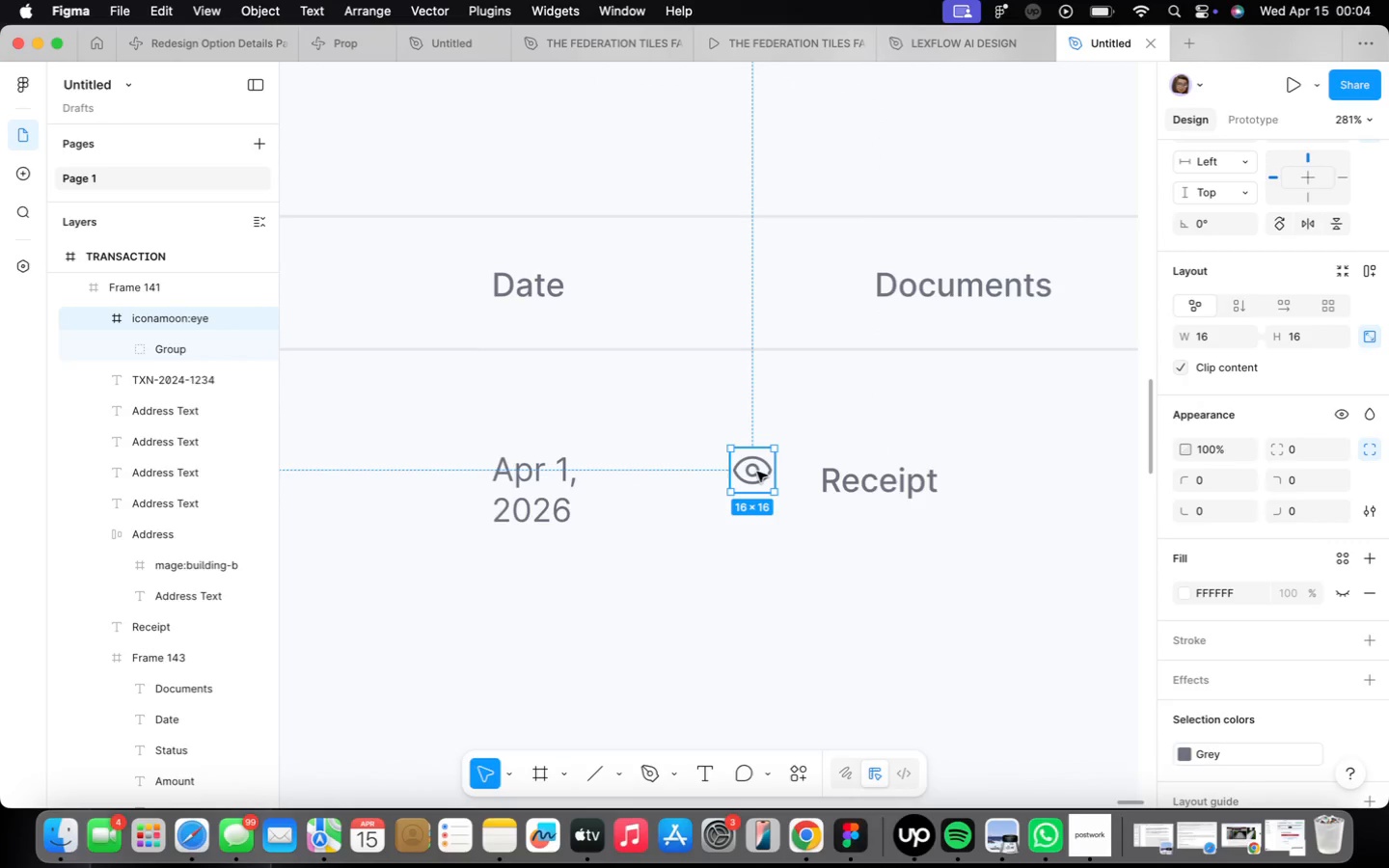 
left_click_drag(start_coordinate=[757, 472], to_coordinate=[772, 486])
 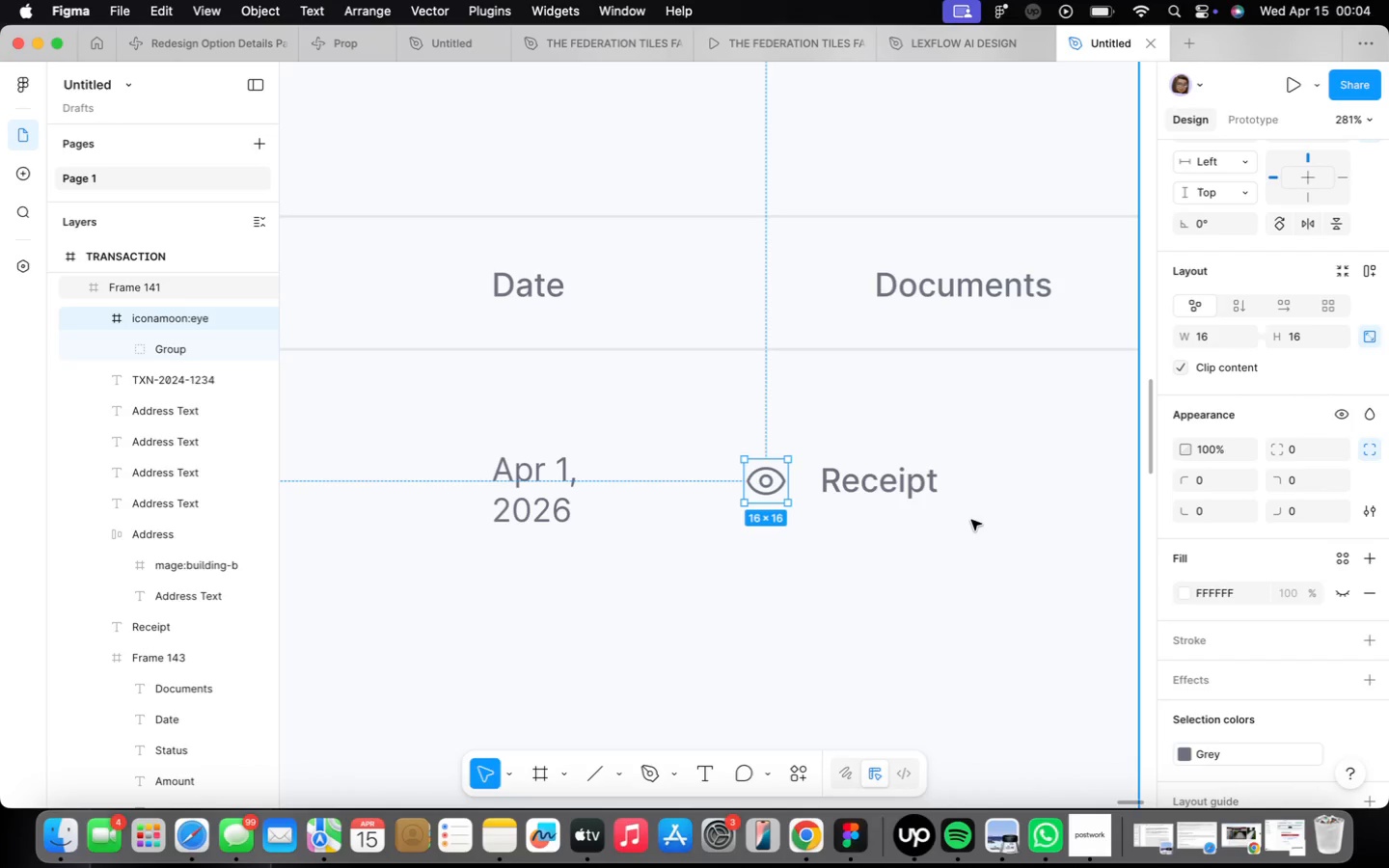 
wait(6.99)
 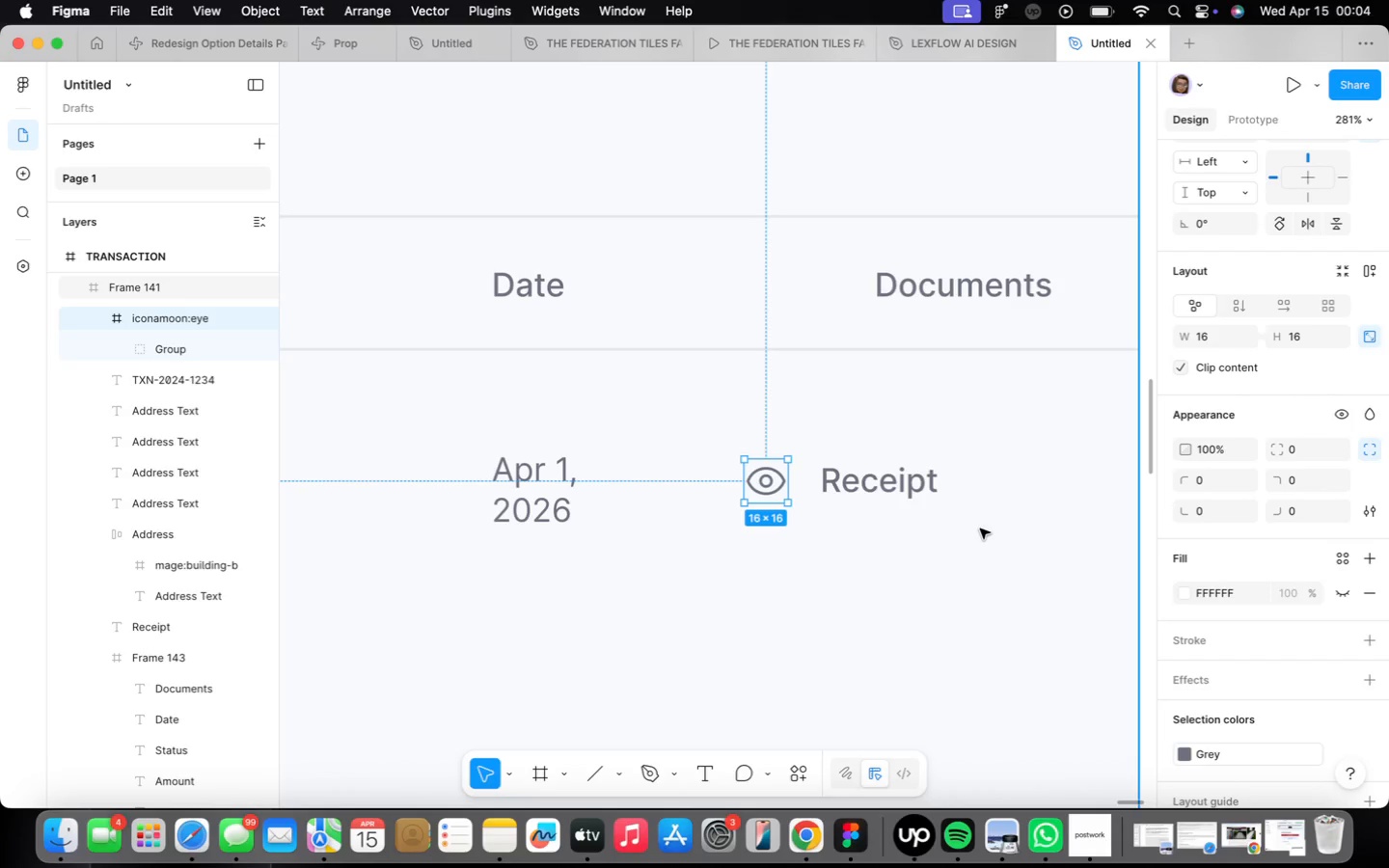 
double_click([753, 483])
 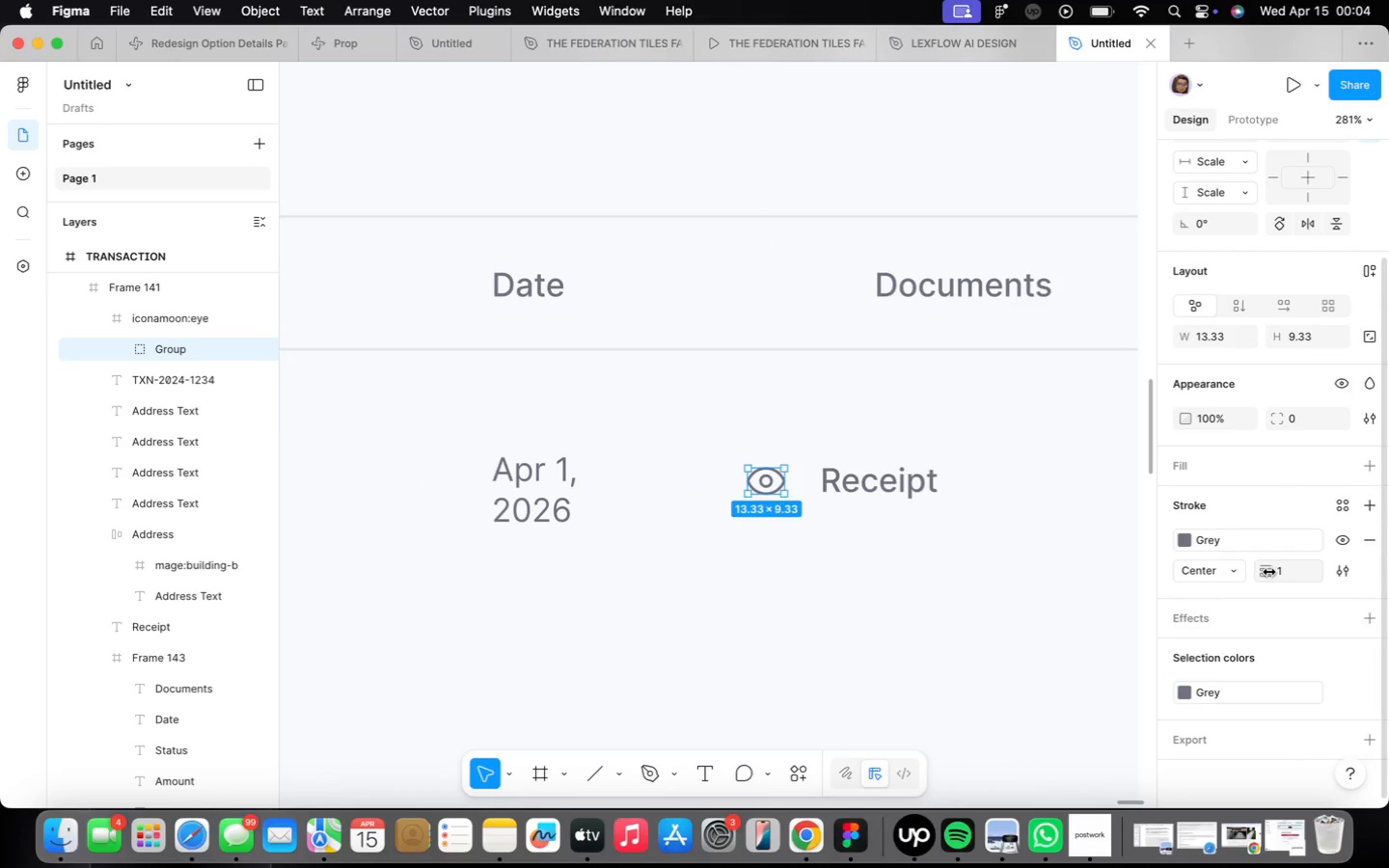 
left_click([1282, 570])
 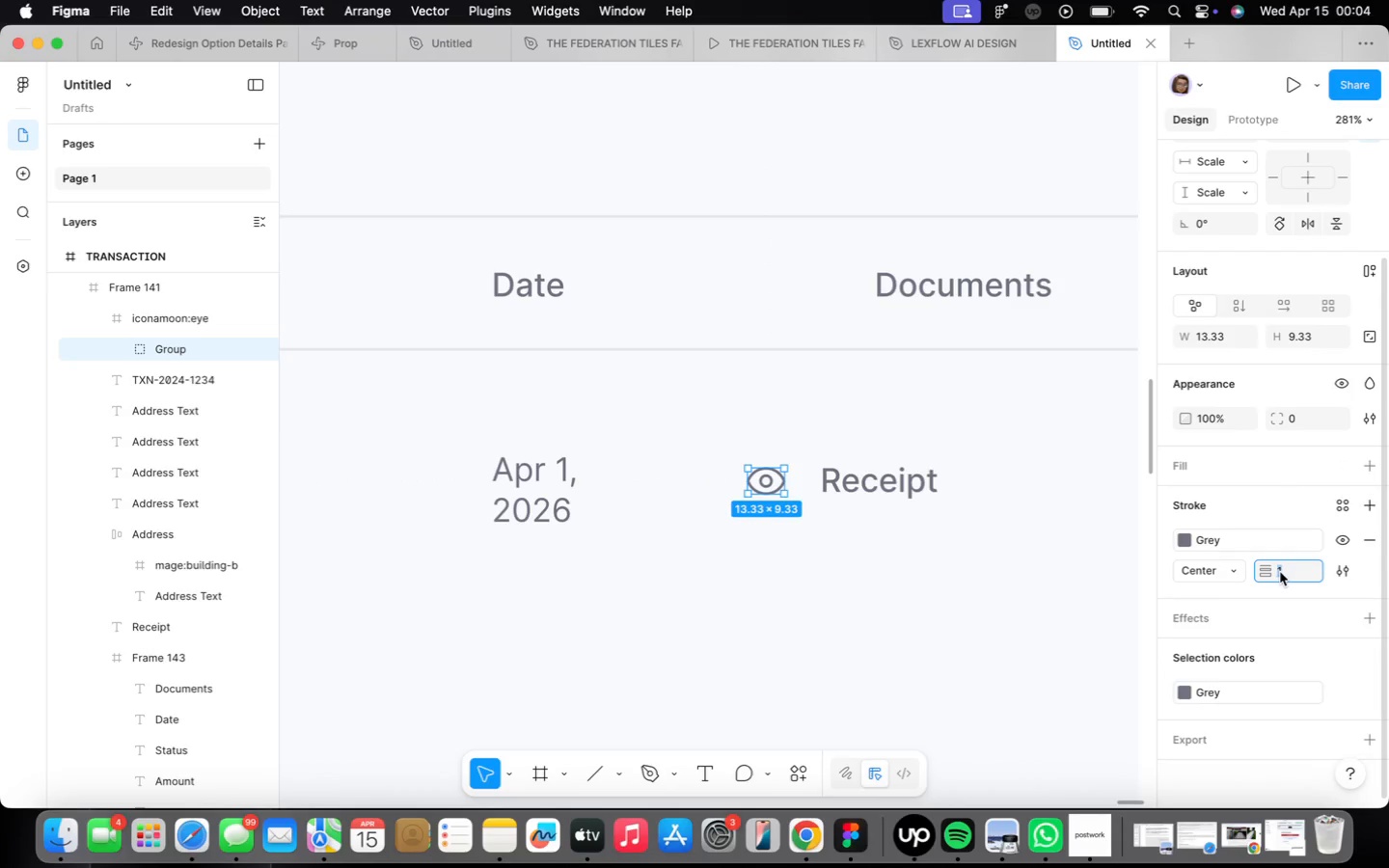 
key(1)
 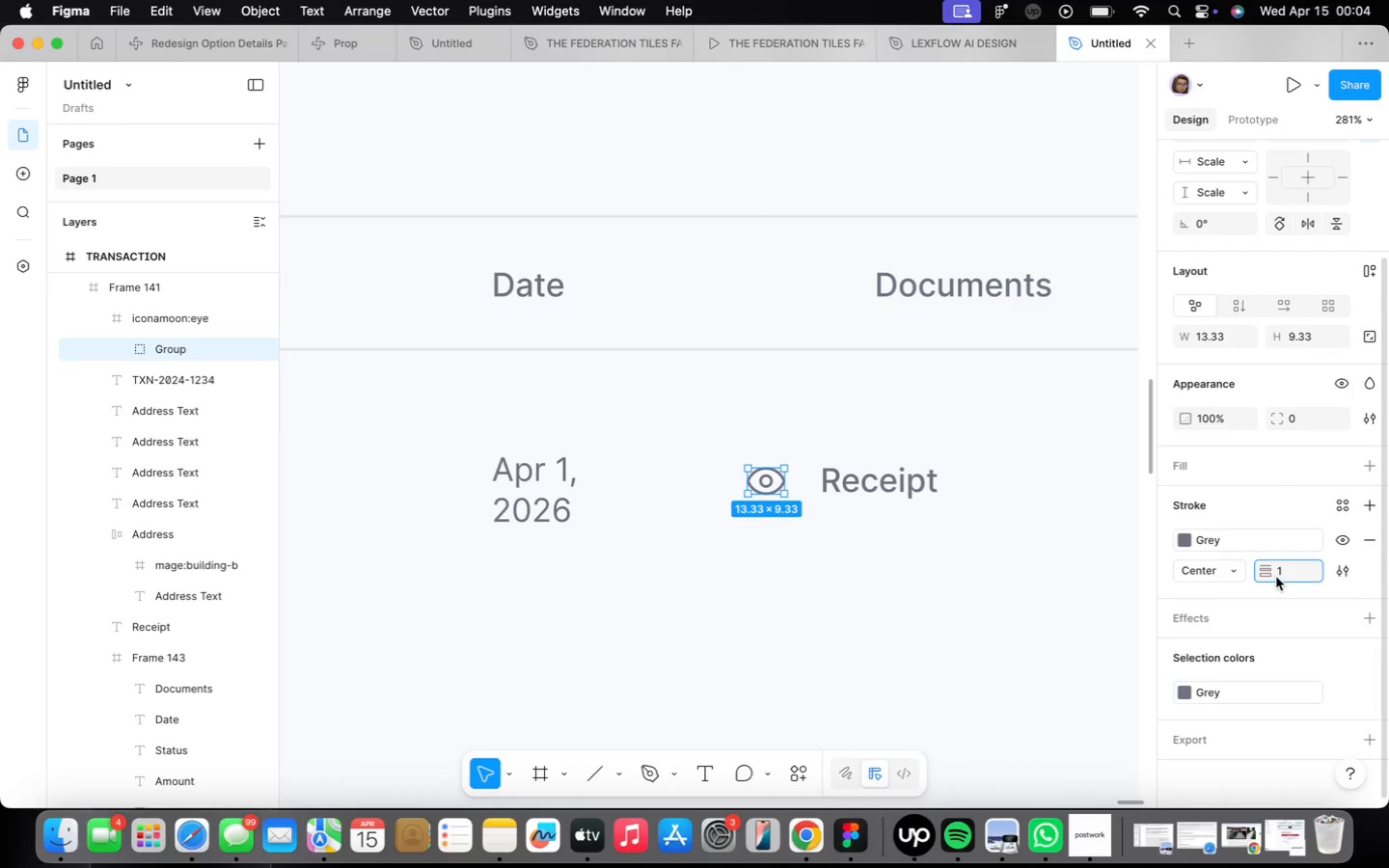 
key(Period)
 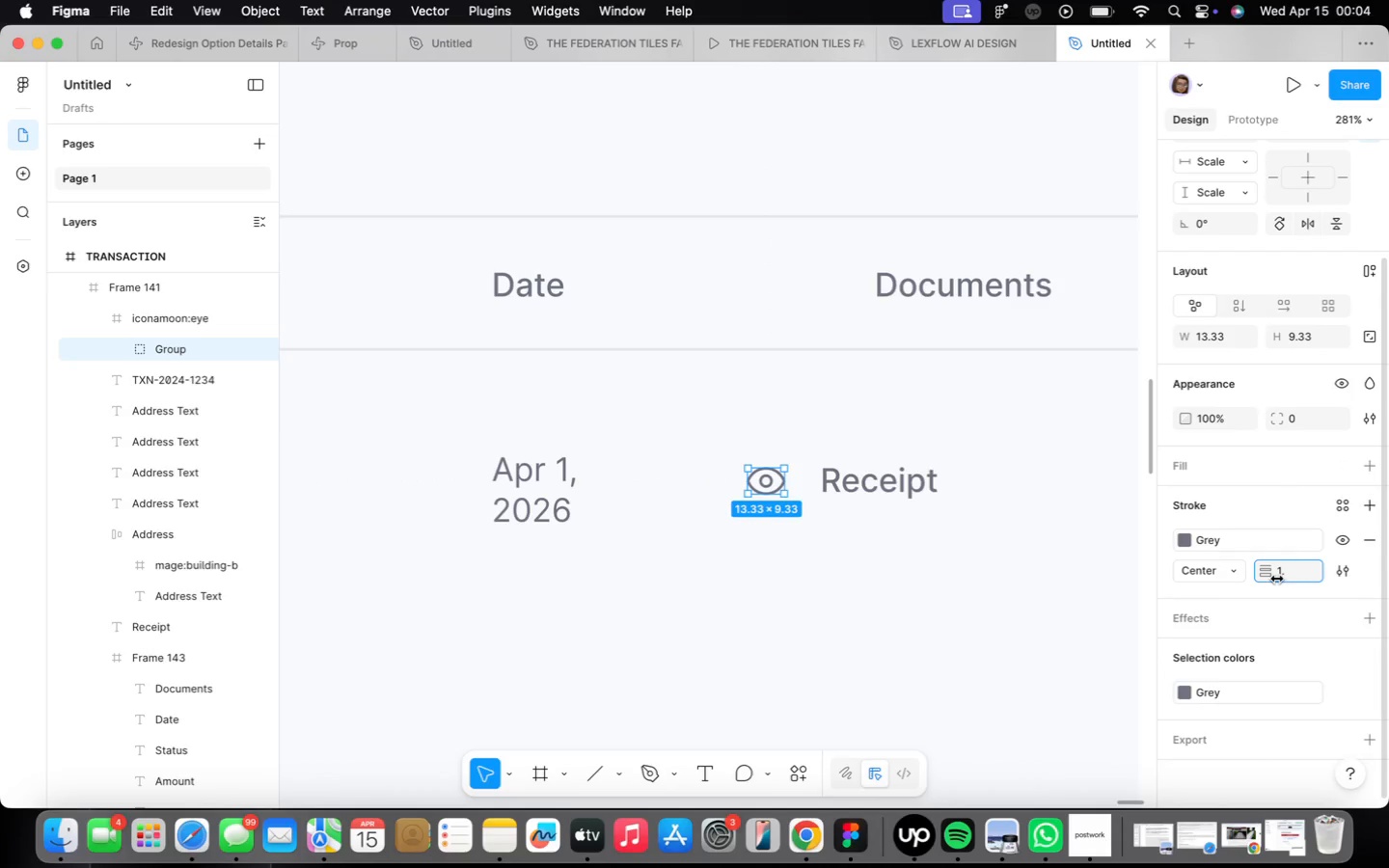 
key(5)
 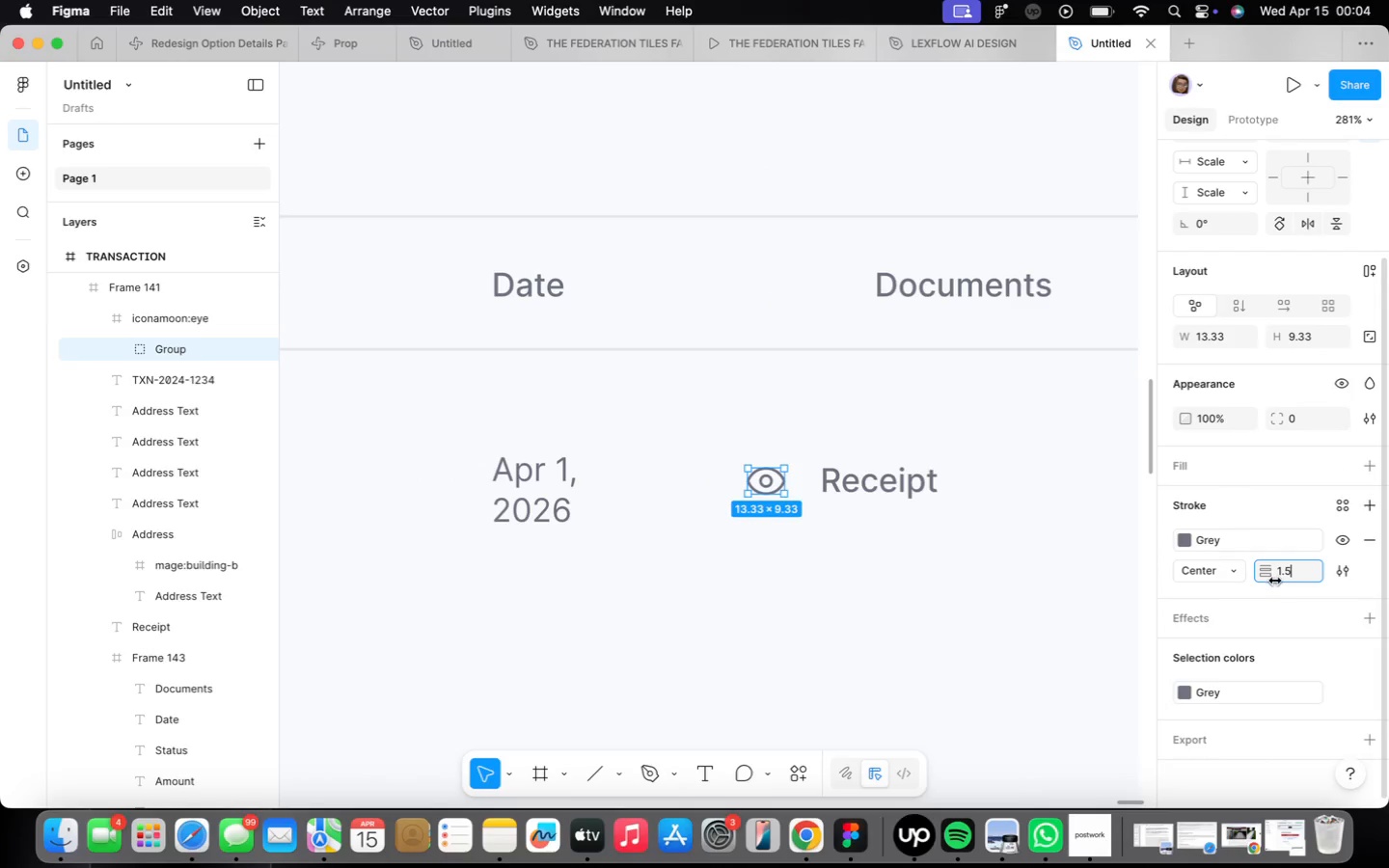 
key(Enter)
 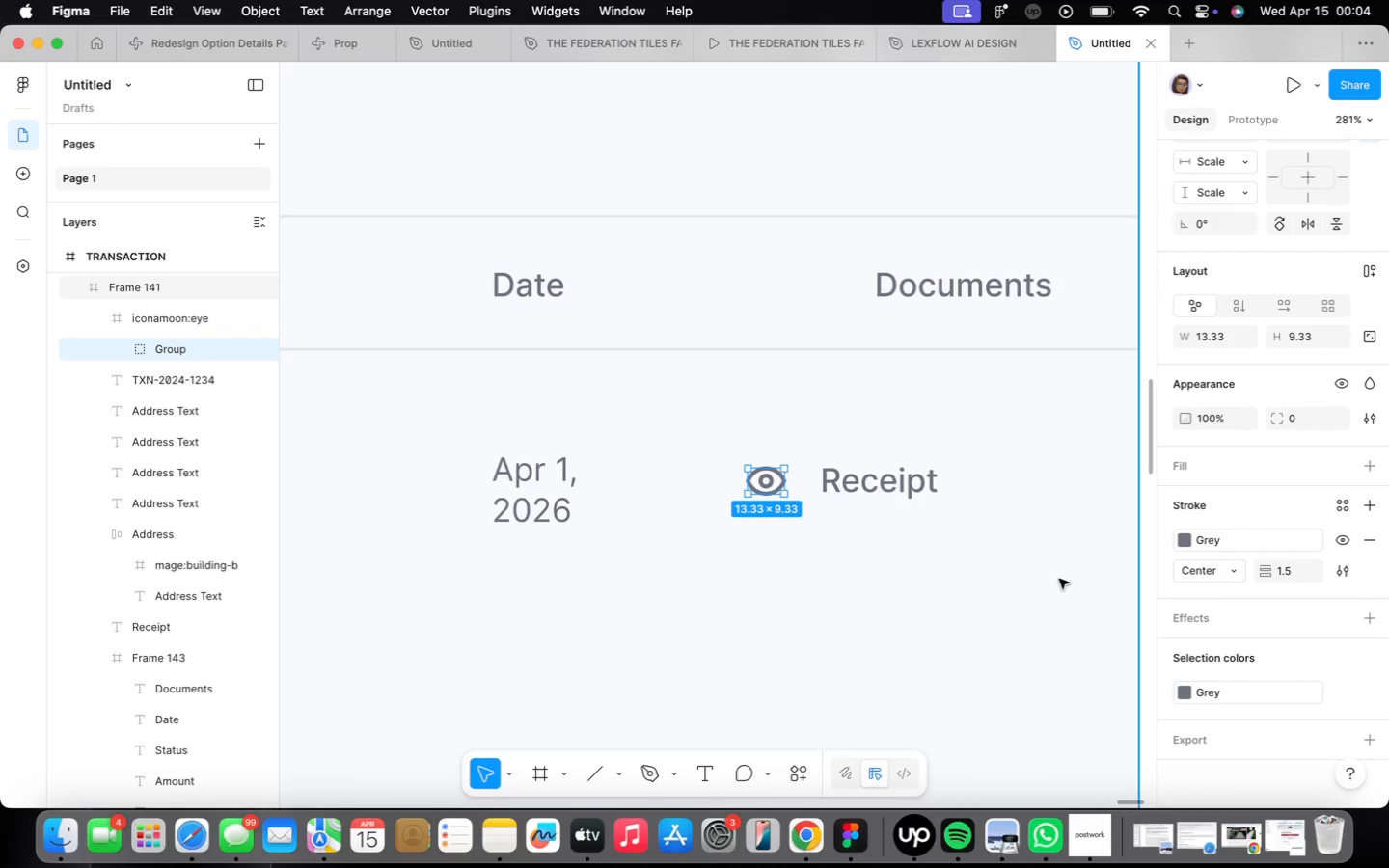 
left_click([1057, 581])
 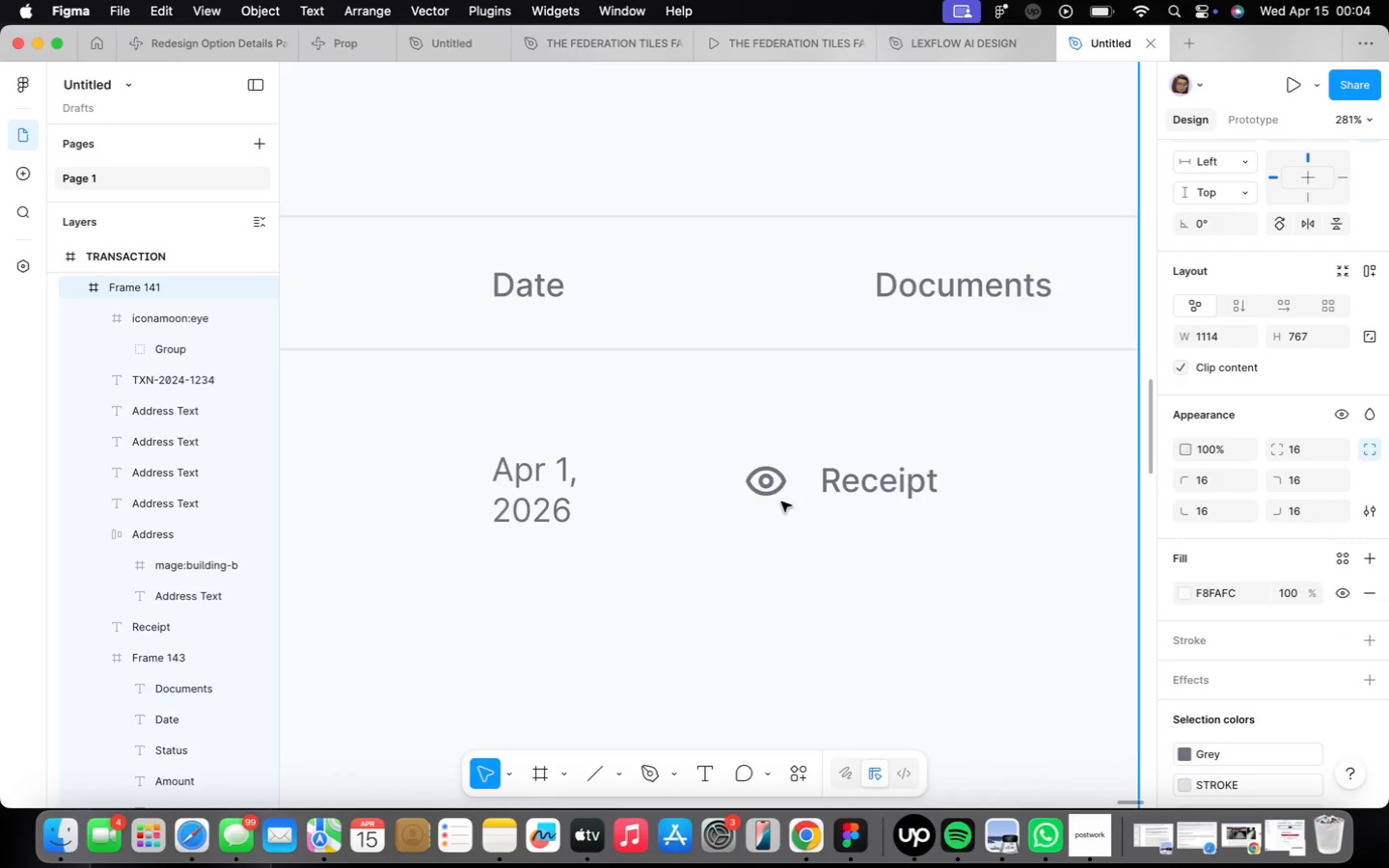 
double_click([776, 498])
 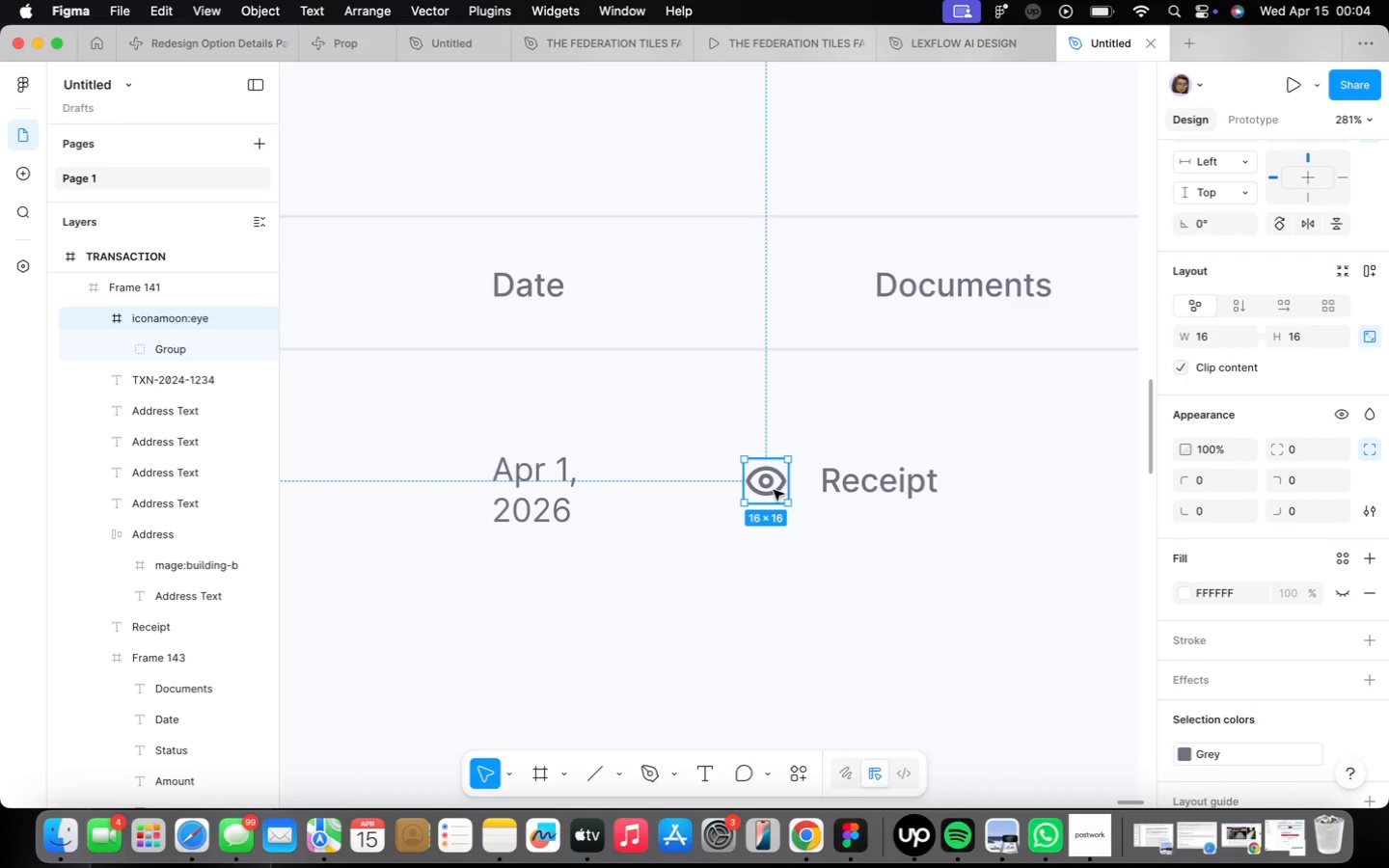 
triple_click([774, 490])
 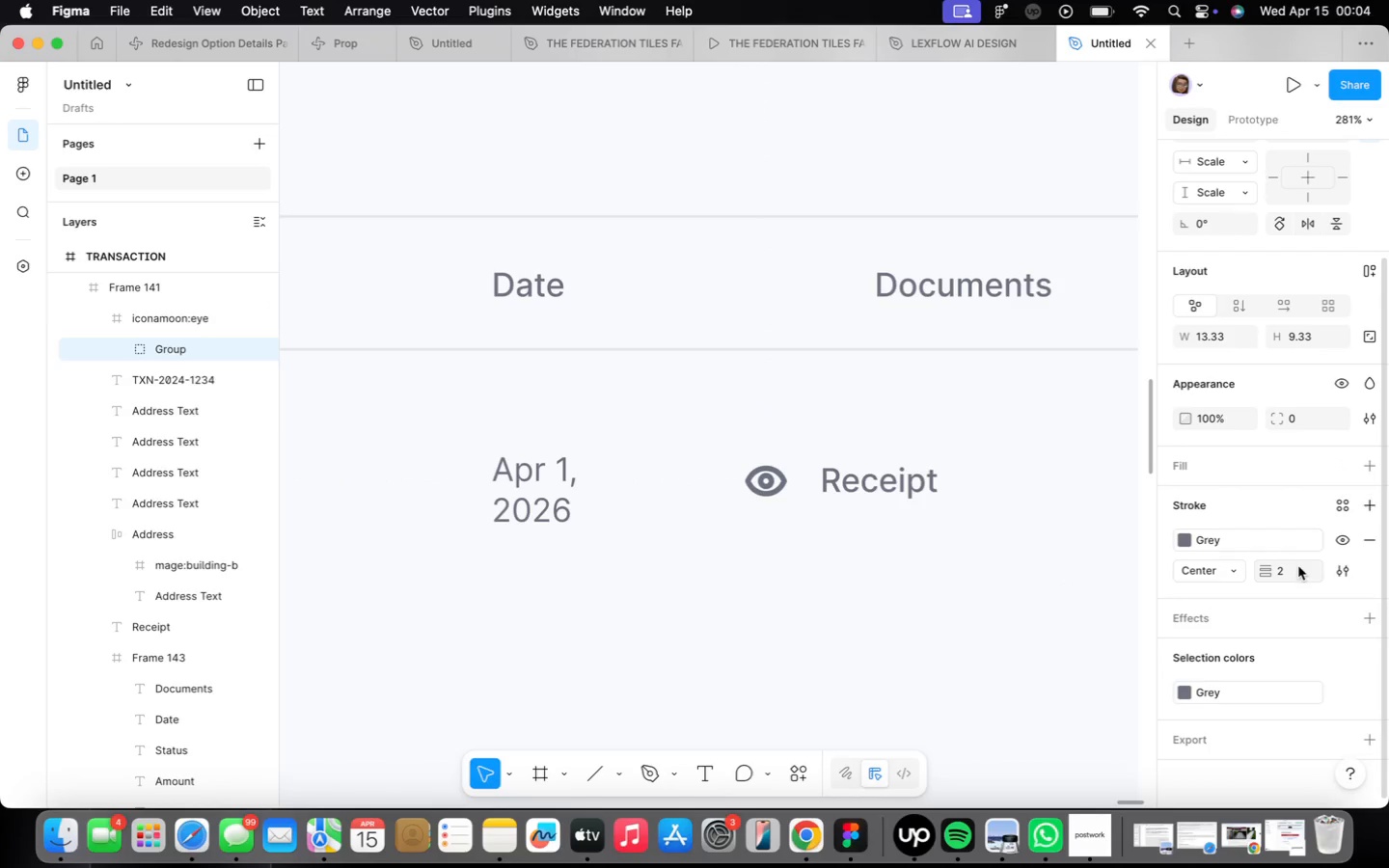 
double_click([1288, 566])
 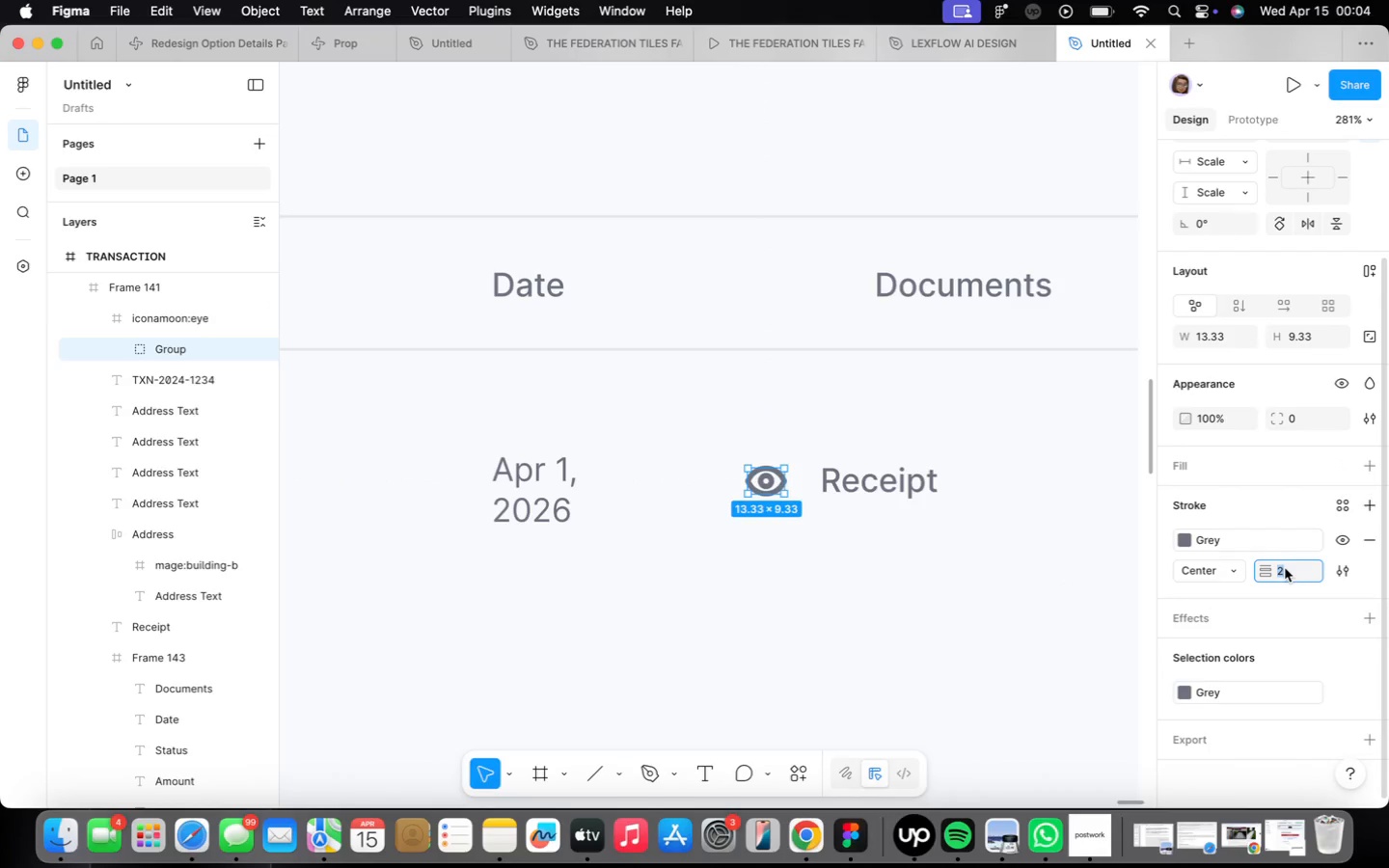 
key(1)
 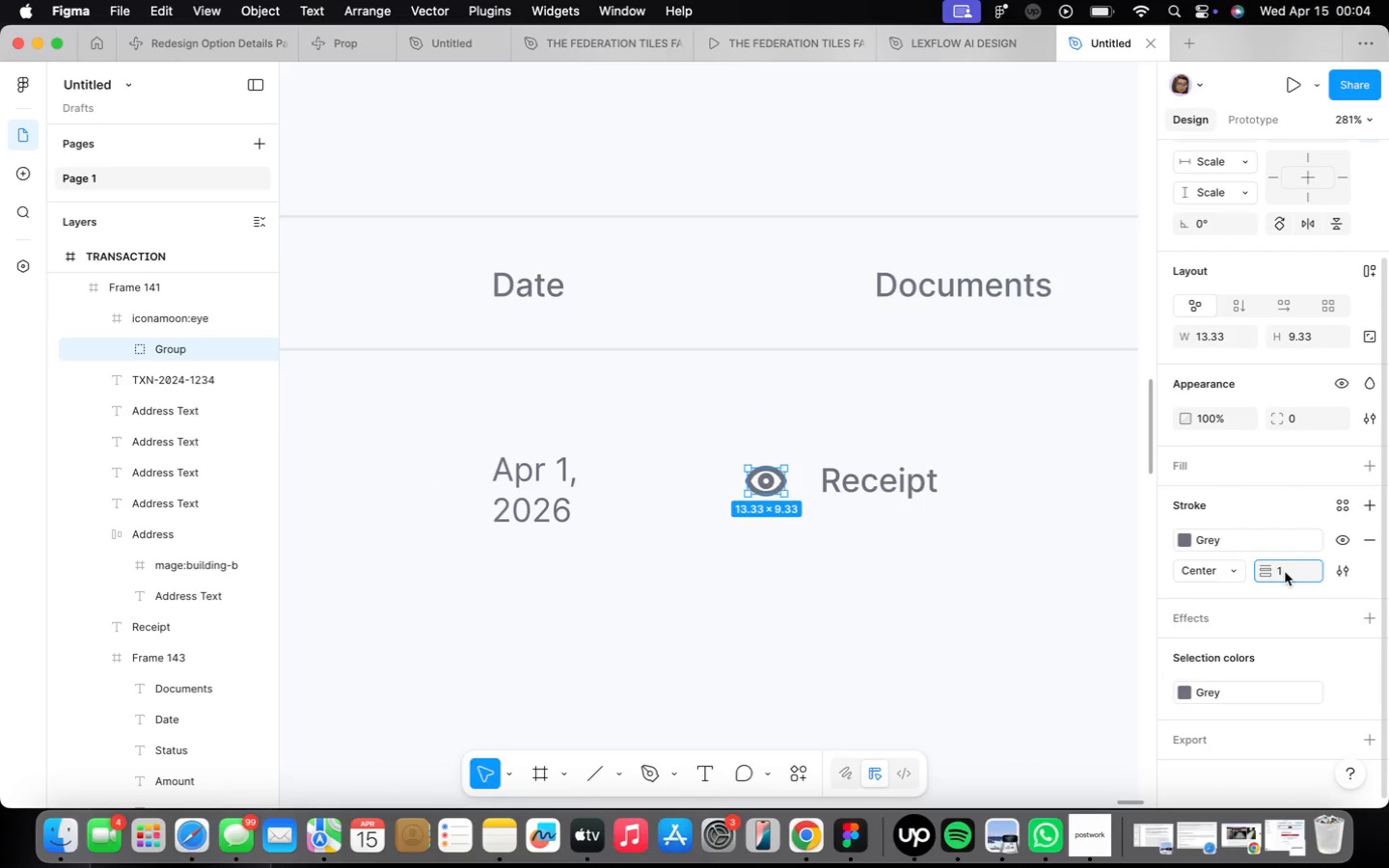 
key(Period)
 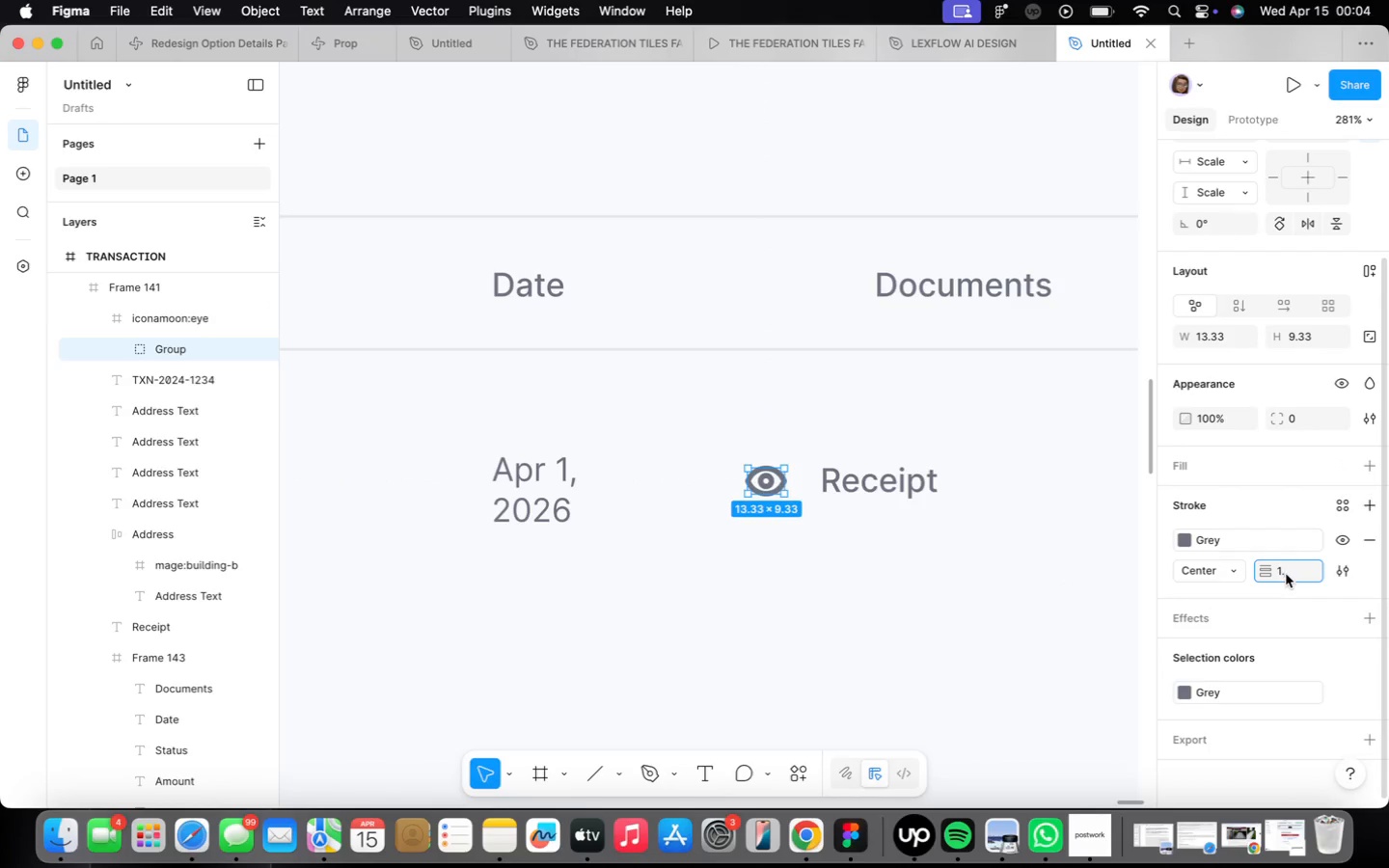 
key(2)
 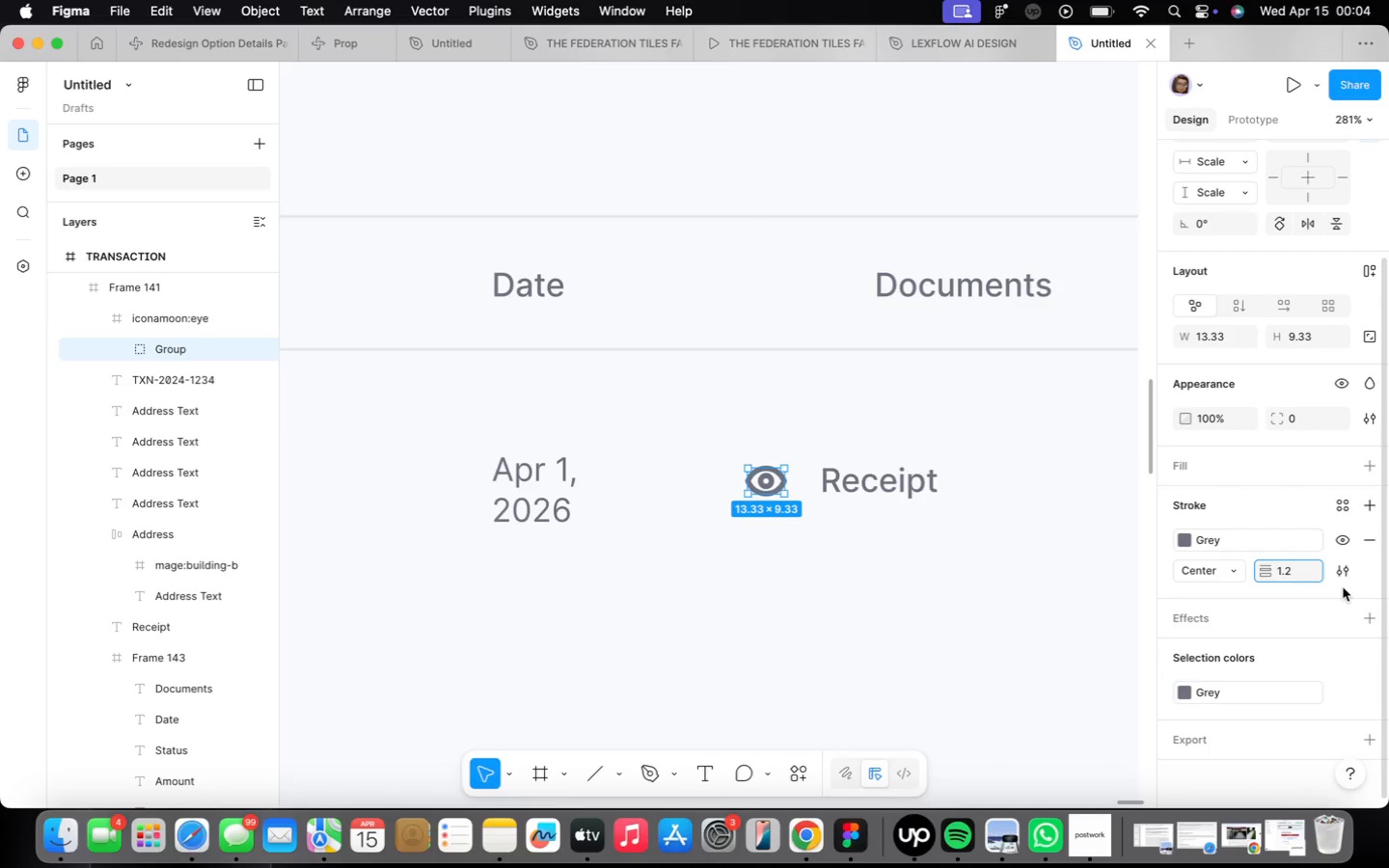 
key(Enter)
 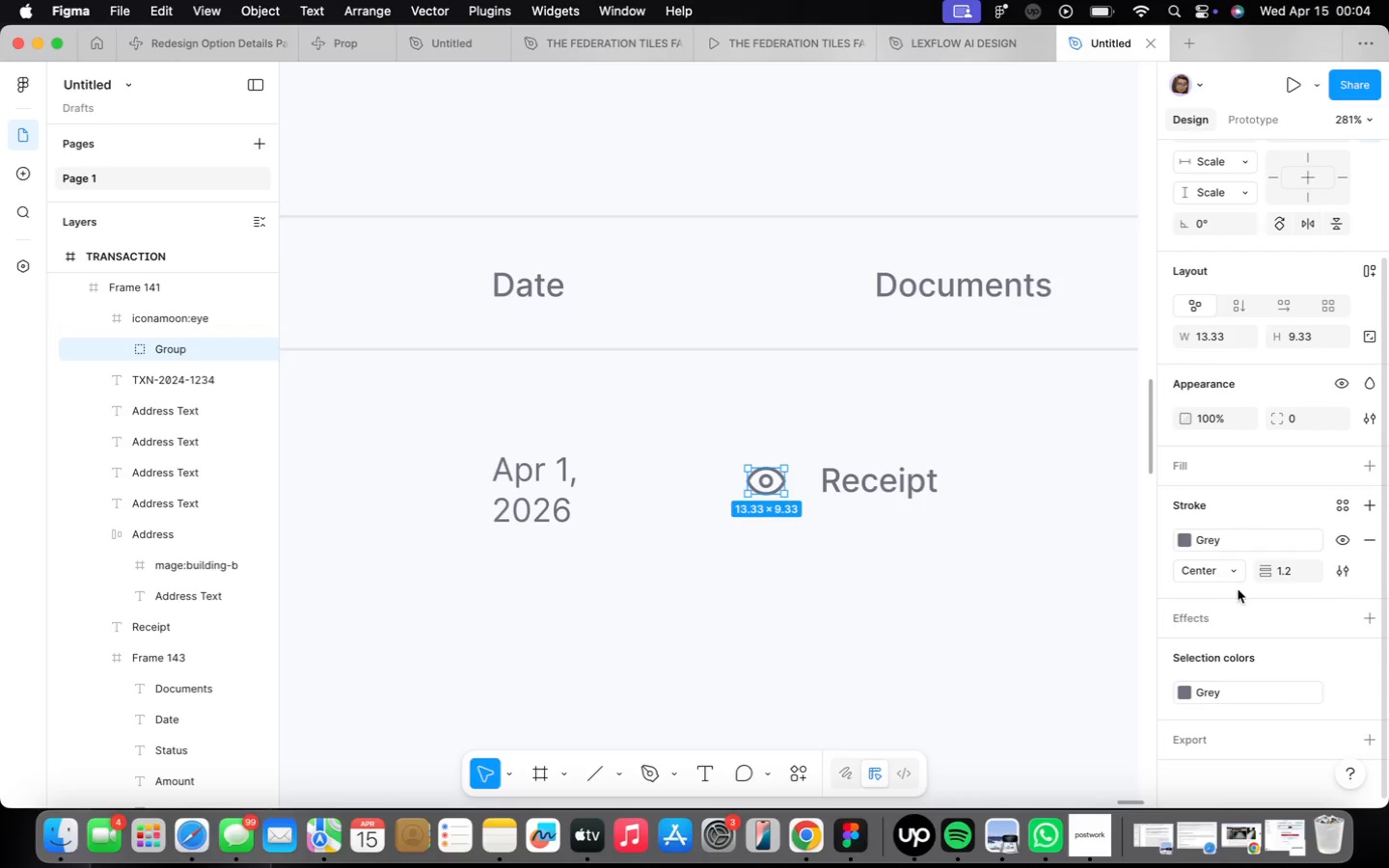 
left_click([1212, 594])
 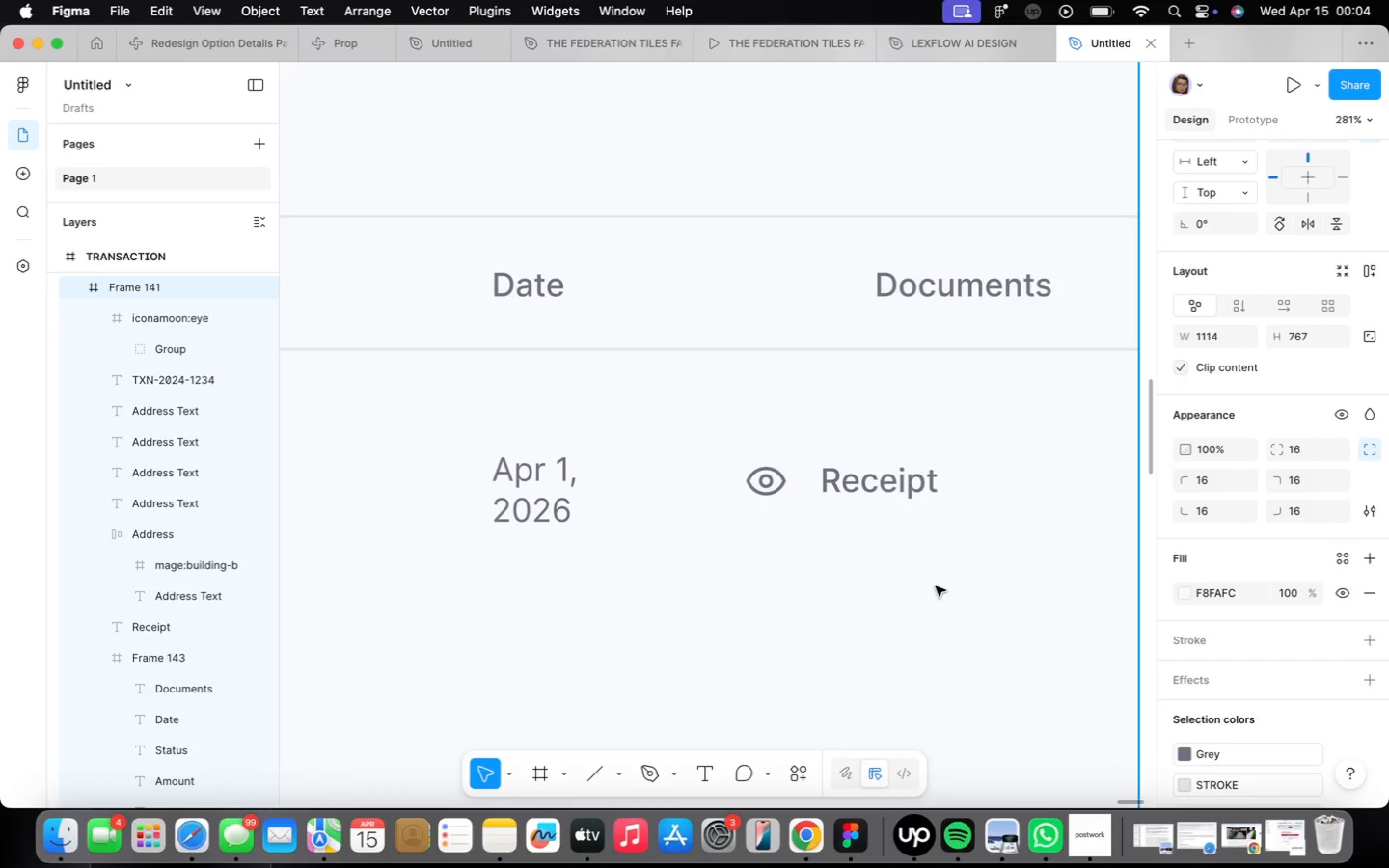 
scroll: coordinate [817, 539], scroll_direction: down, amount: 4.0
 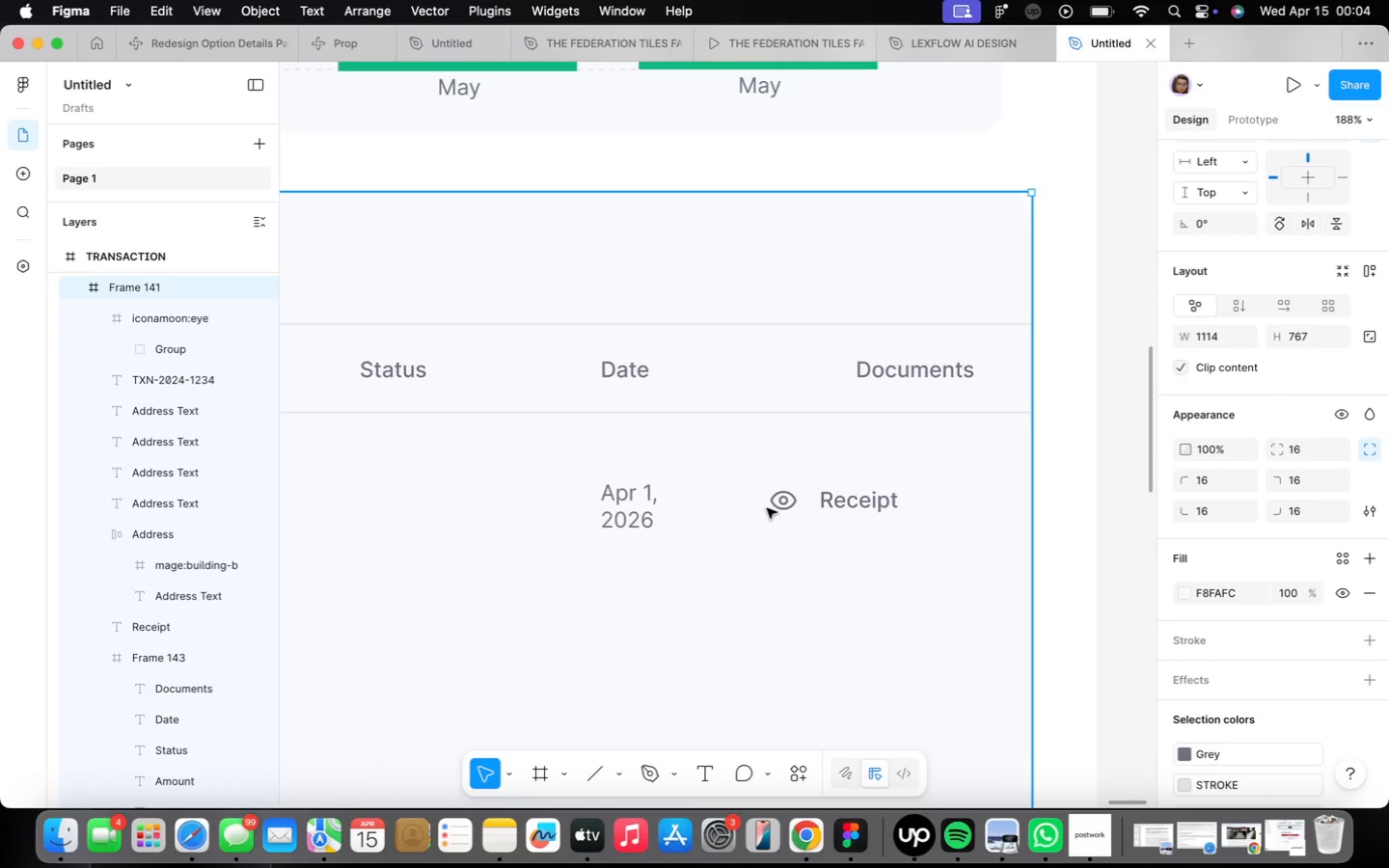 
left_click([767, 508])
 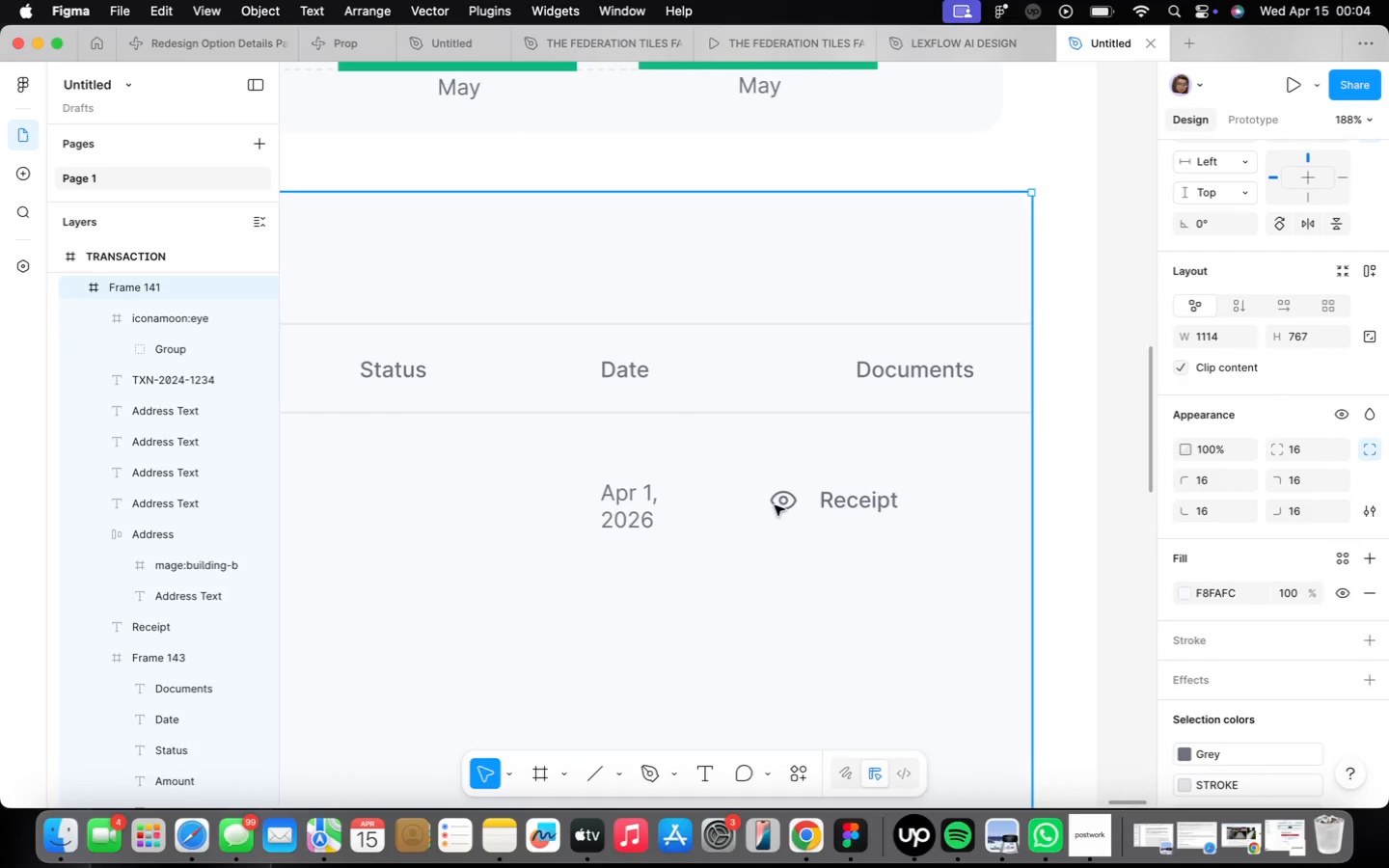 
double_click([775, 505])
 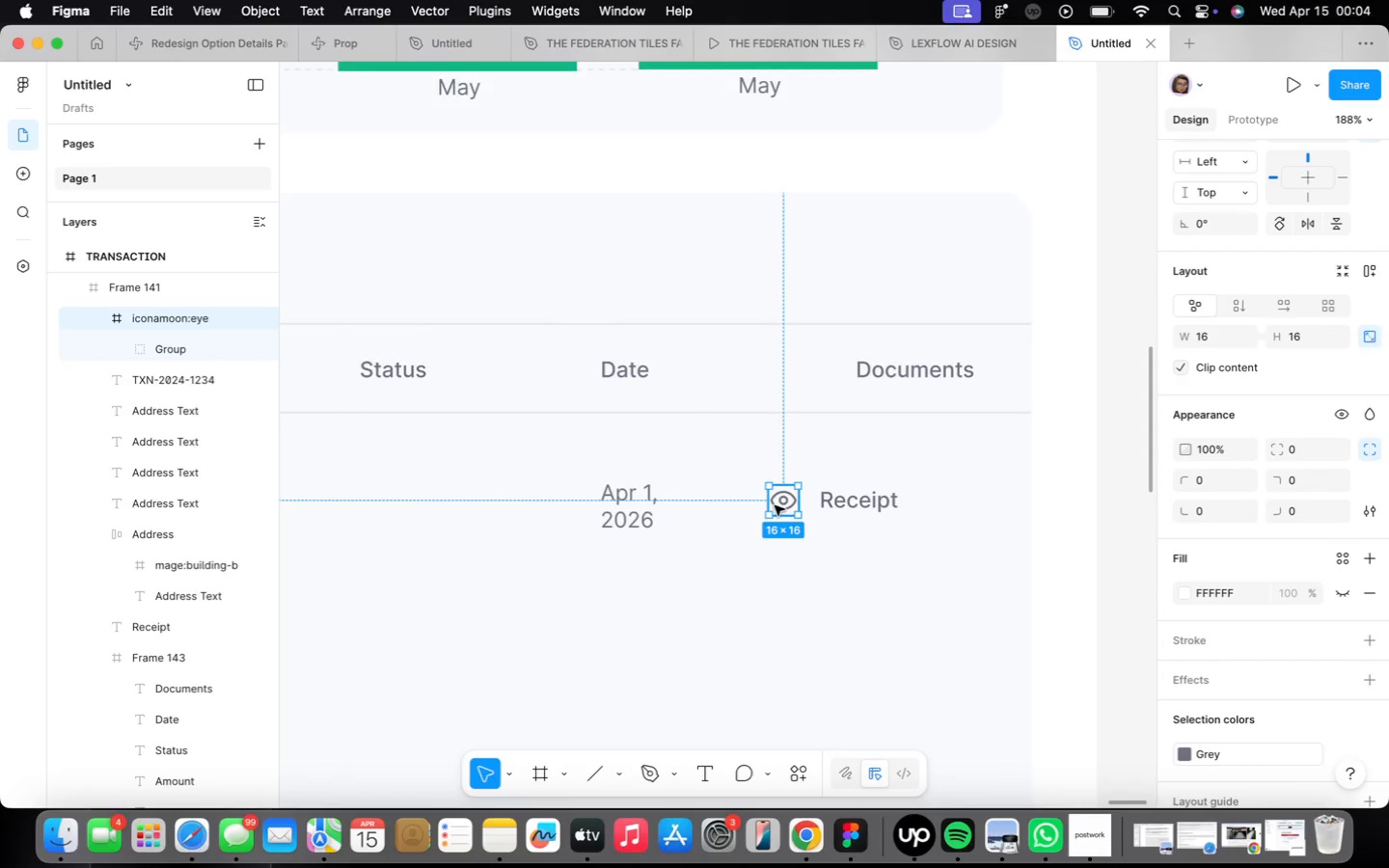 
hold_key(key=ShiftLeft, duration=0.68)
 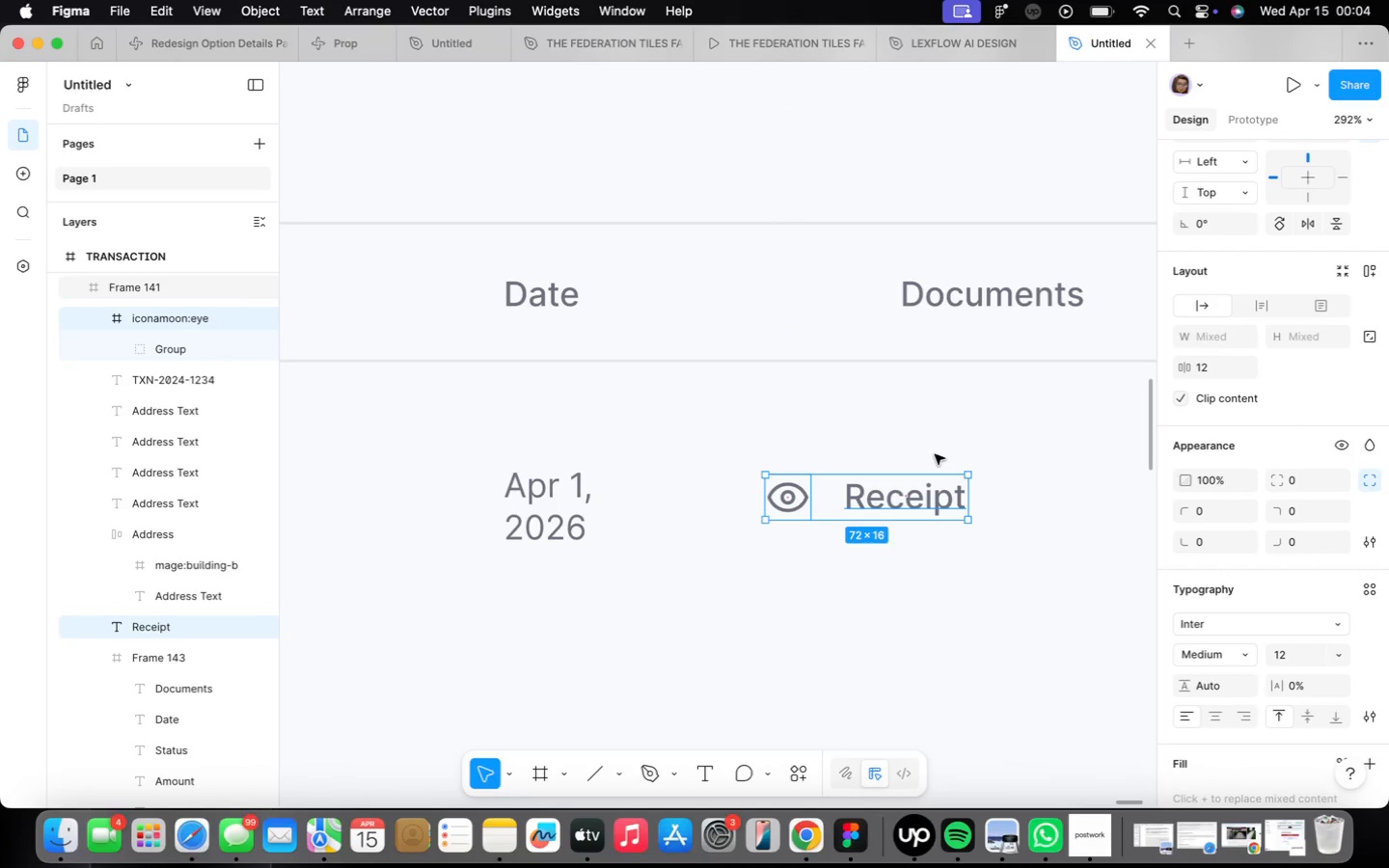 
scroll: coordinate [775, 506], scroll_direction: up, amount: 5.0
 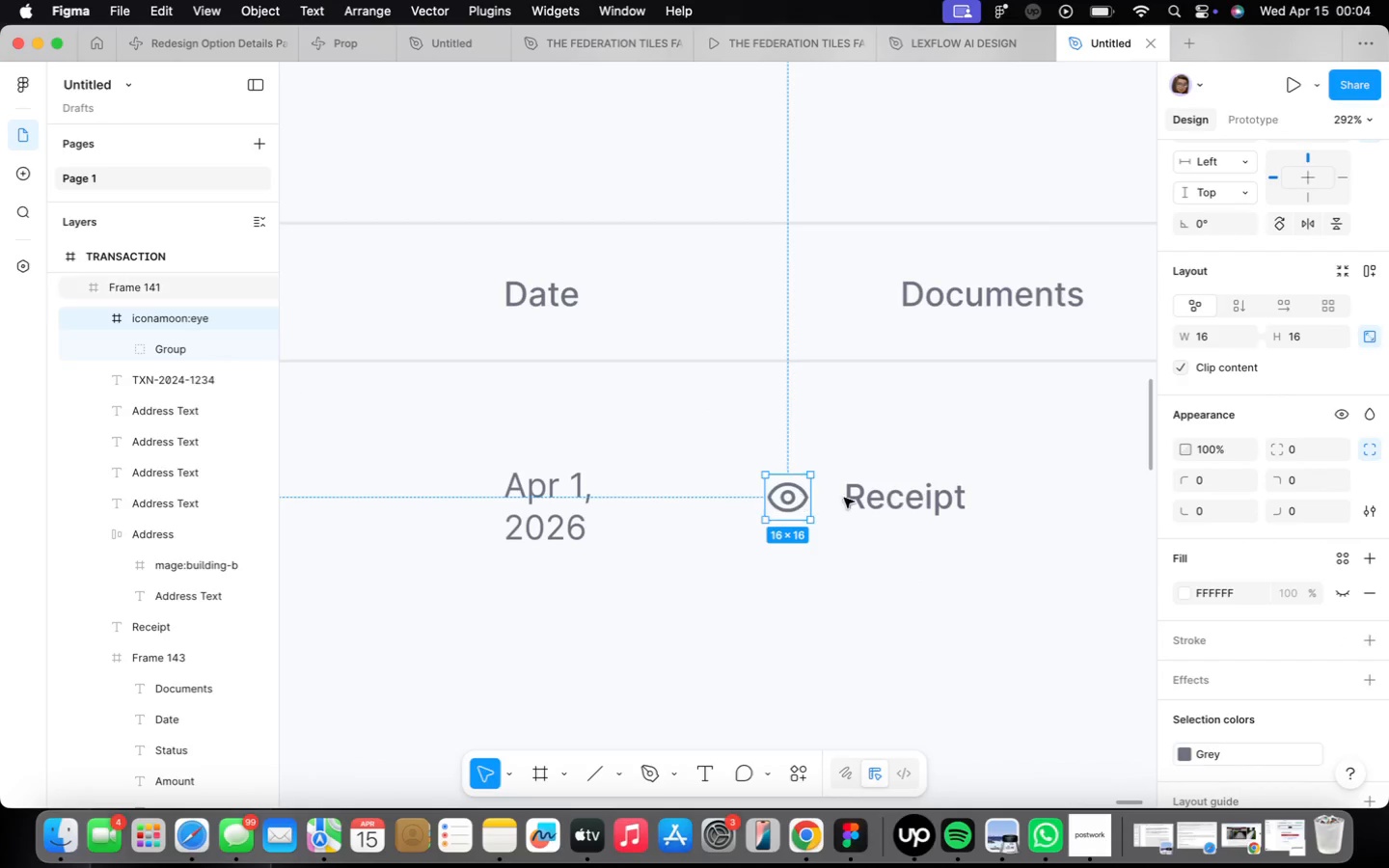 
left_click([880, 499])
 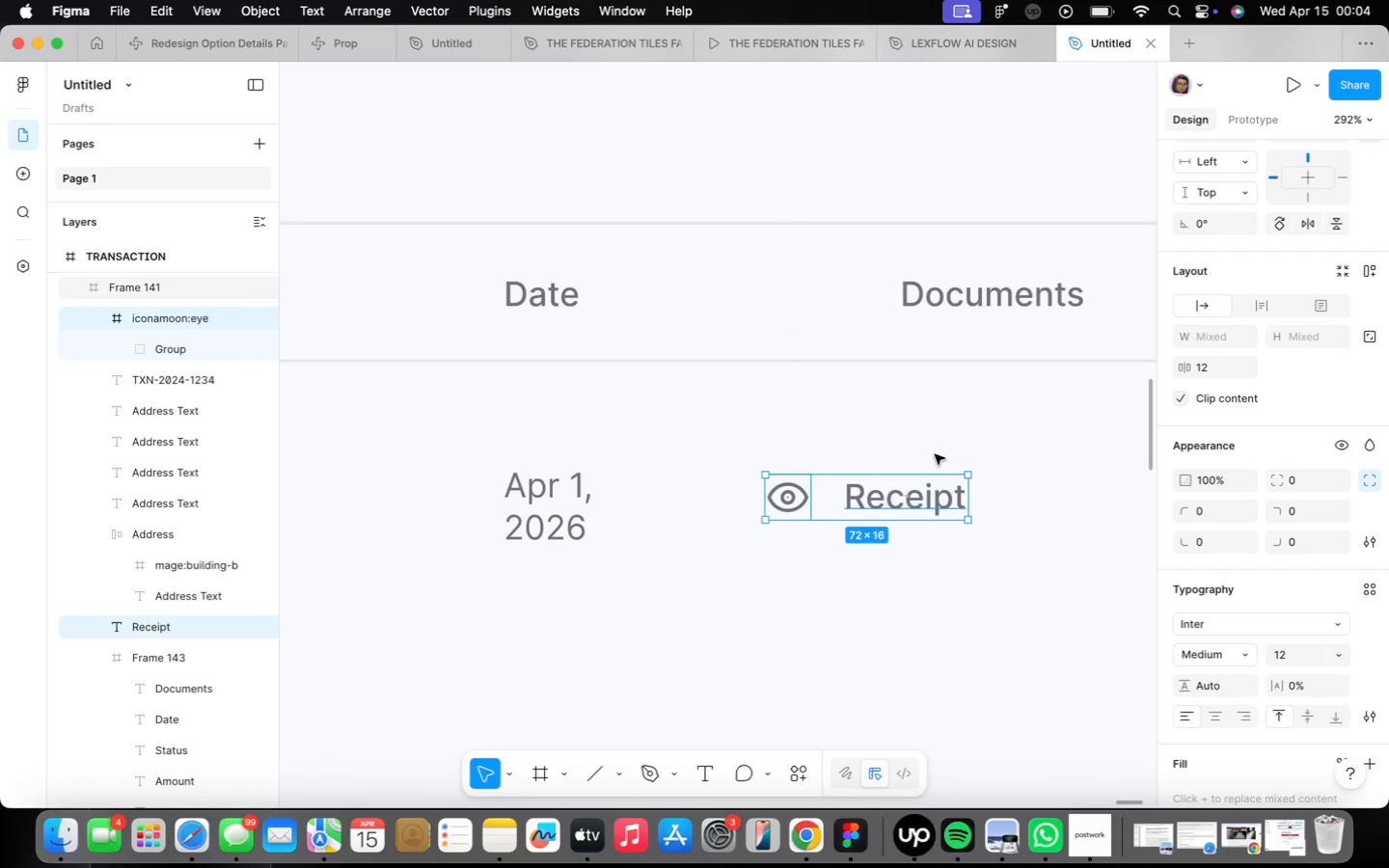 
key(Shift+A)
 